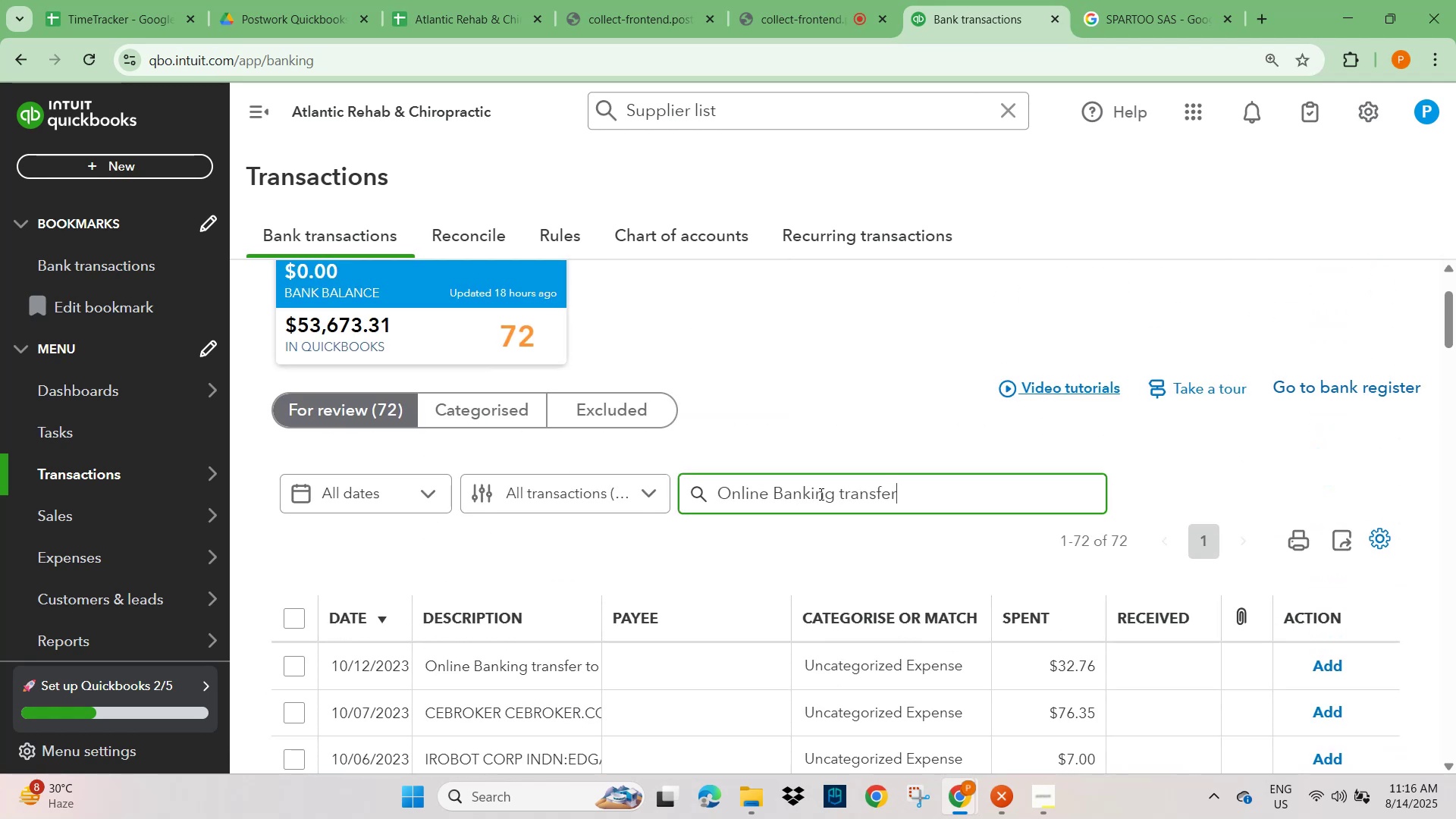 
key(NumpadEnter)
 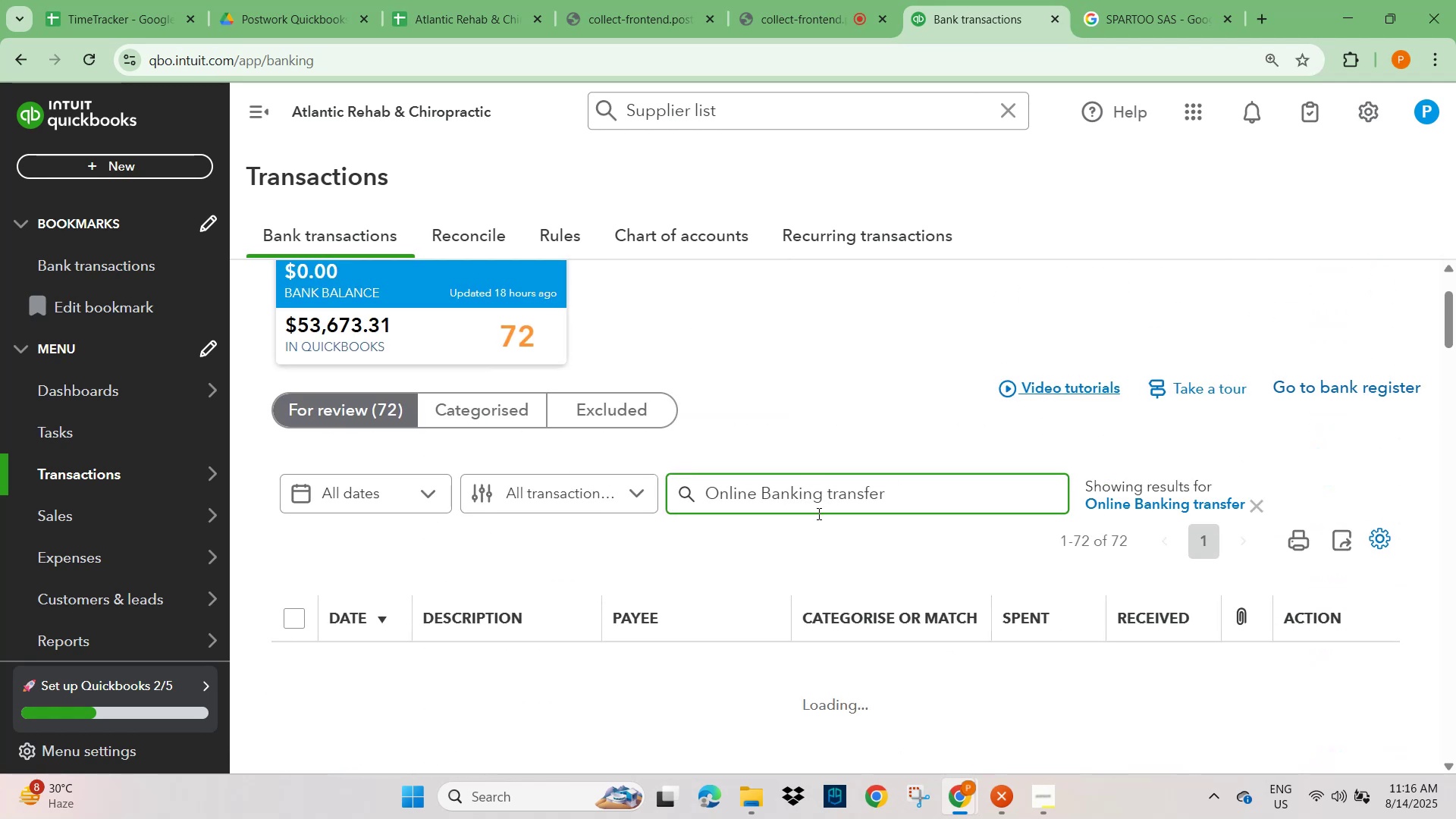 
scroll: coordinate [530, 578], scroll_direction: down, amount: 6.0
 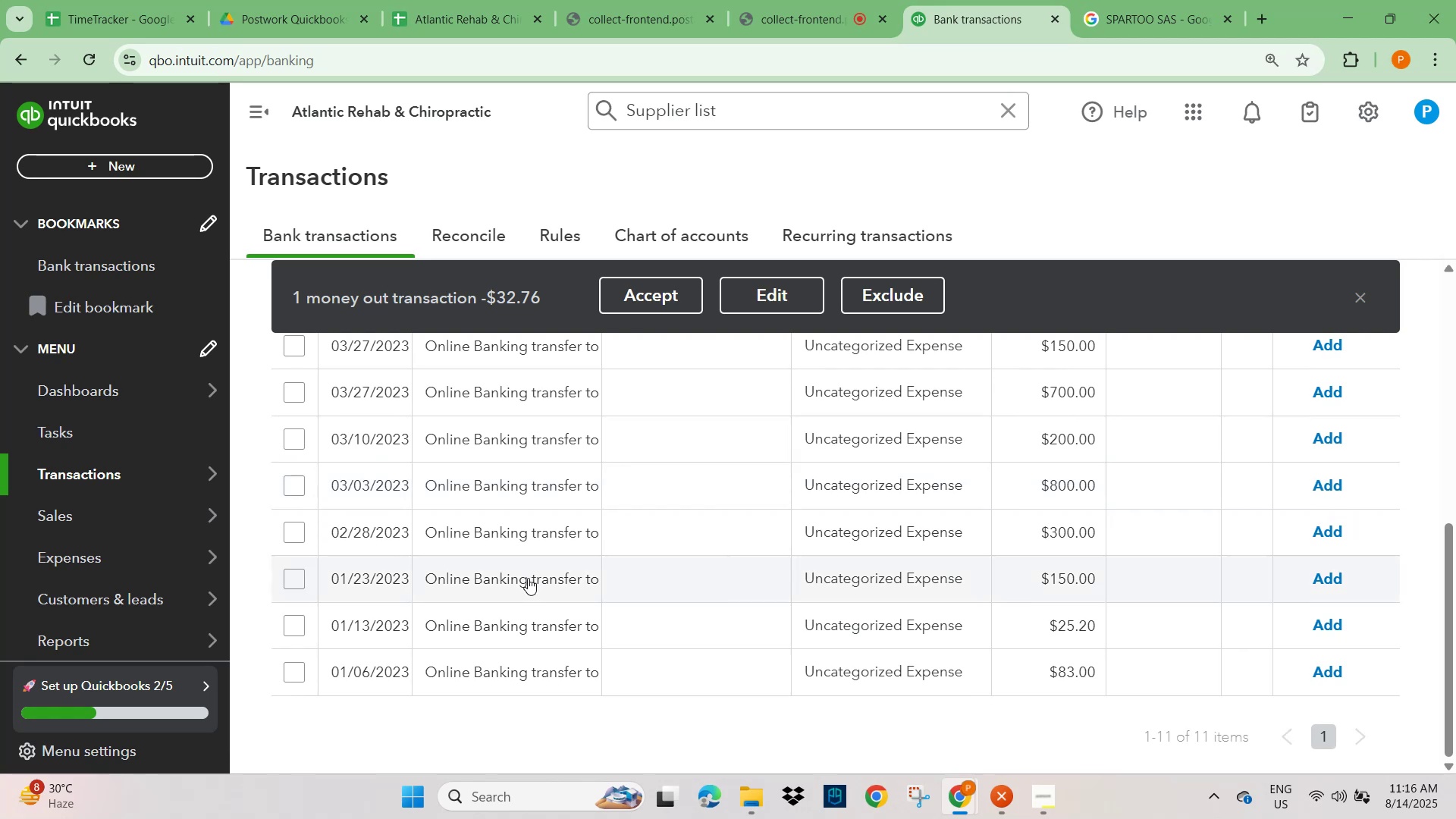 
scroll: coordinate [495, 587], scroll_direction: up, amount: 1.0
 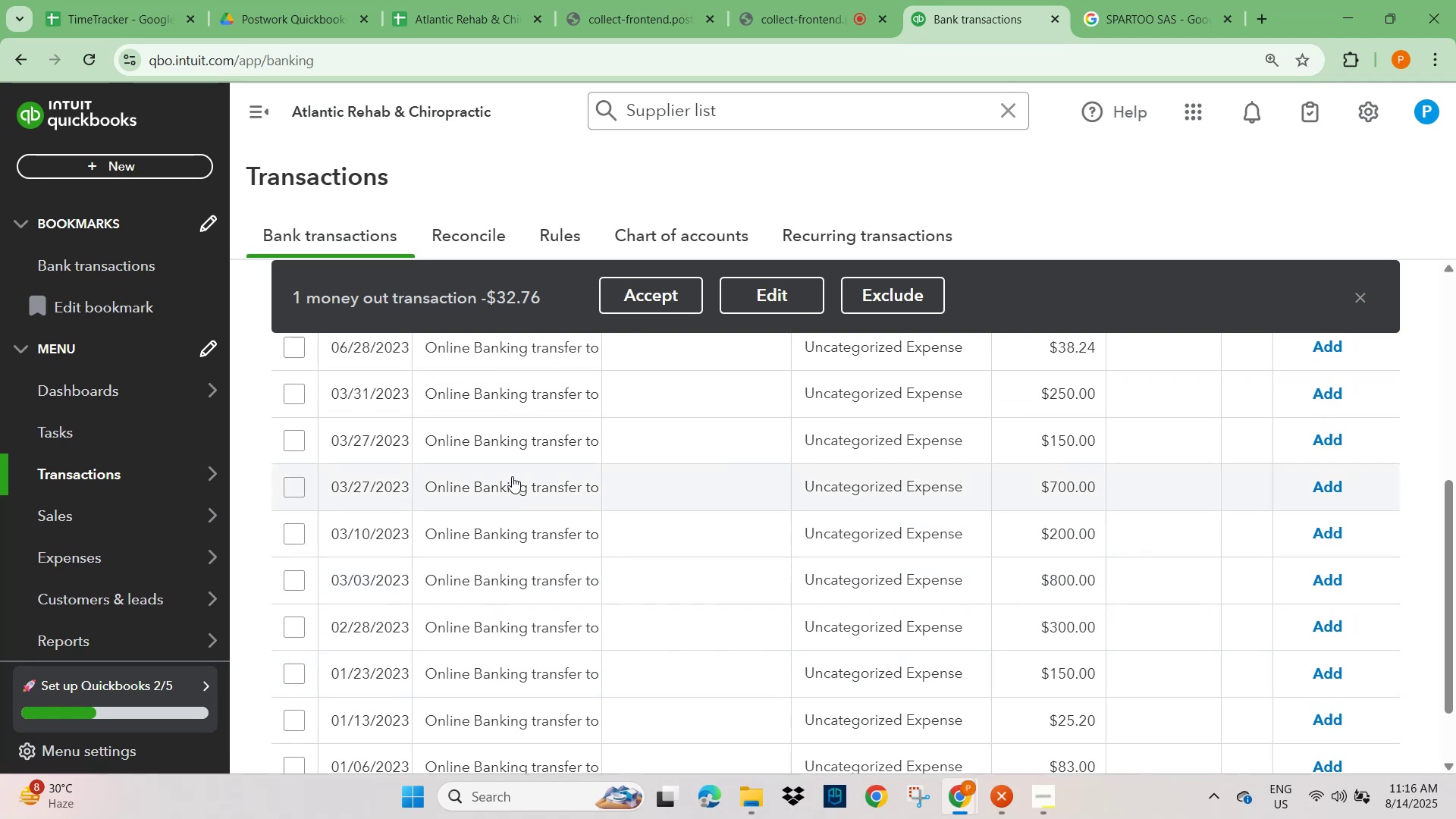 
left_click([511, 472])
 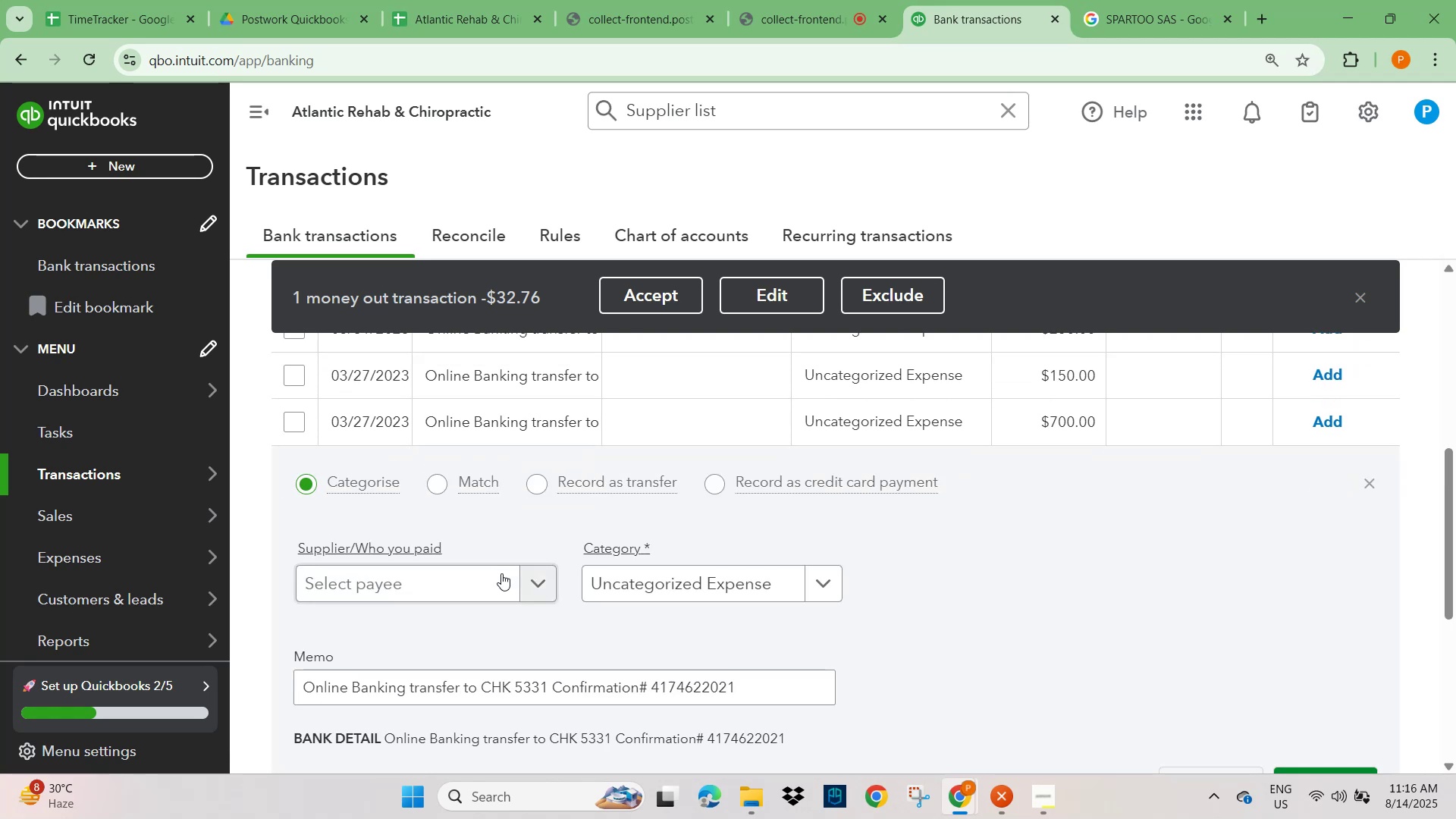 
scroll: coordinate [500, 687], scroll_direction: down, amount: 5.0
 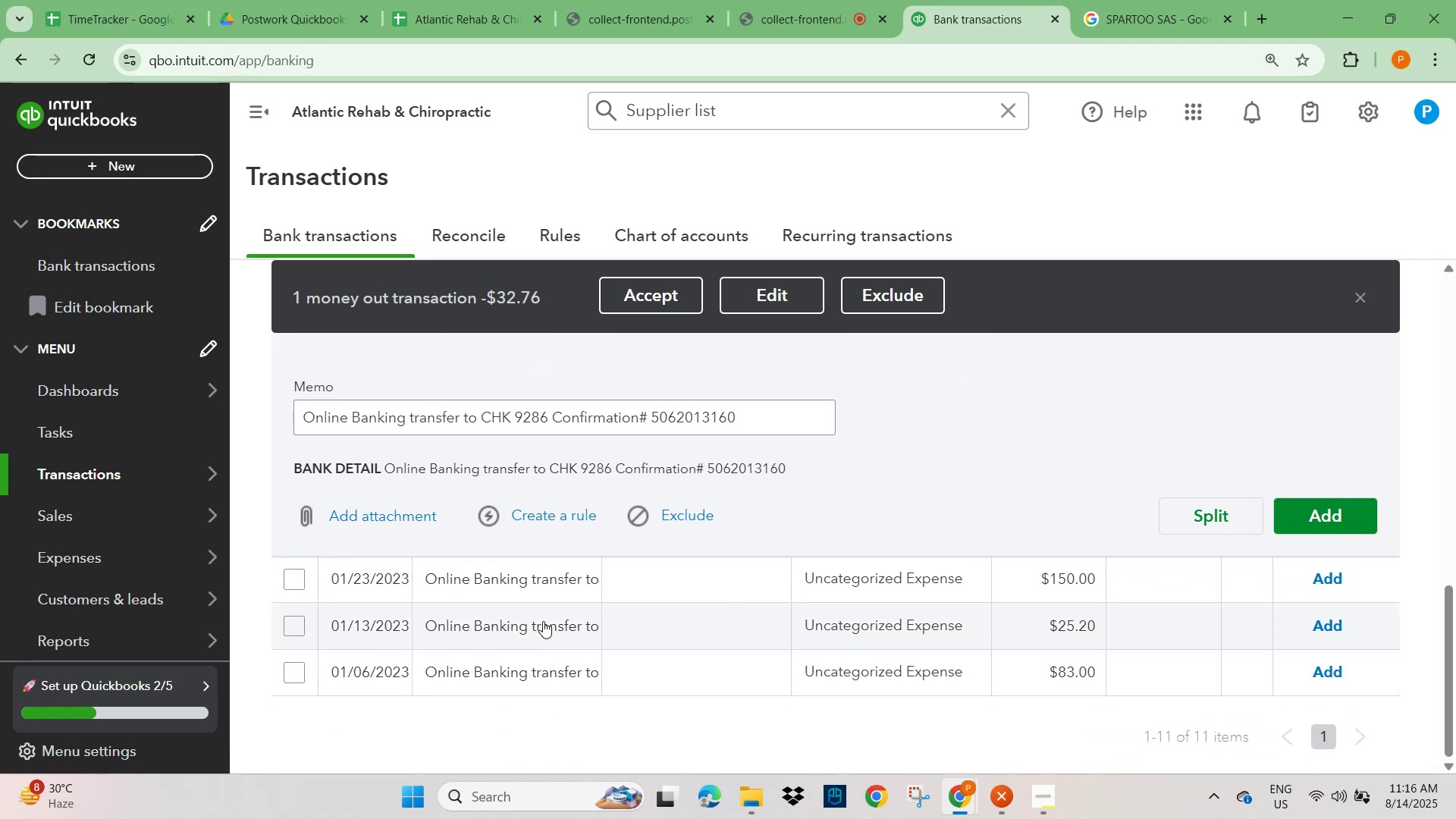 
scroll: coordinate [543, 619], scroll_direction: up, amount: 4.0
 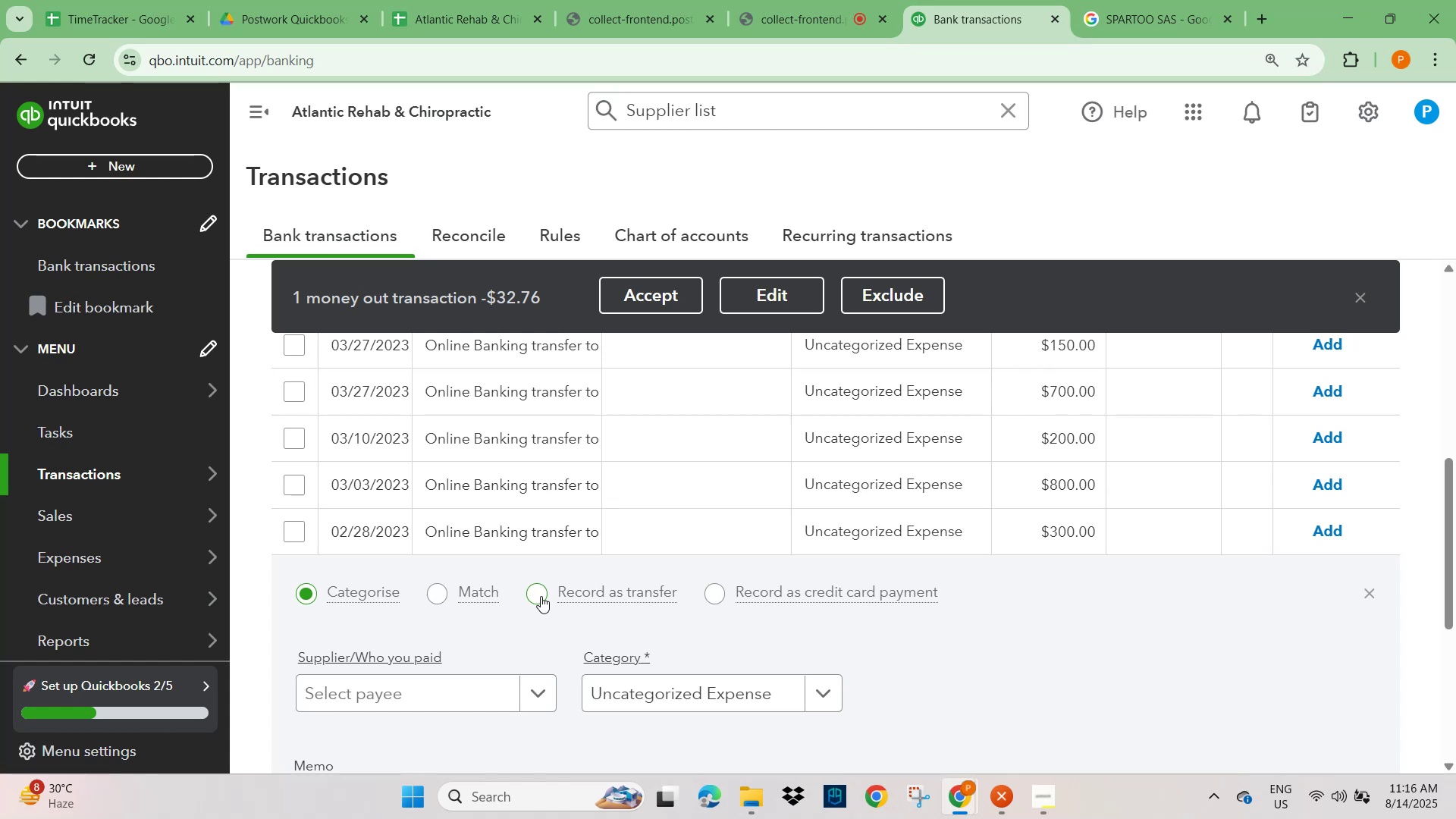 
scroll: coordinate [540, 595], scroll_direction: down, amount: 3.0
 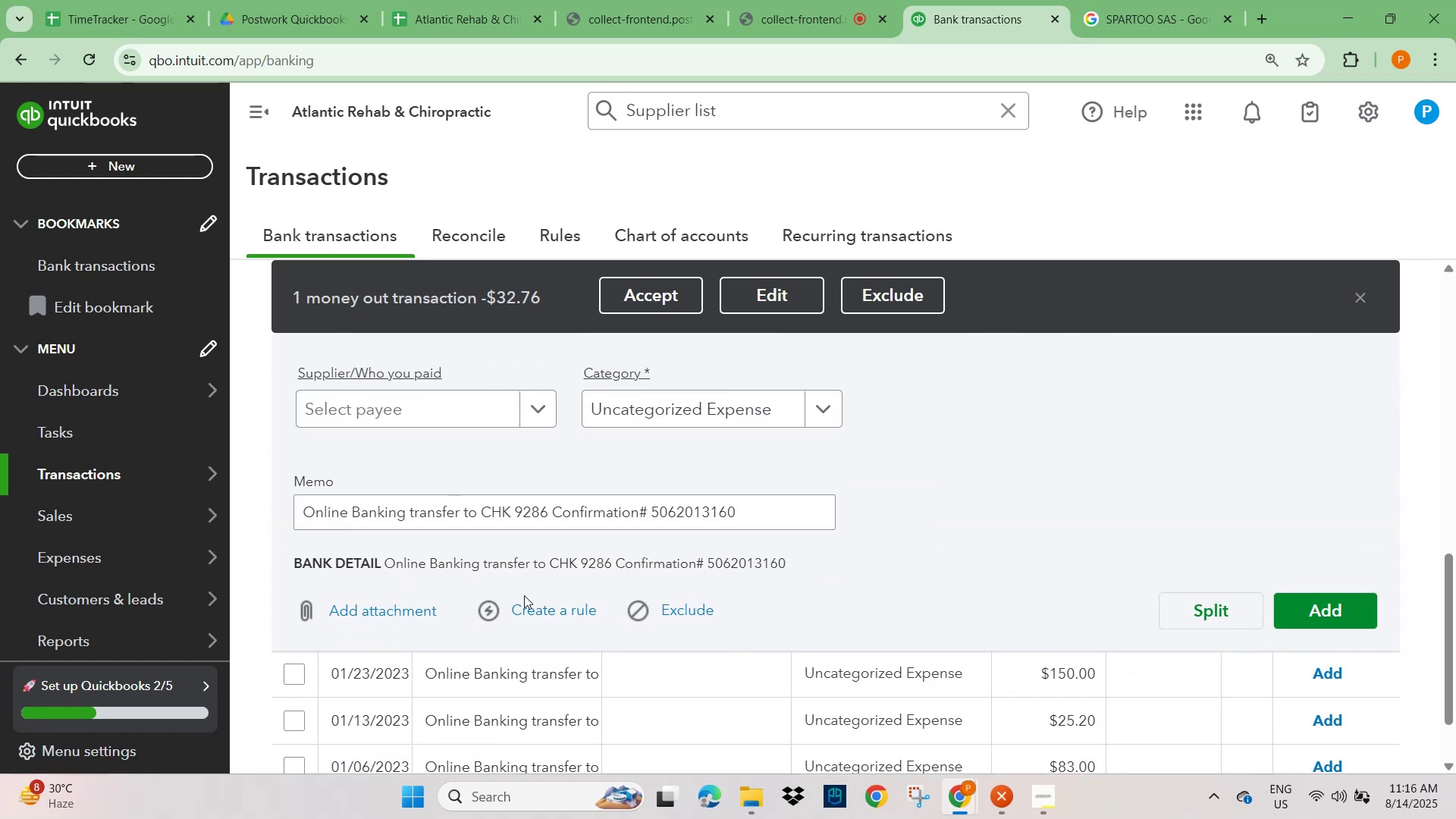 
scroll: coordinate [486, 588], scroll_direction: up, amount: 1.0
 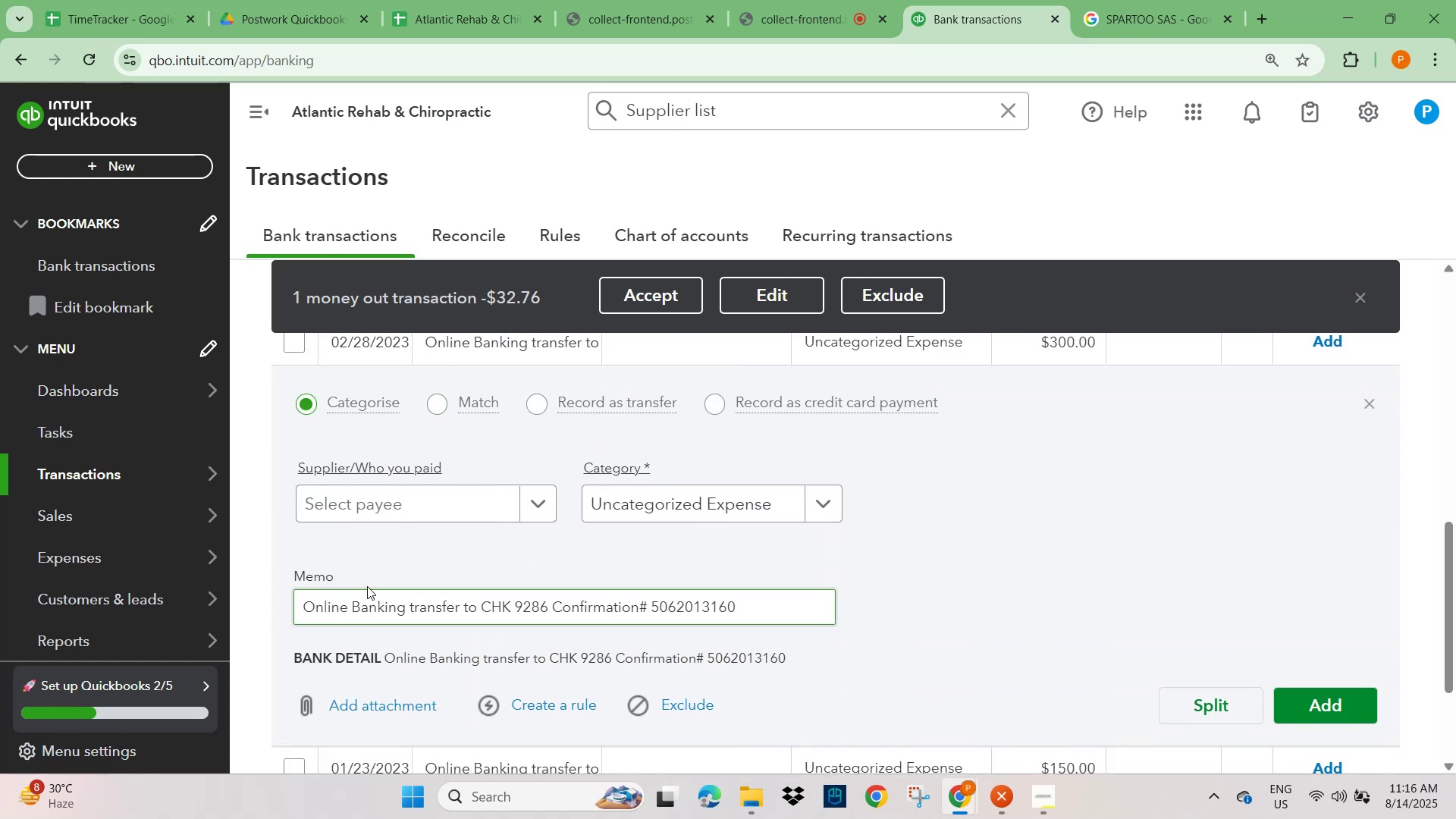 
scroll: coordinate [378, 590], scroll_direction: down, amount: 2.0
 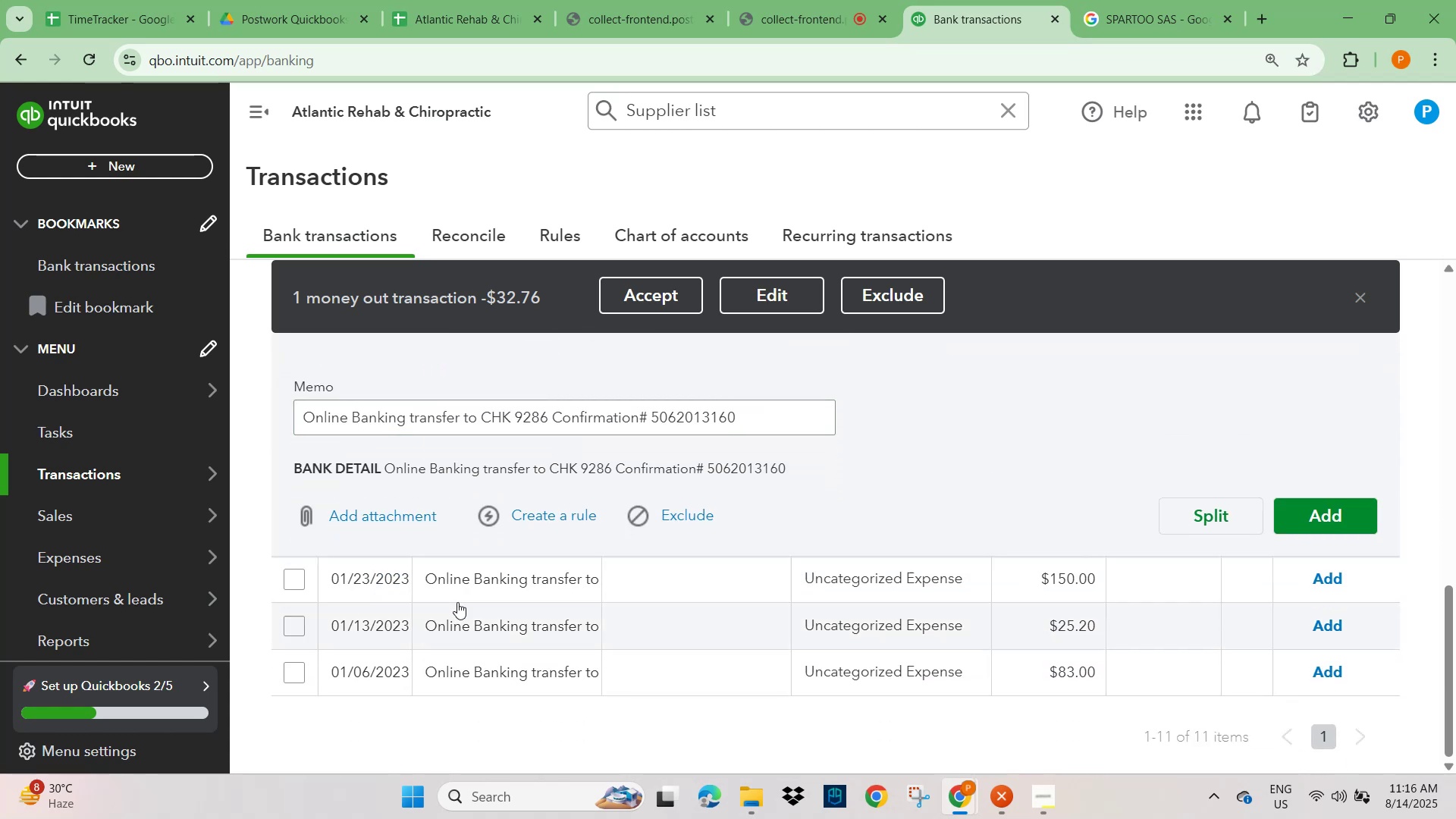 
left_click([514, 583])
 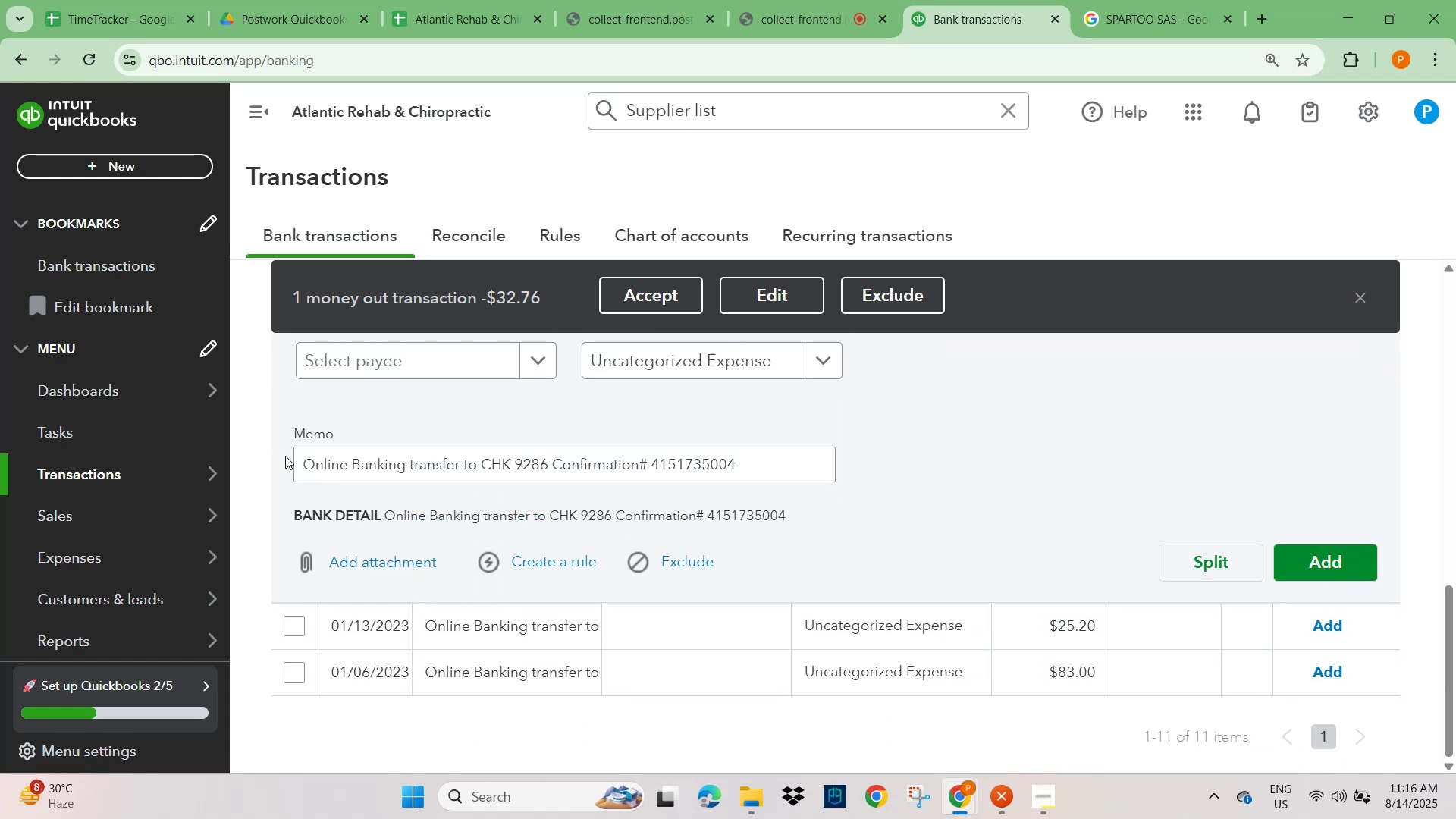 
scroll: coordinate [346, 479], scroll_direction: up, amount: 1.0
 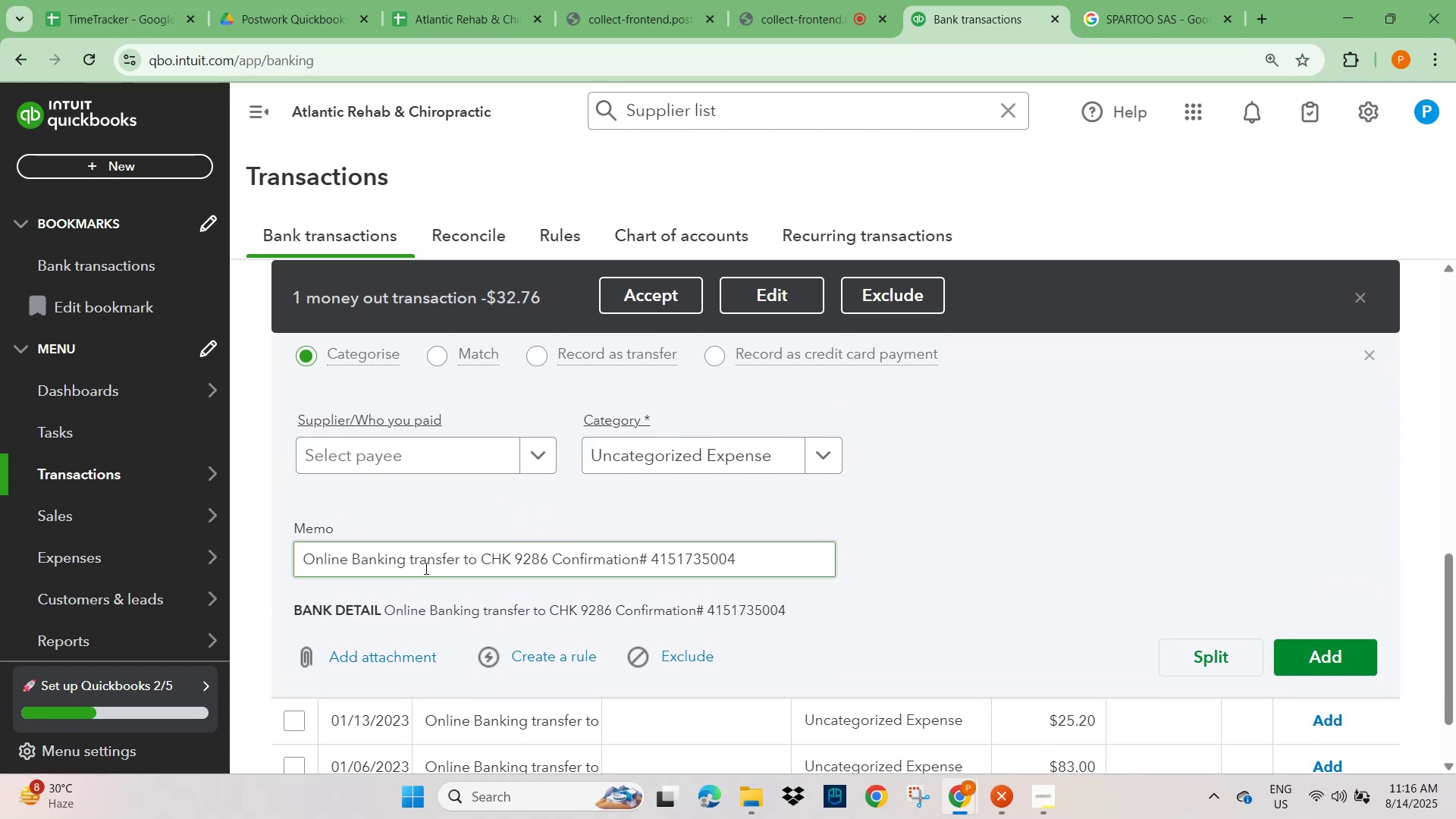 
left_click([377, 450])
 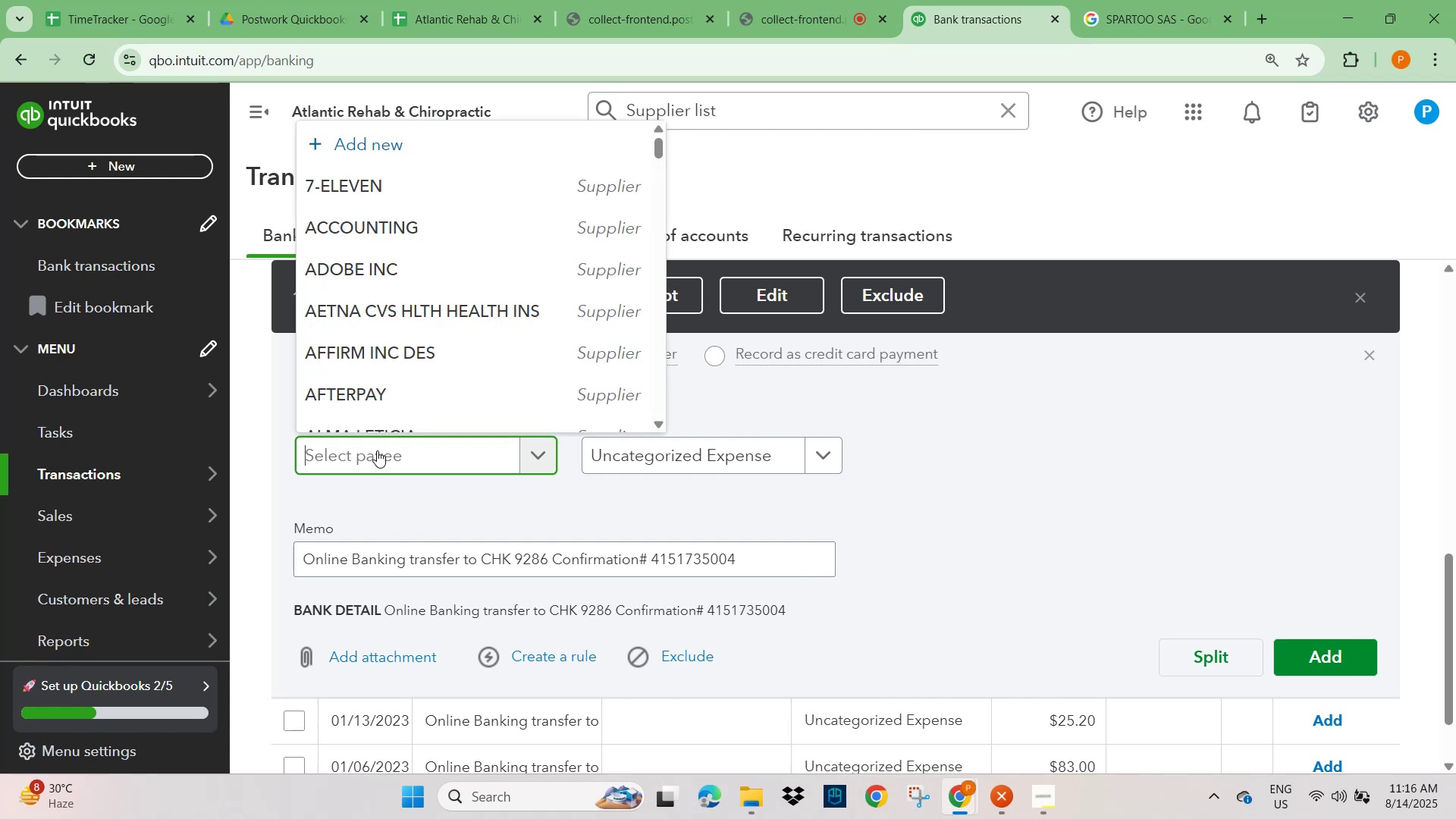 
type(cash)
 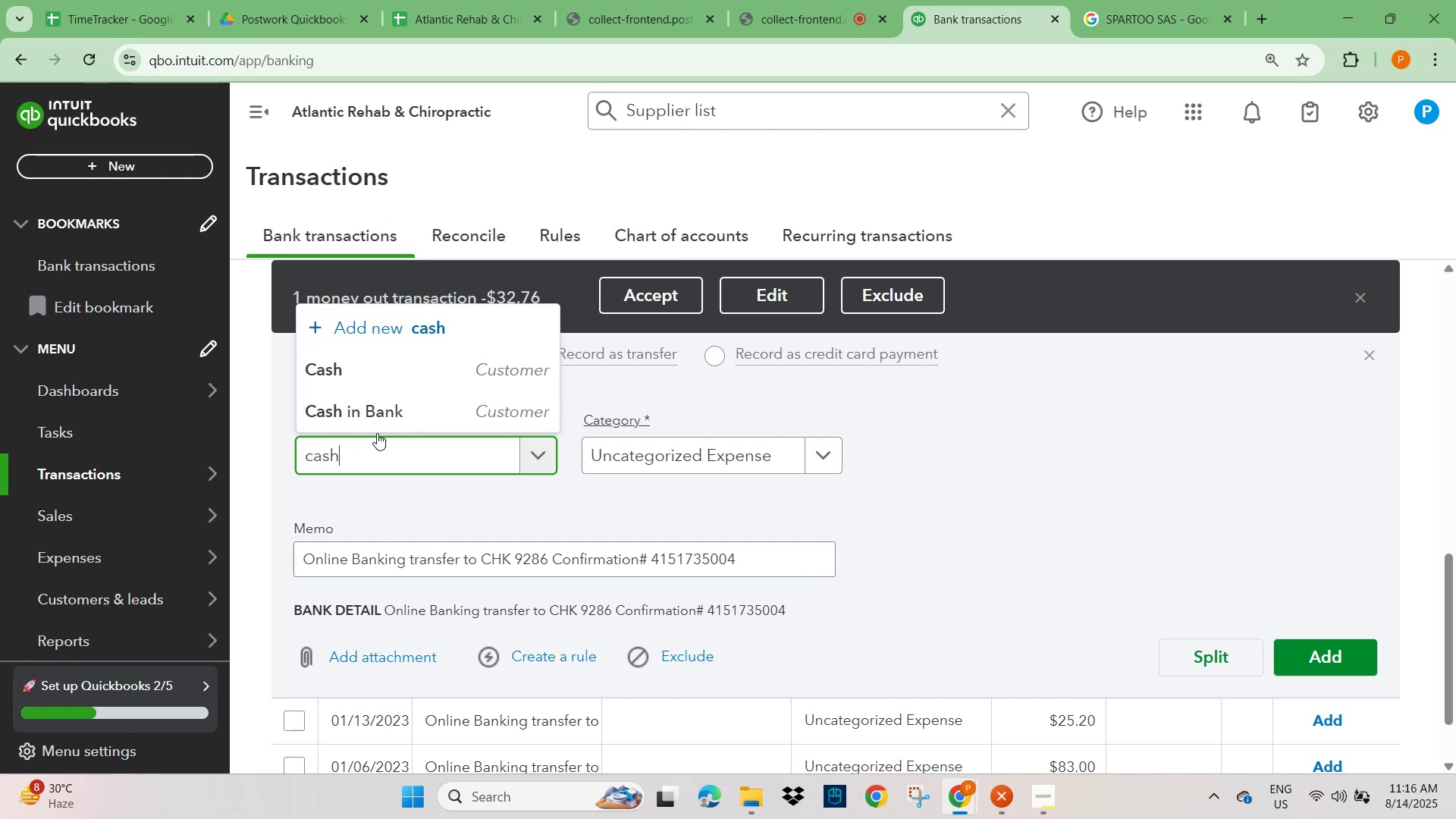 
left_click([379, 419])
 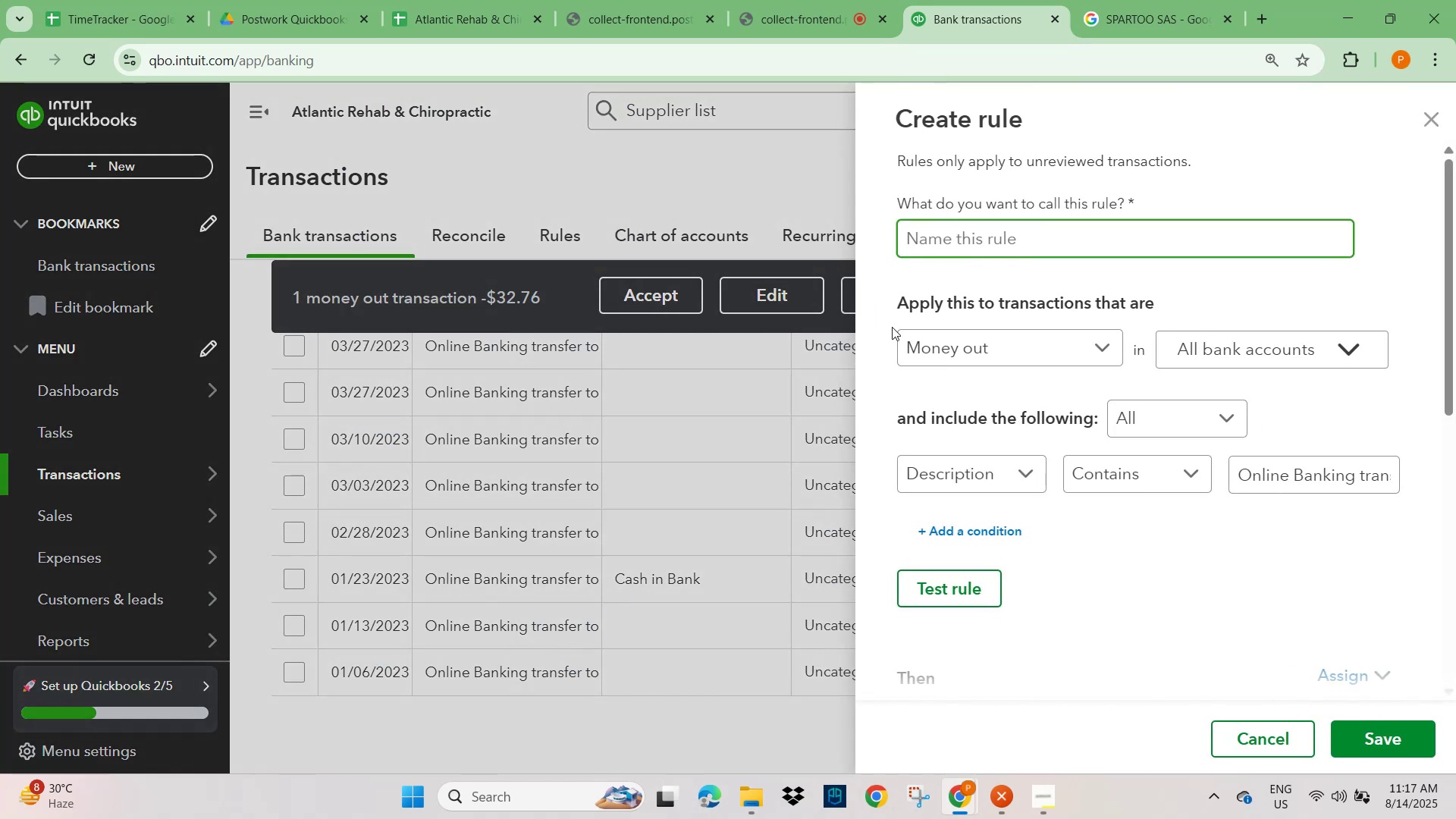 
left_click([1036, 243])
 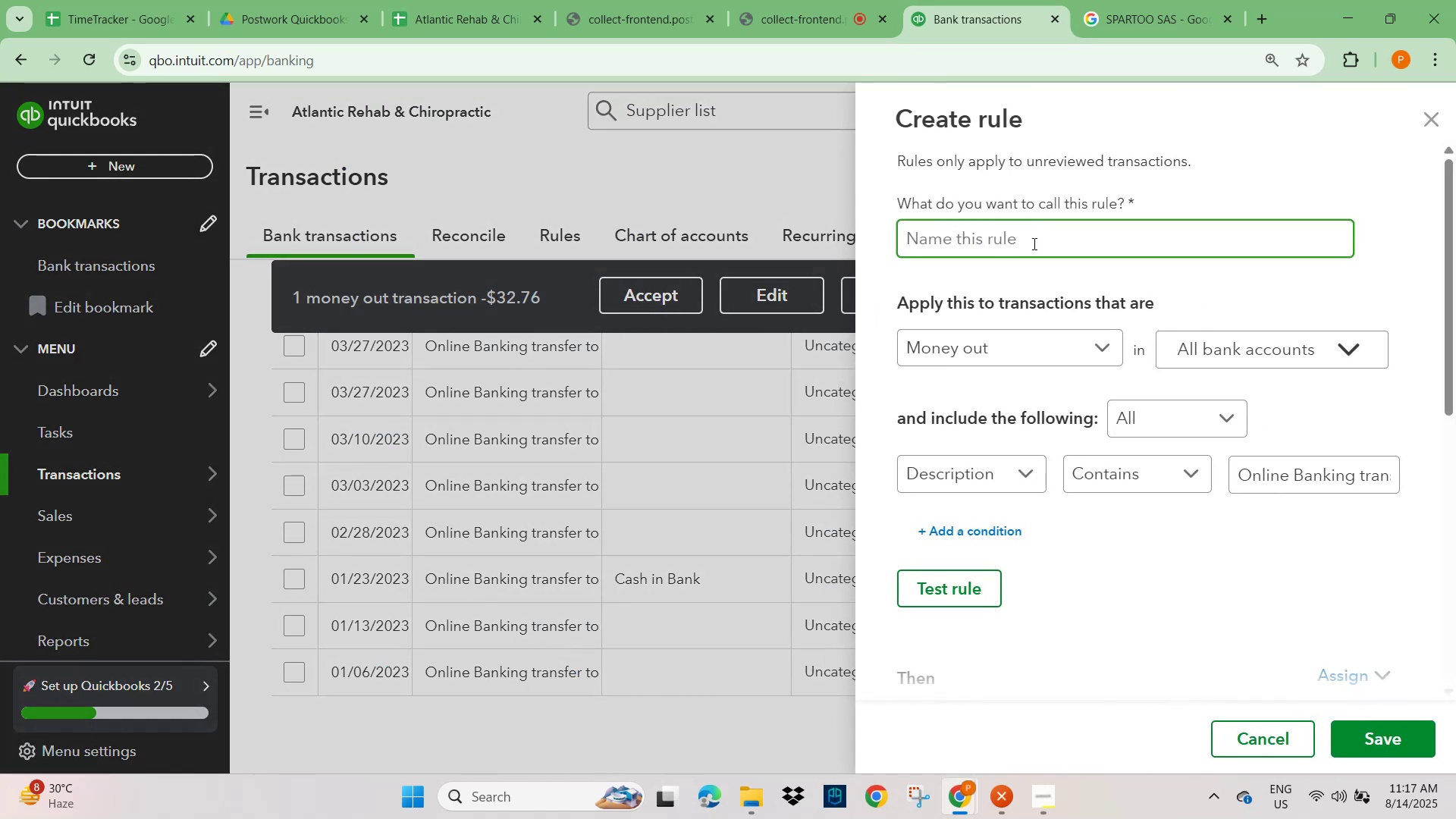 
hold_key(key=ControlLeft, duration=0.66)
 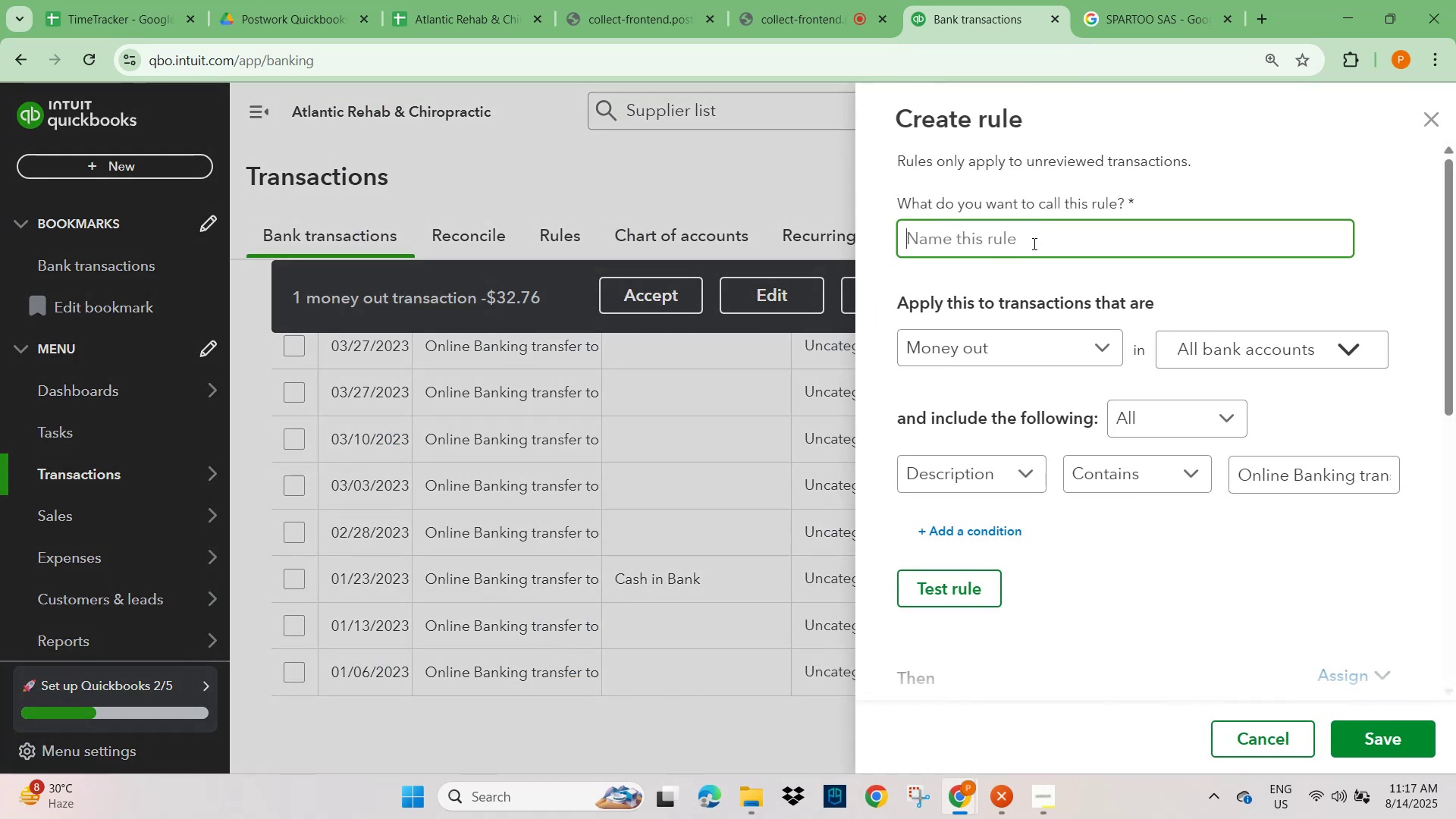 
key(Control+V)
 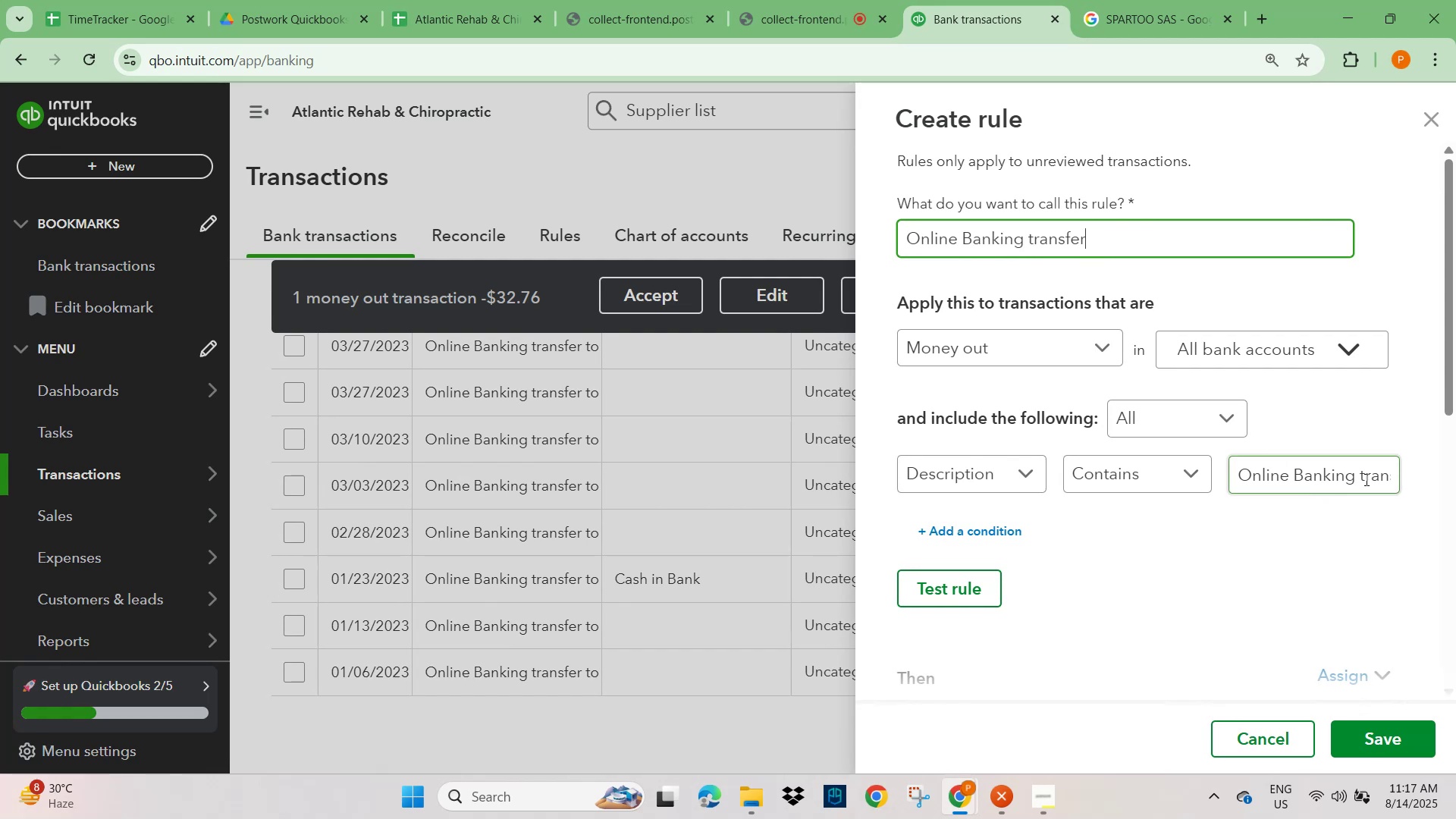 
left_click([1370, 477])
 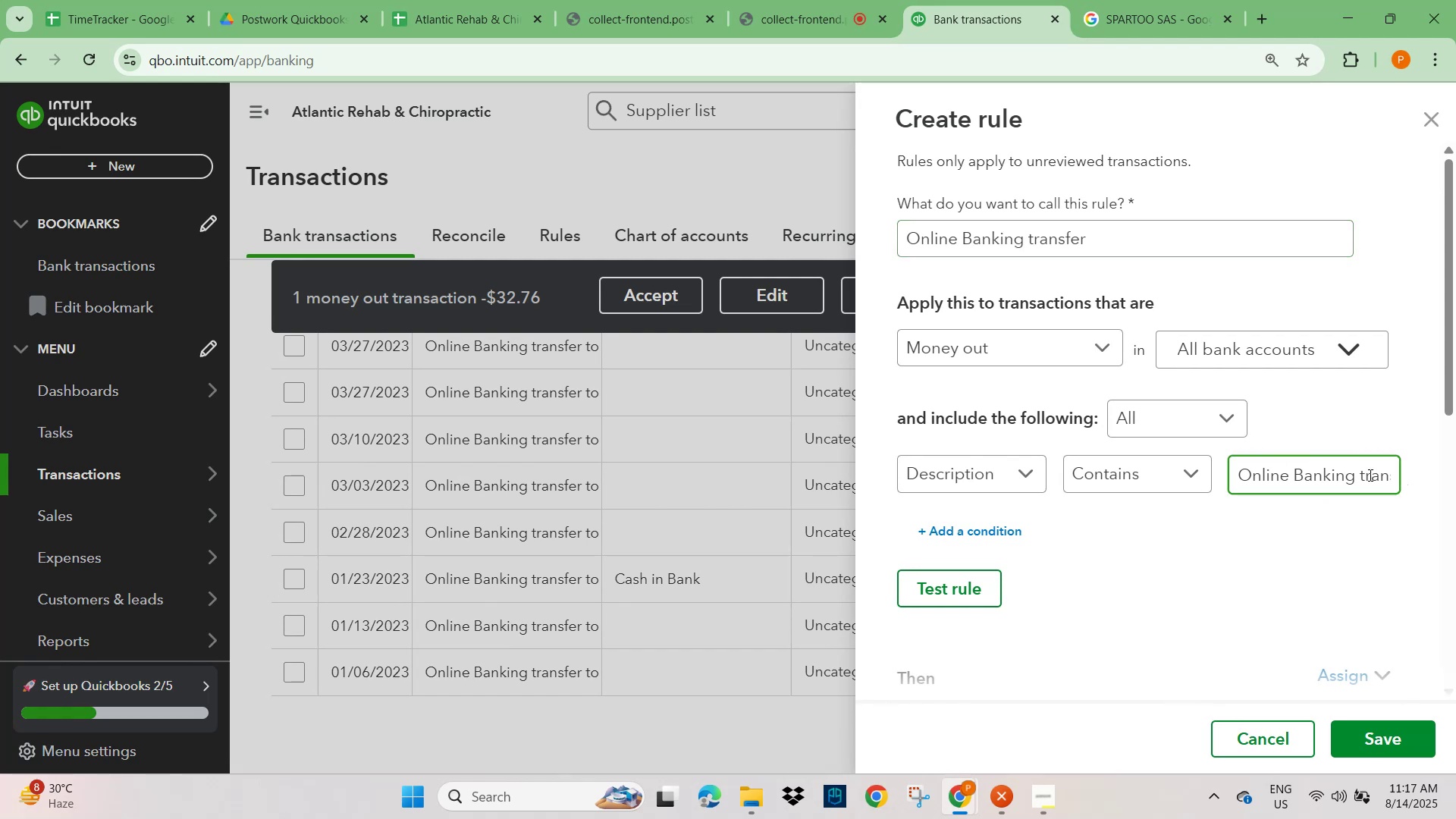 
hold_key(key=ArrowRight, duration=0.62)
 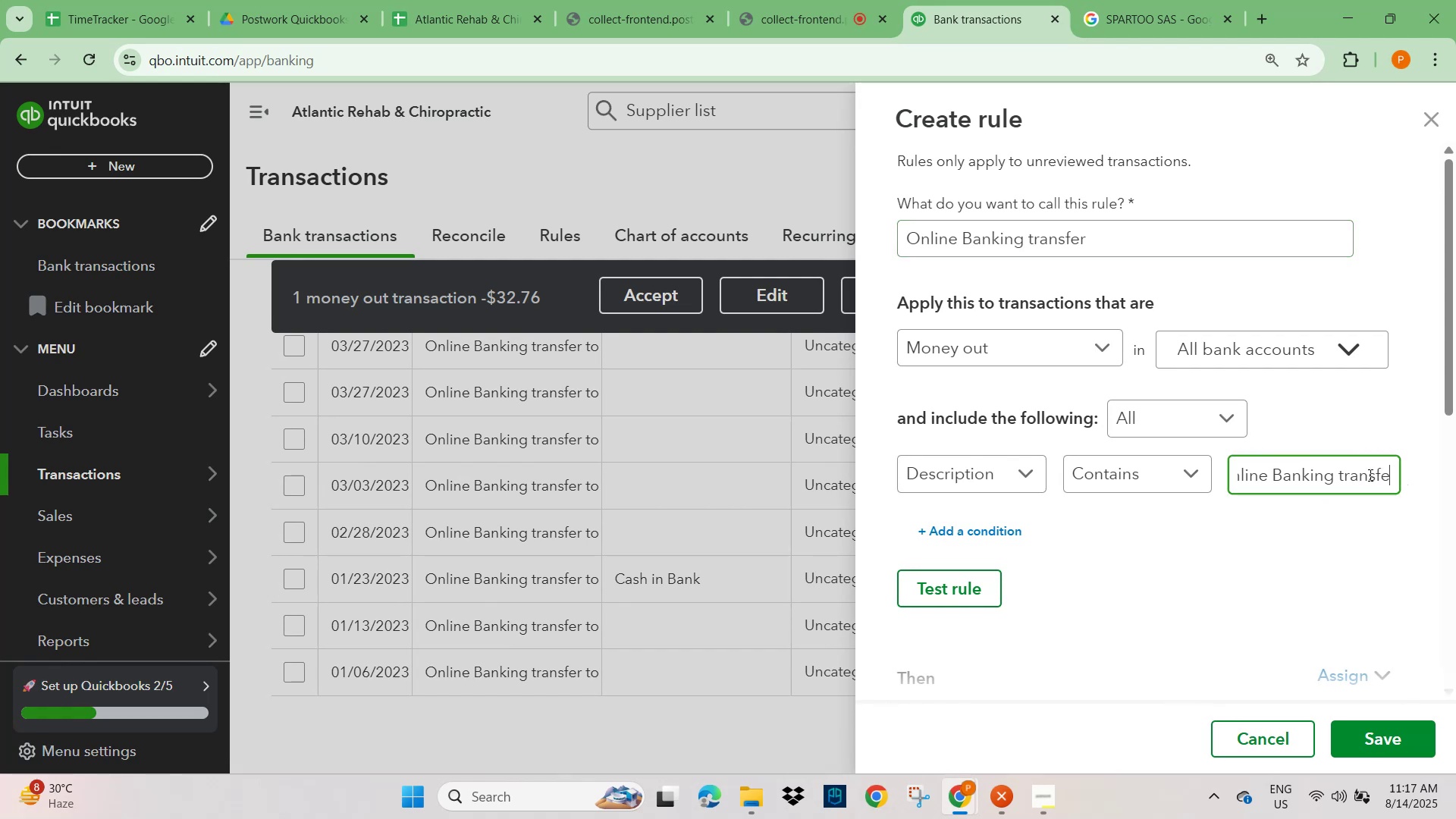 
key(ArrowRight)
 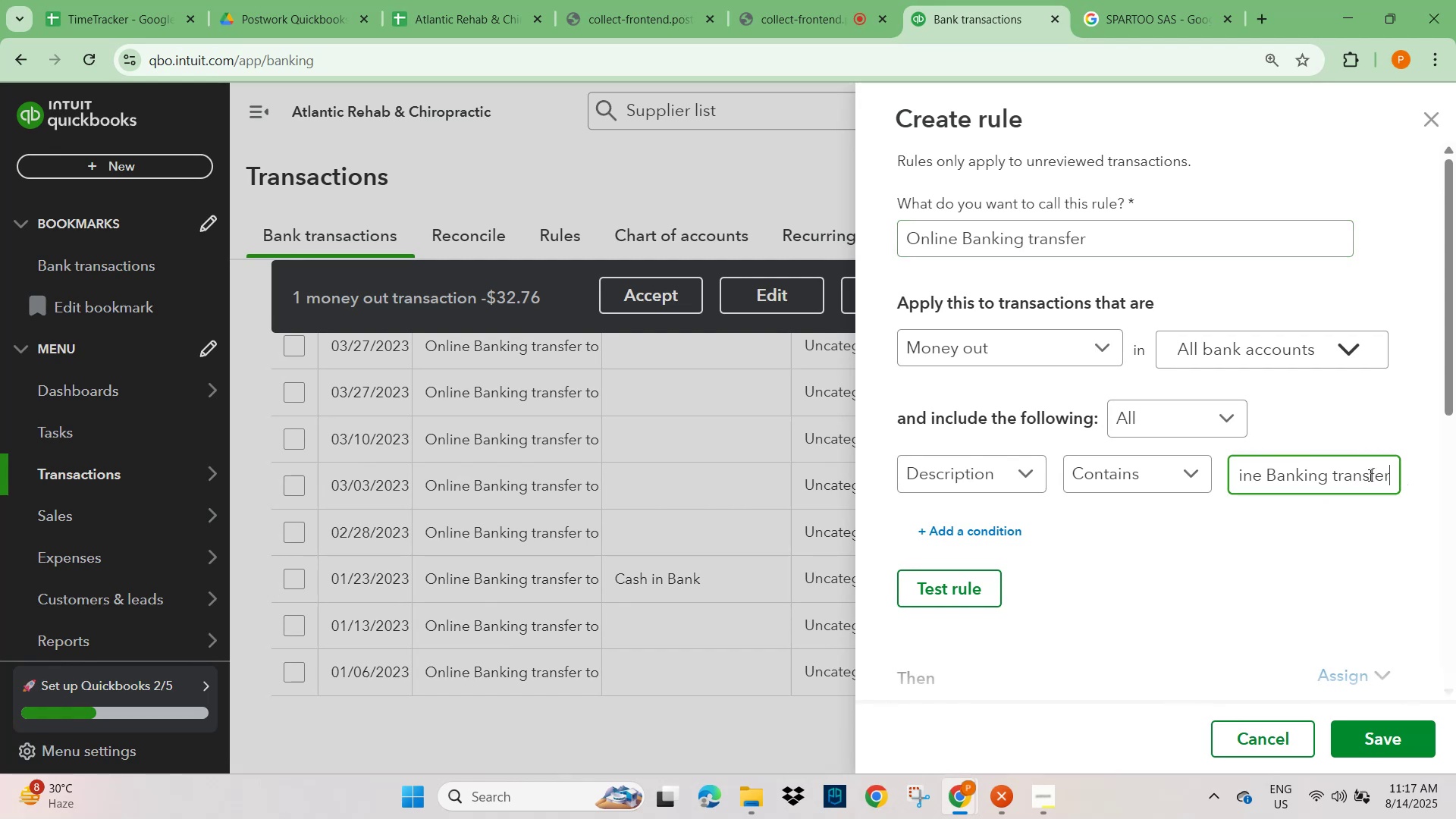 
key(ArrowRight)
 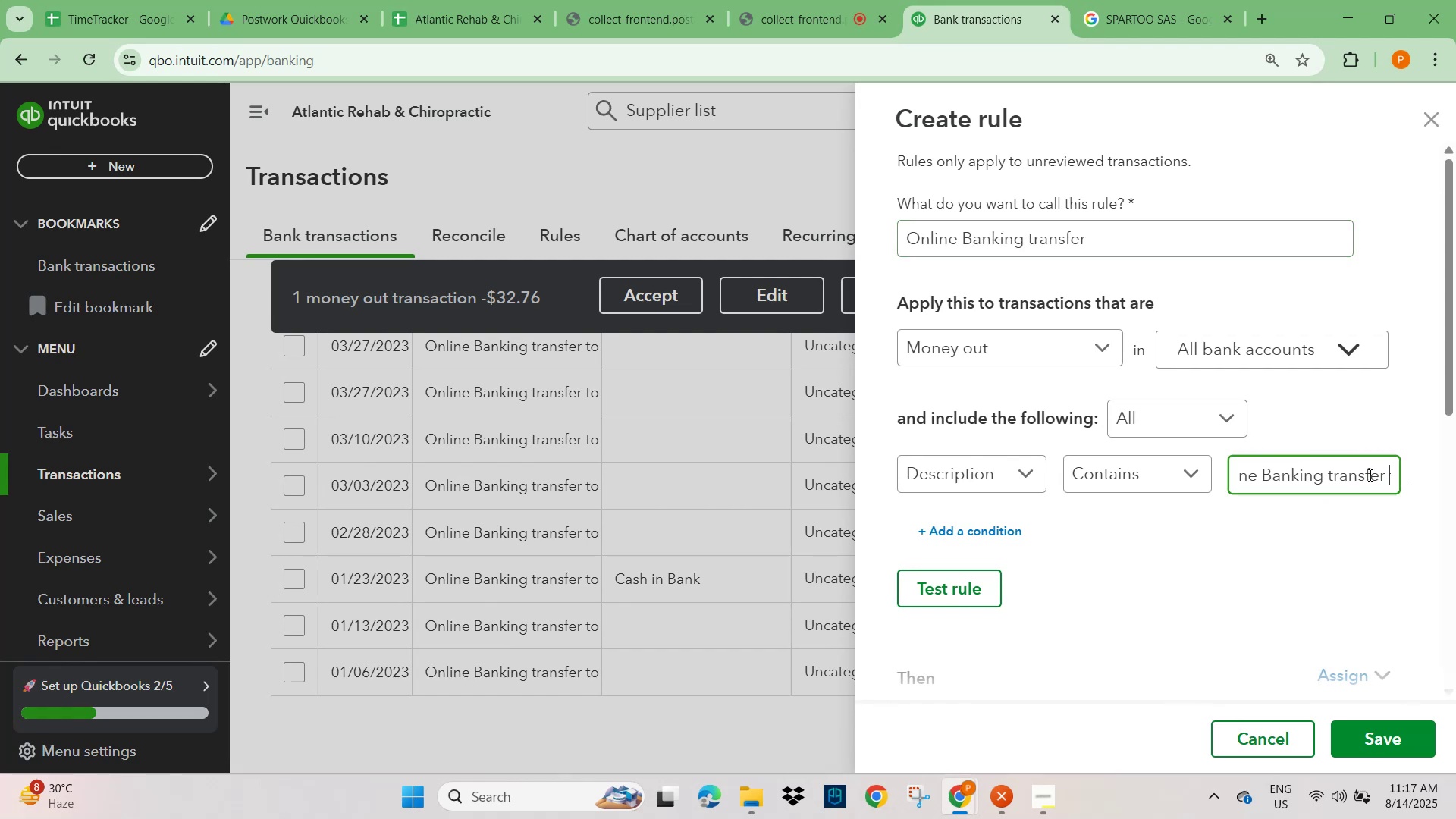 
key(ArrowRight)
 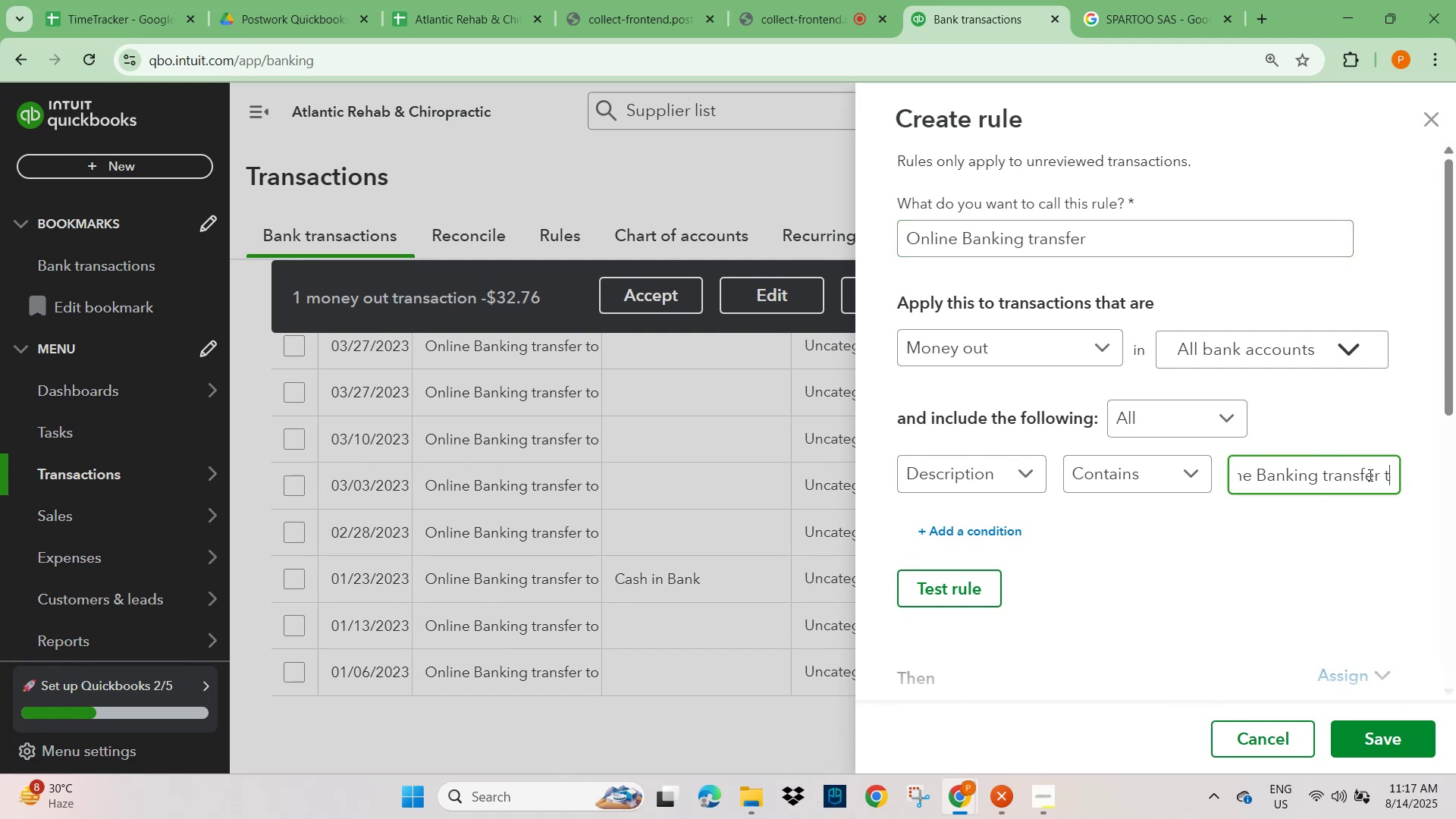 
key(ArrowLeft)
 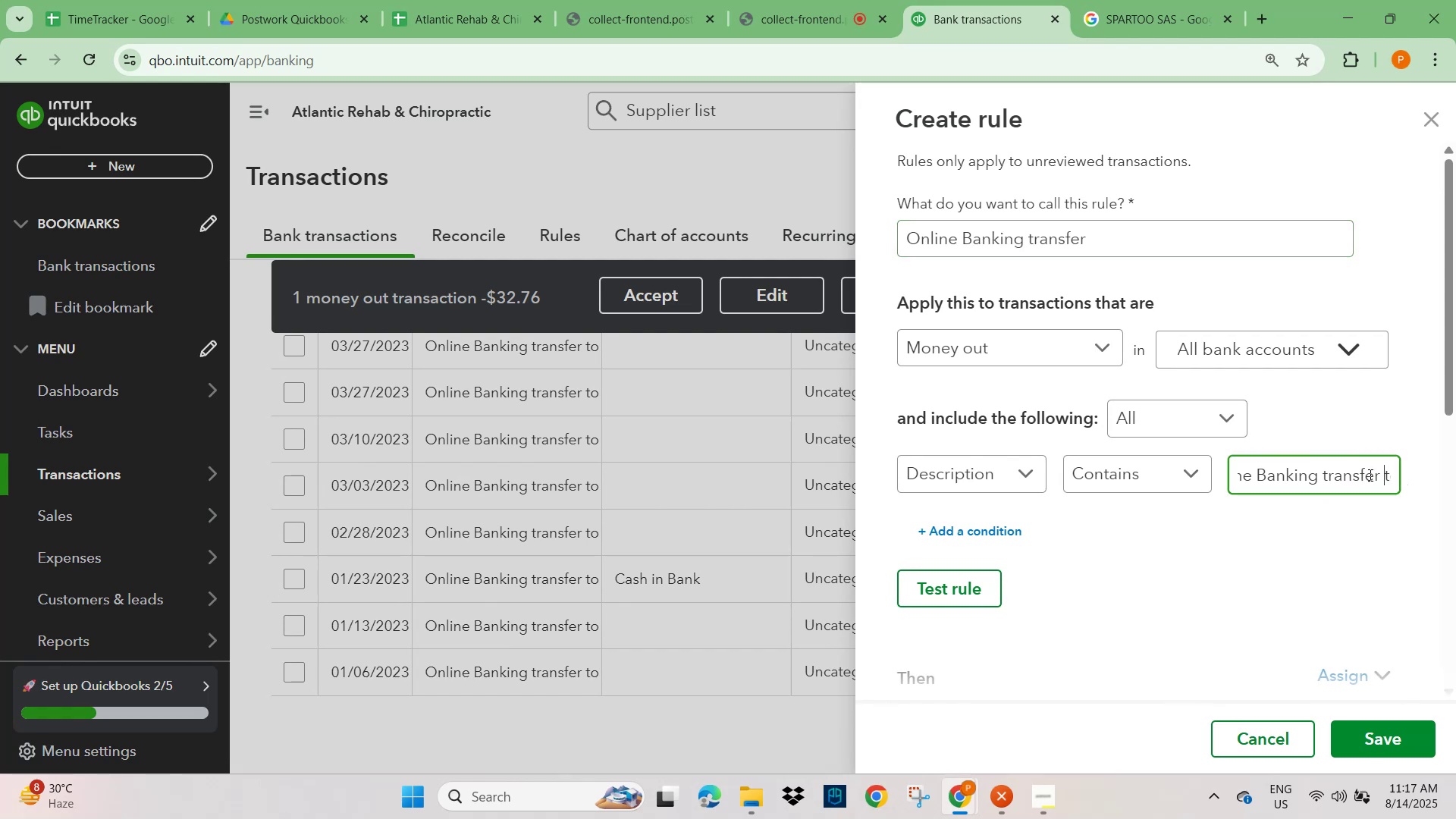 
key(ArrowLeft)
 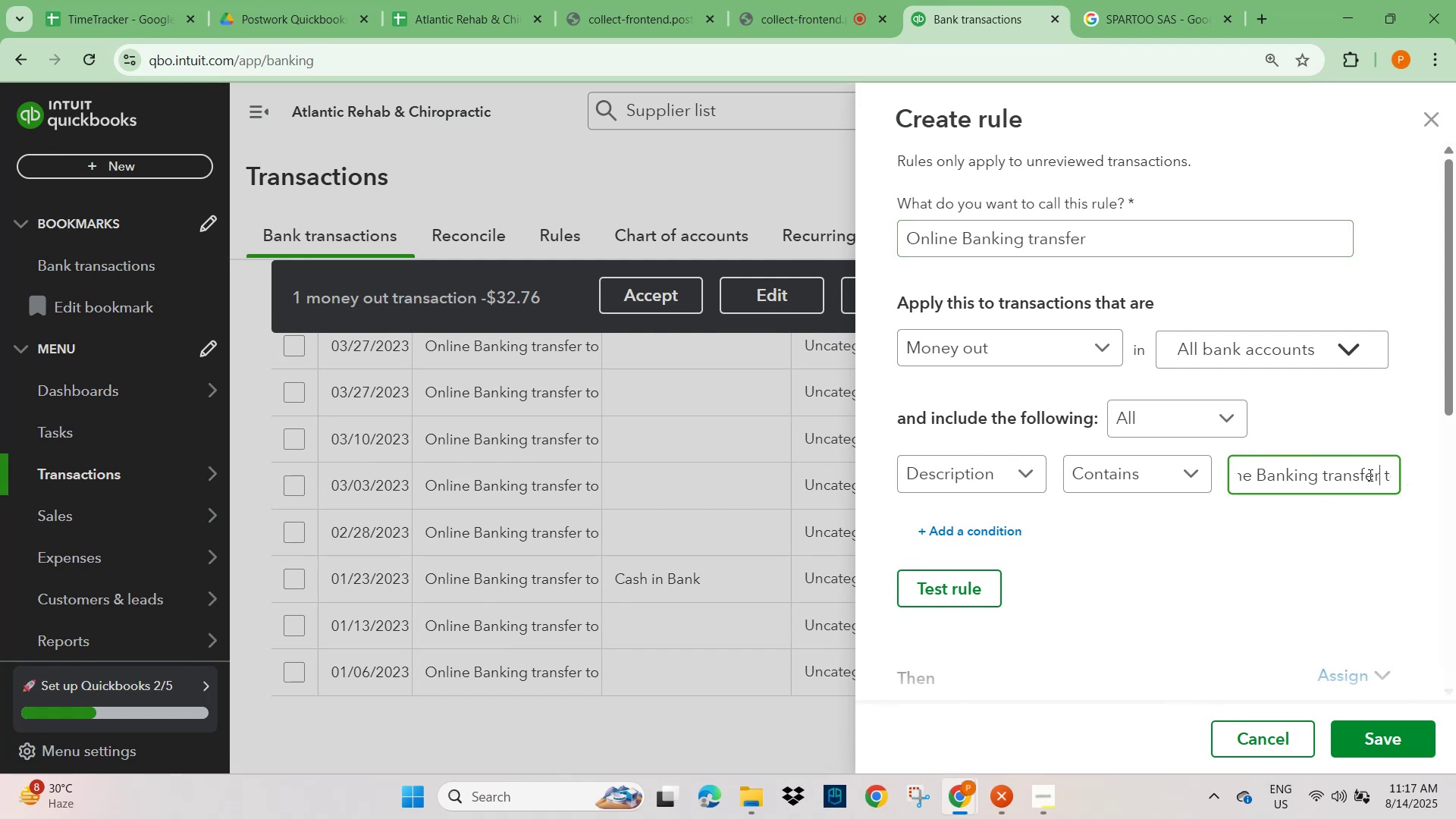 
hold_key(key=ShiftLeft, duration=2.39)
 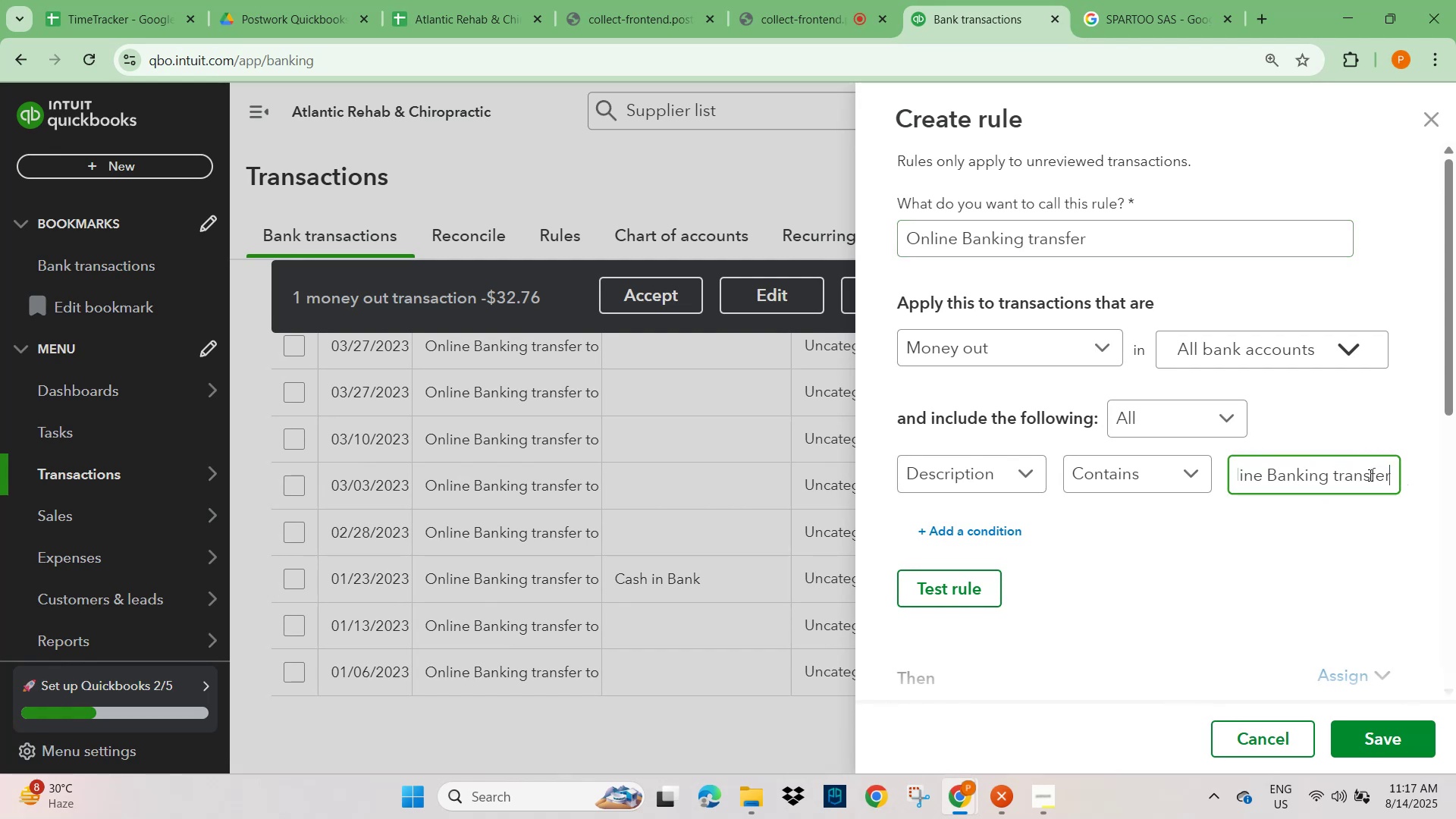 
hold_key(key=ArrowRight, duration=1.53)
 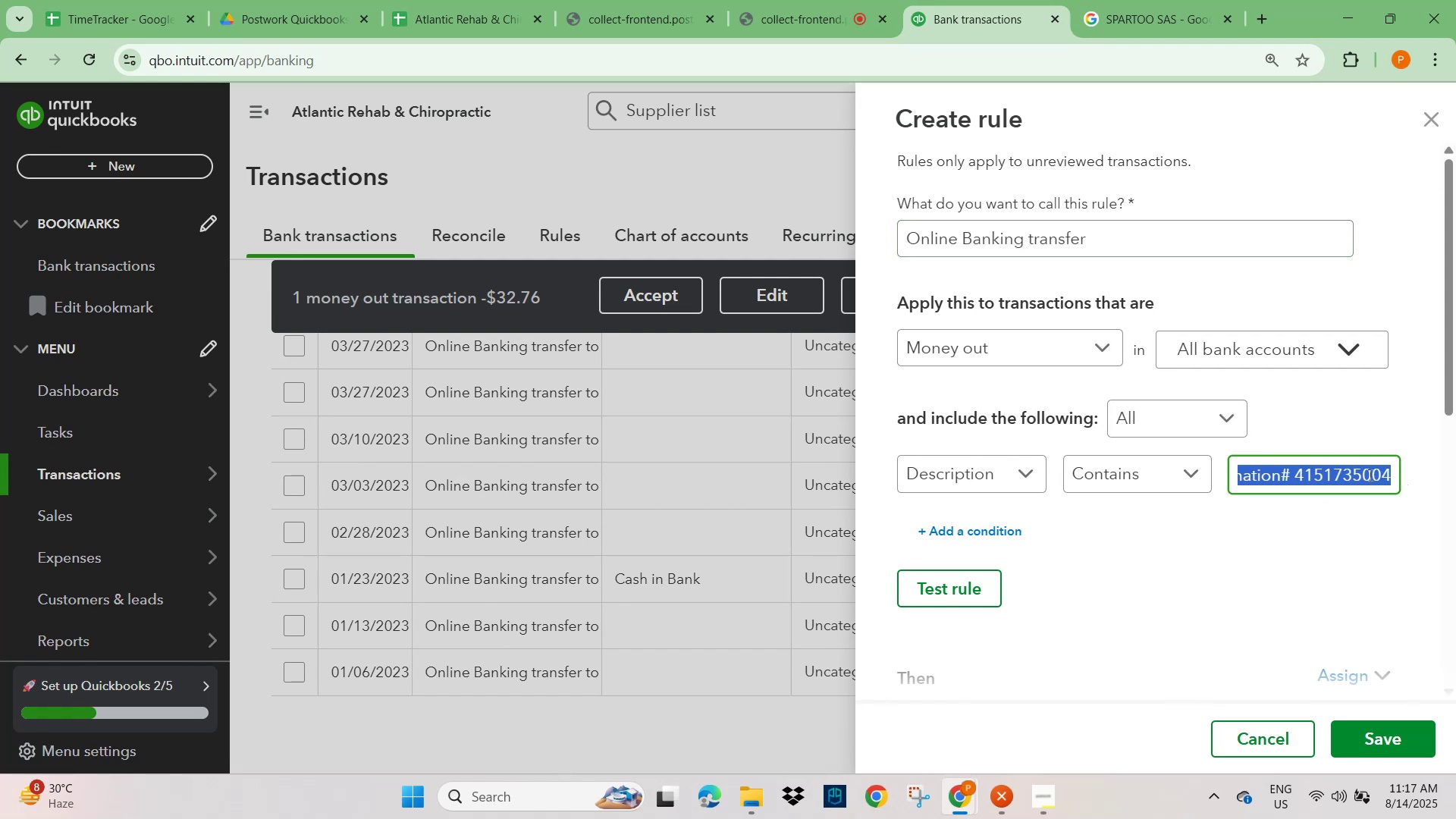 
hold_key(key=ArrowRight, duration=0.7)
 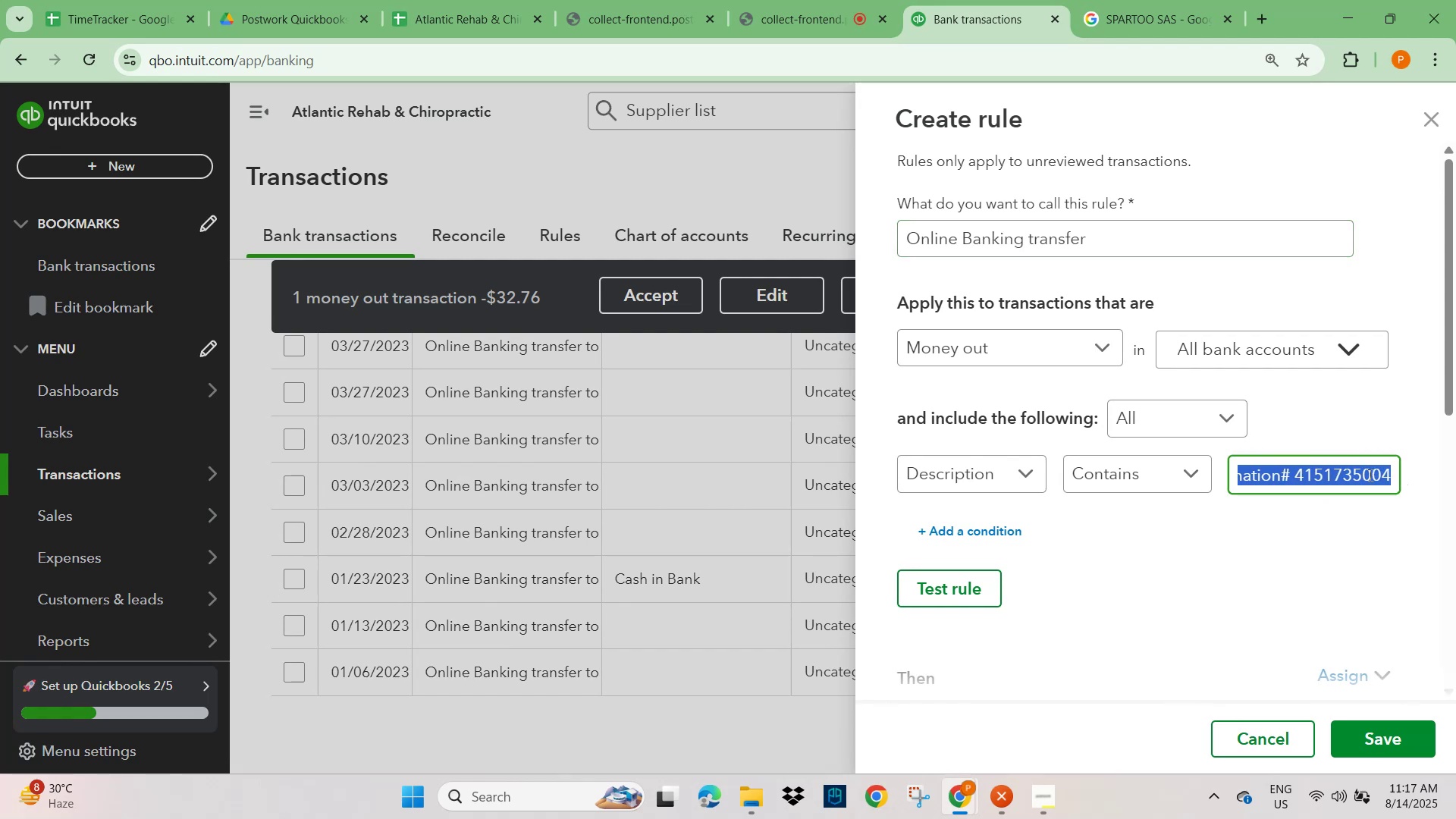 
key(Backspace)
 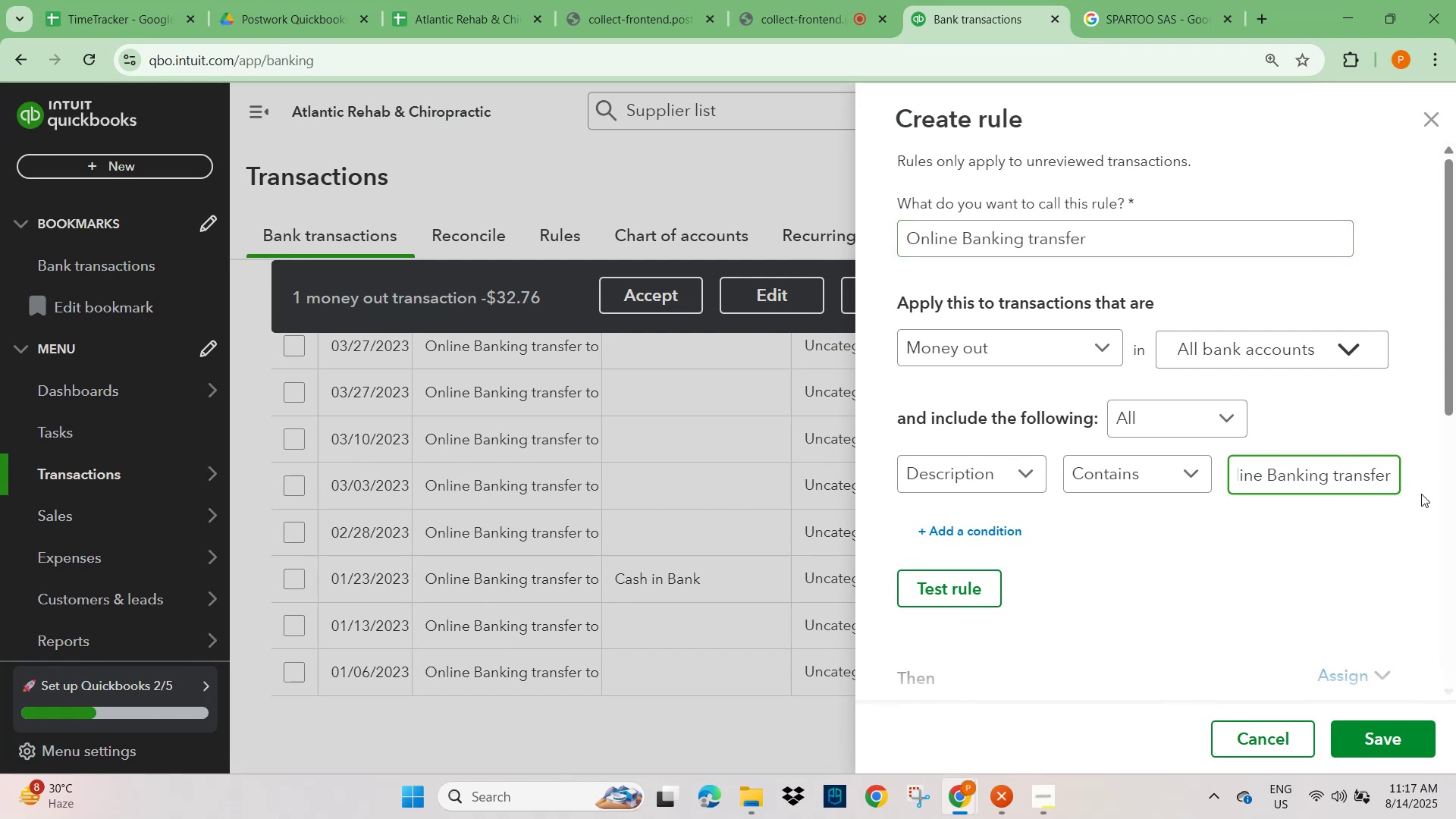 
left_click([1326, 559])
 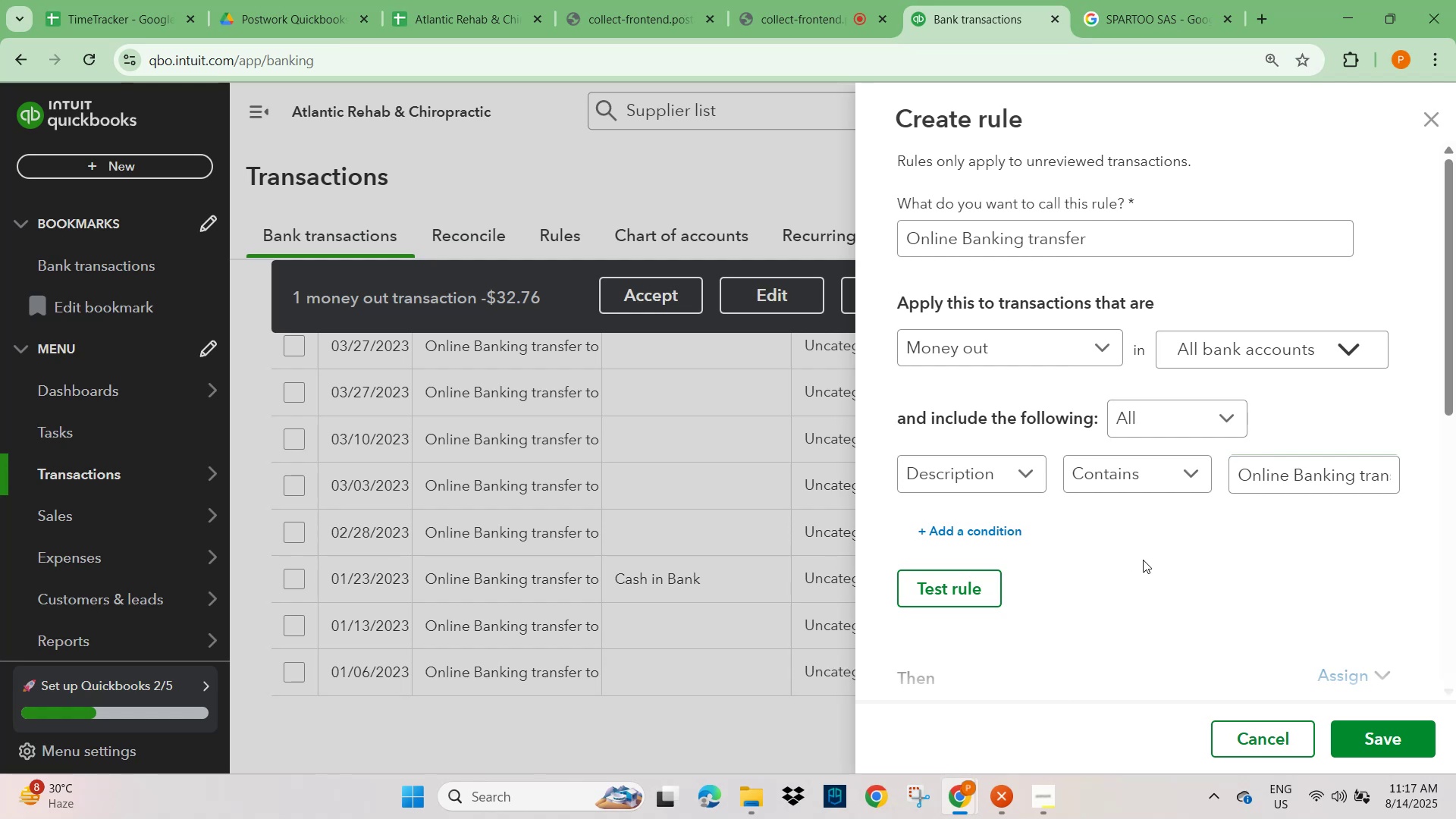 
scroll: coordinate [1223, 628], scroll_direction: down, amount: 3.0
 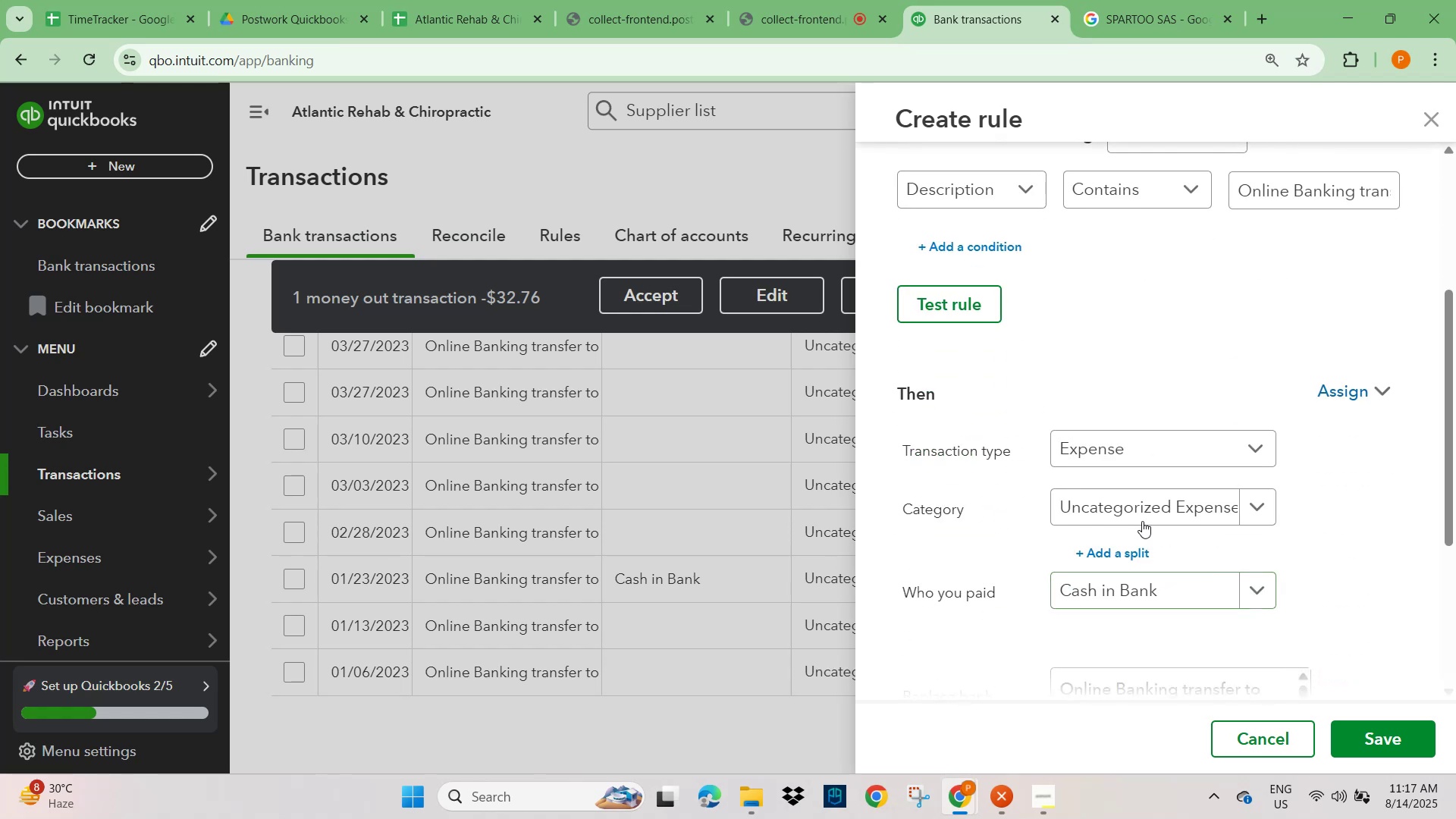 
left_click([1142, 509])
 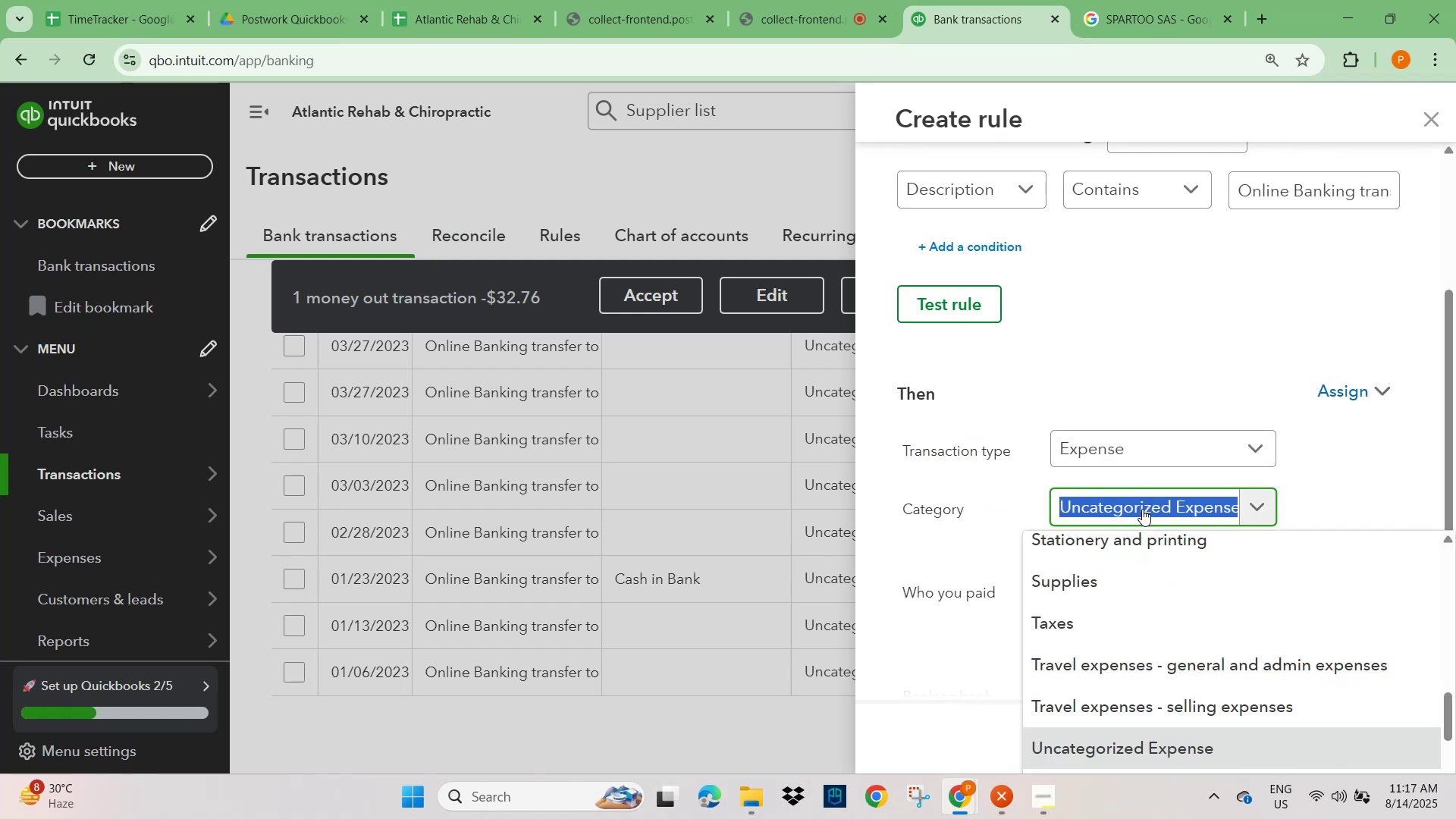 
type(general)
 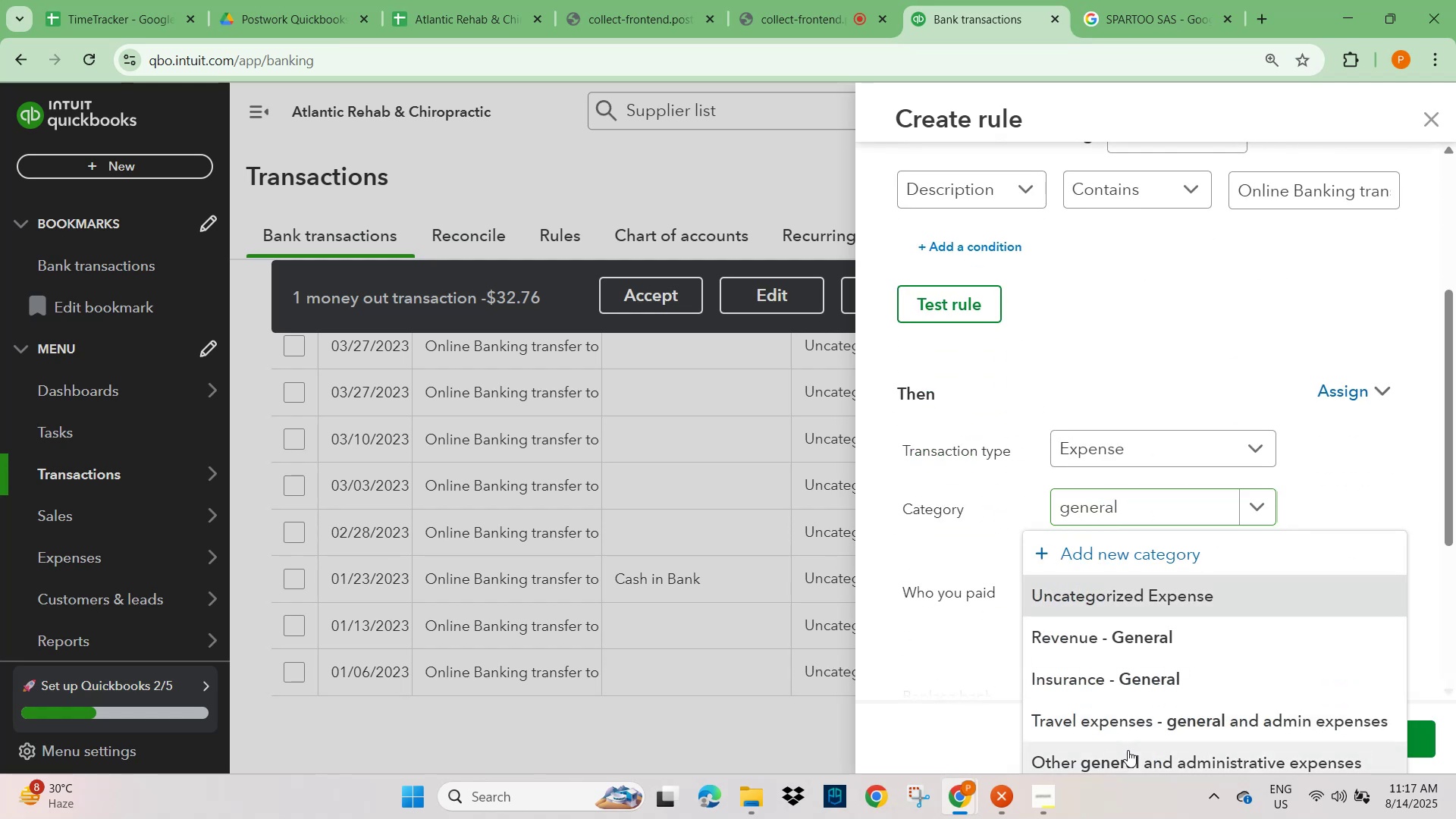 
left_click([1395, 522])
 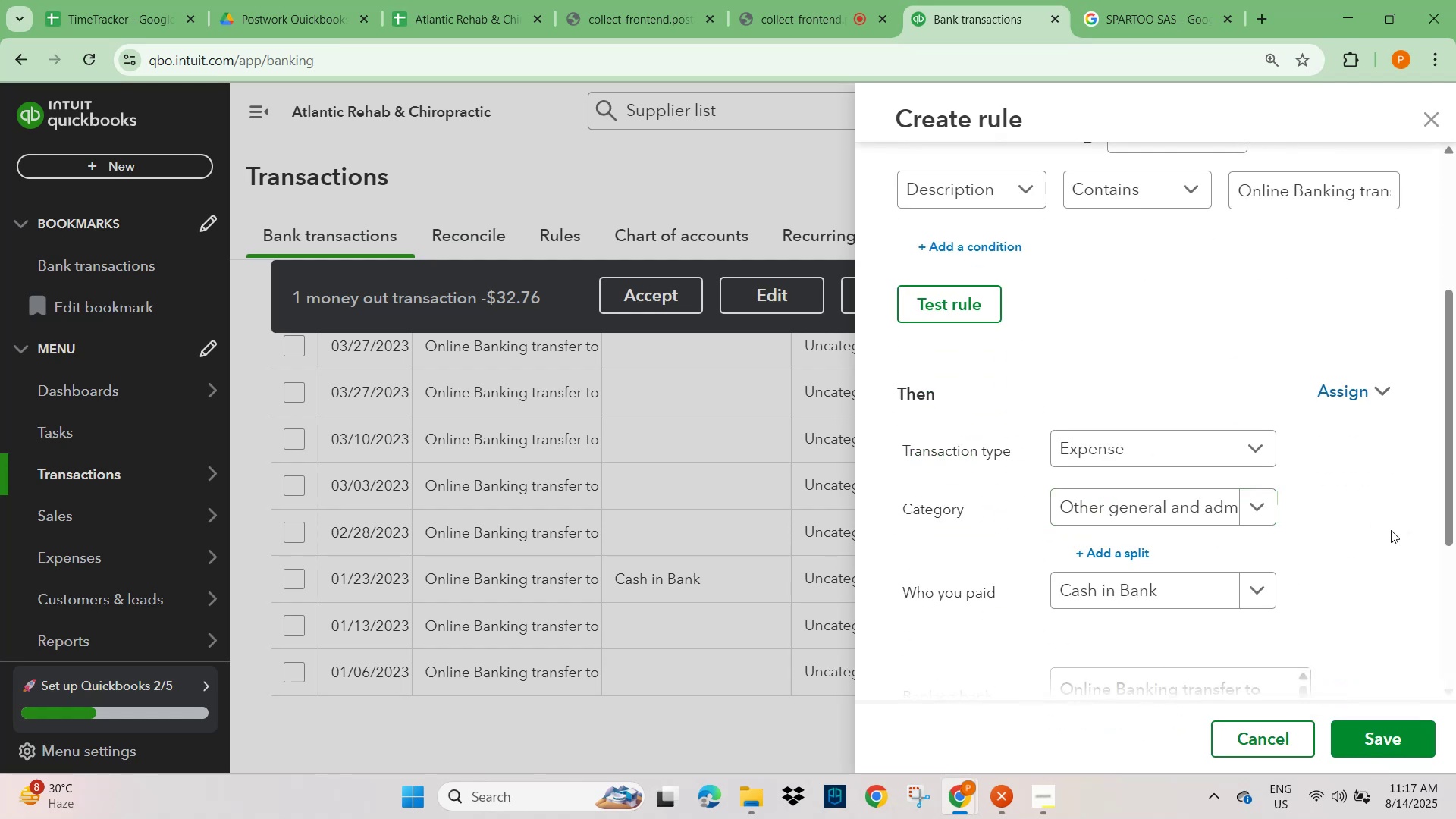 
scroll: coordinate [1375, 723], scroll_direction: down, amount: 5.0
 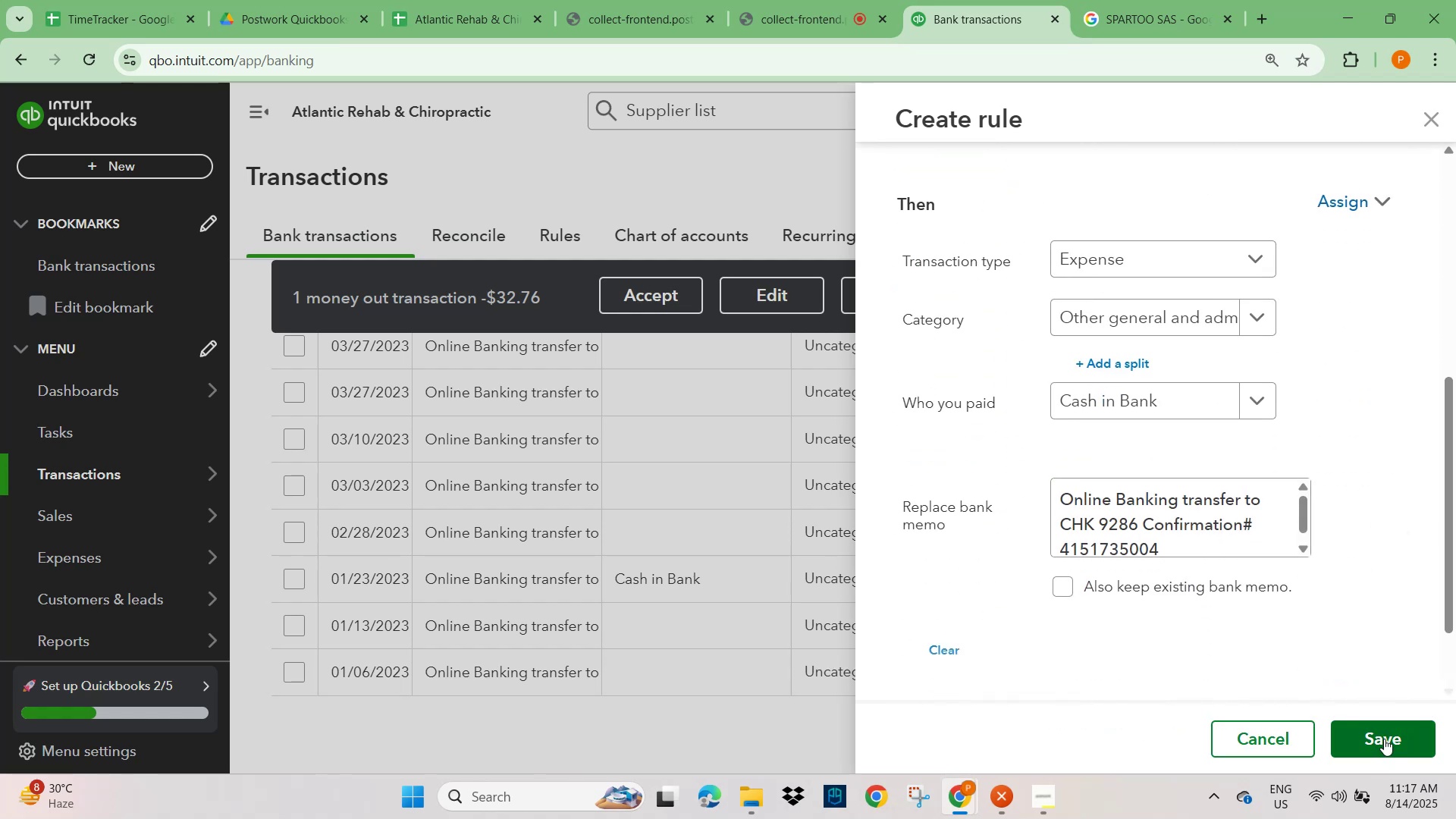 
left_click([1388, 739])
 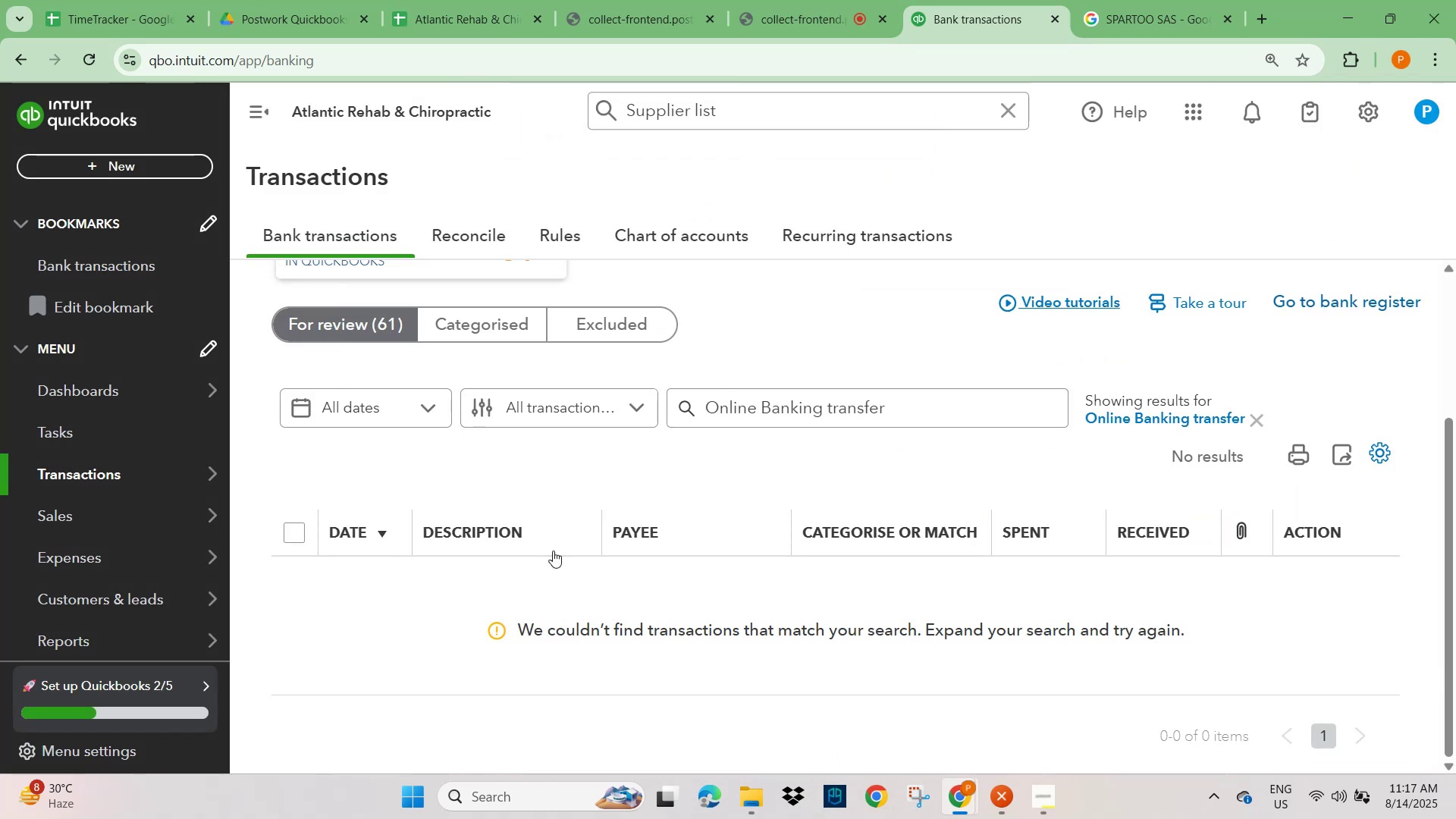 
left_click([356, 403])
 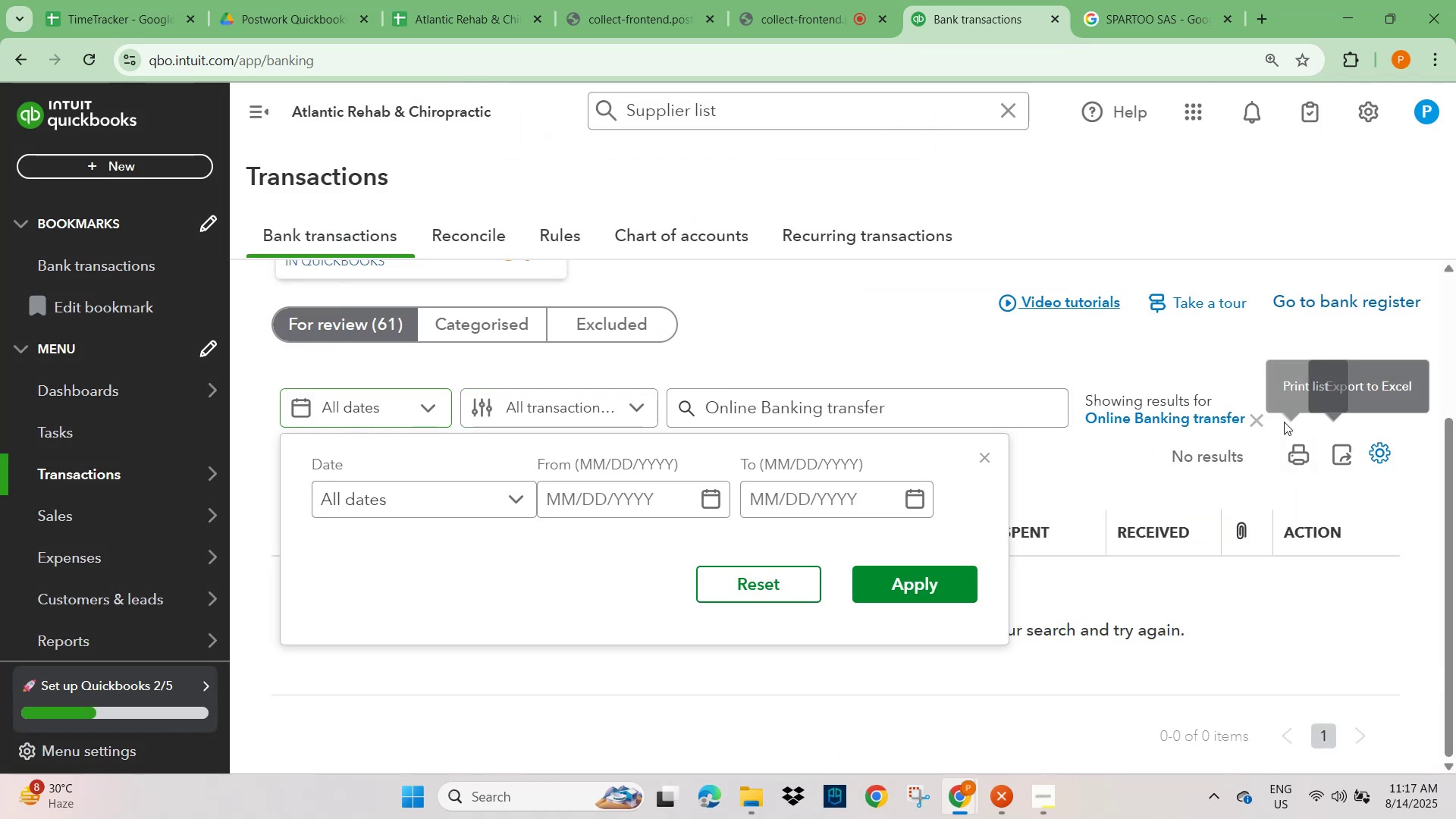 
left_click([1250, 410])
 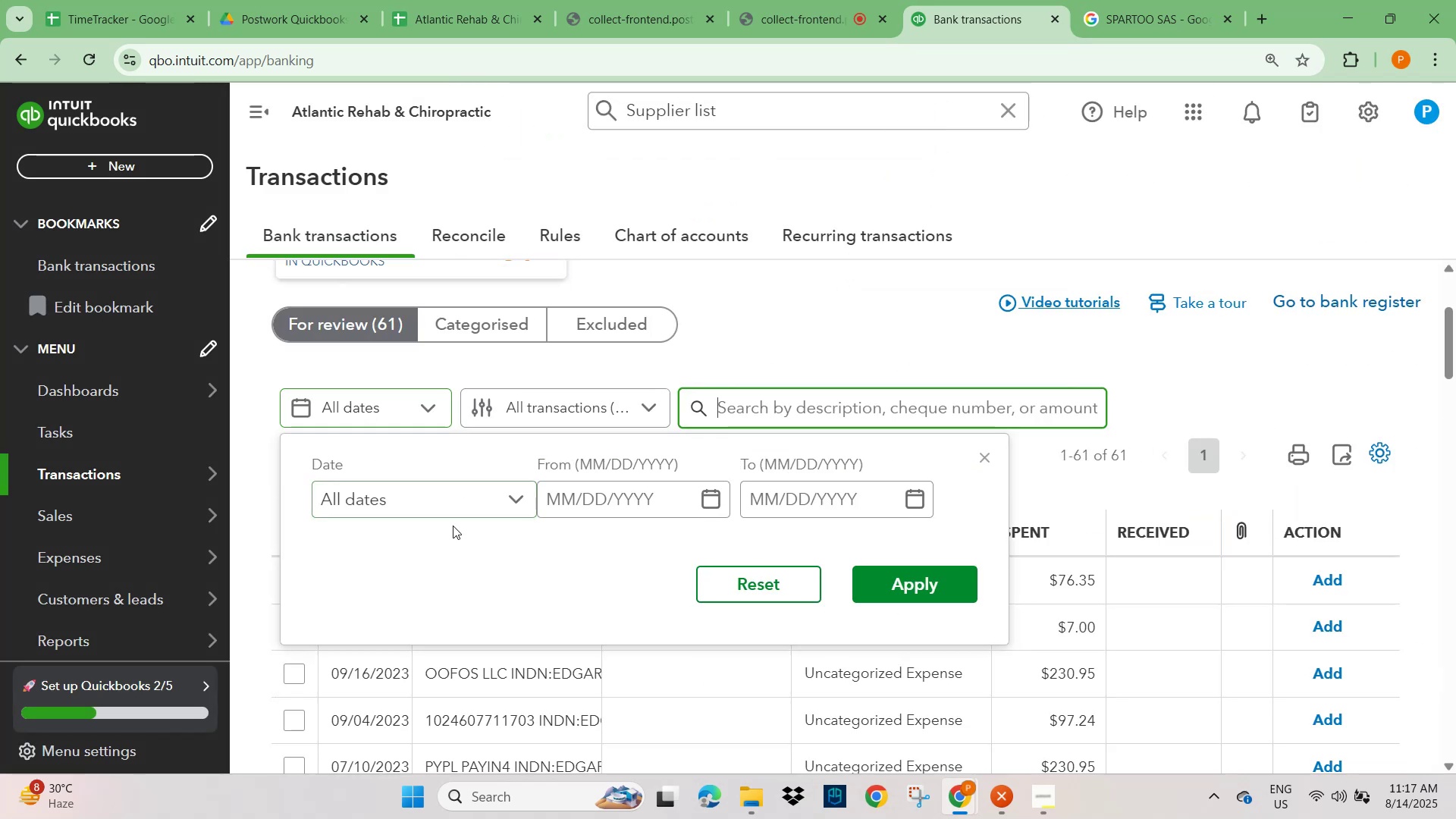 
scroll: coordinate [1180, 551], scroll_direction: down, amount: 44.0
 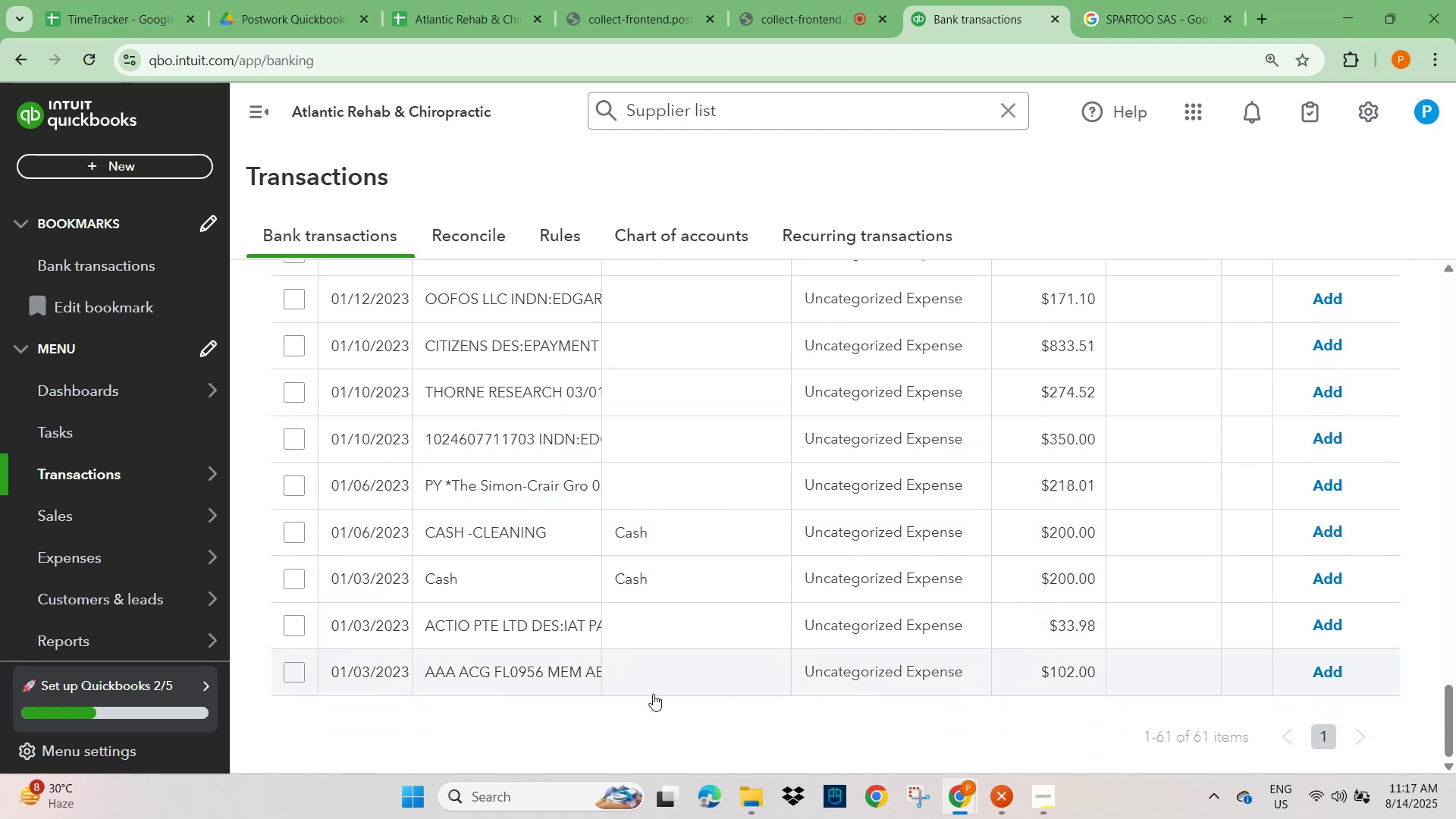 
left_click([500, 678])
 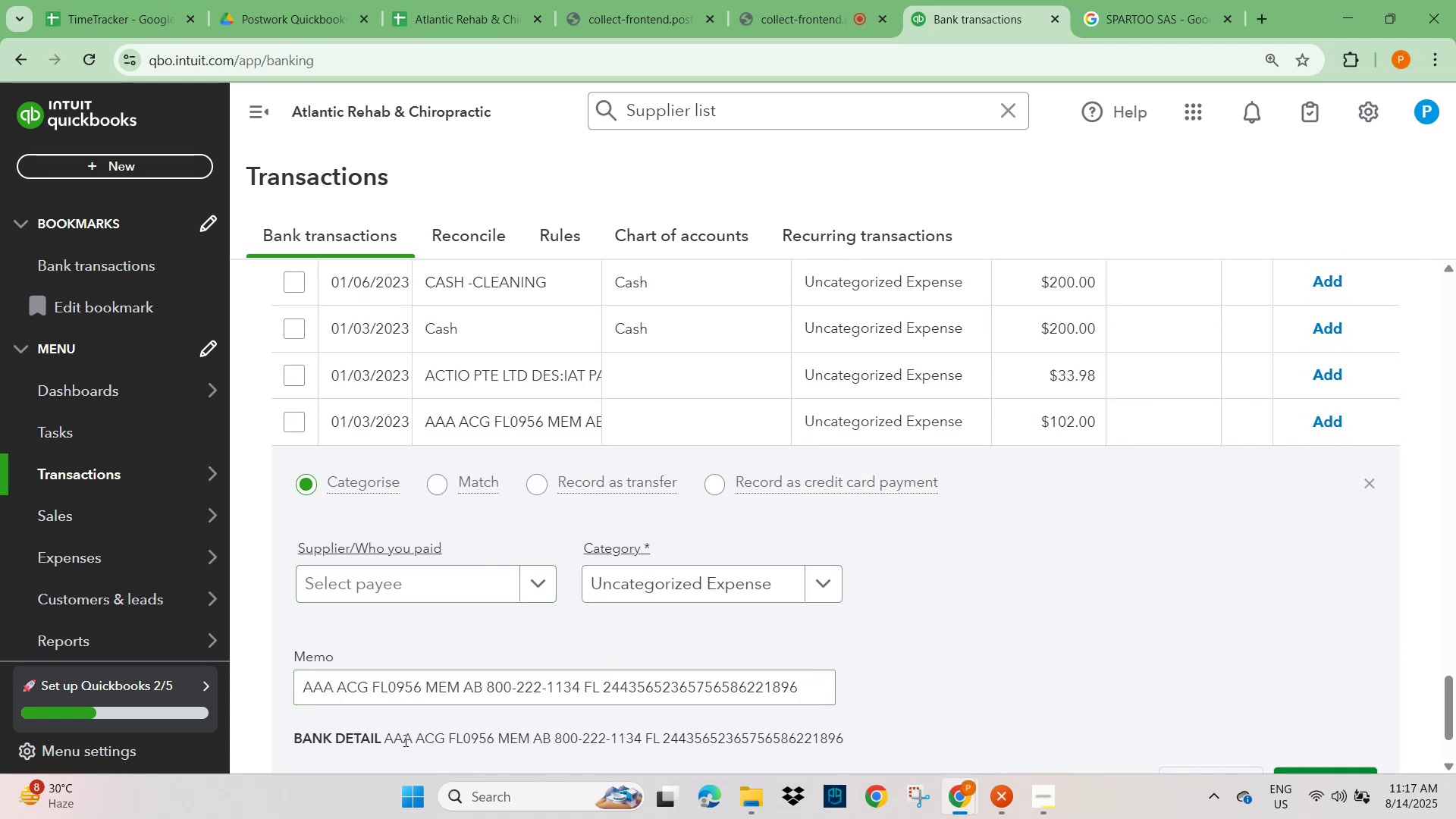 
left_click_drag(start_coordinate=[368, 685], to_coordinate=[242, 685])
 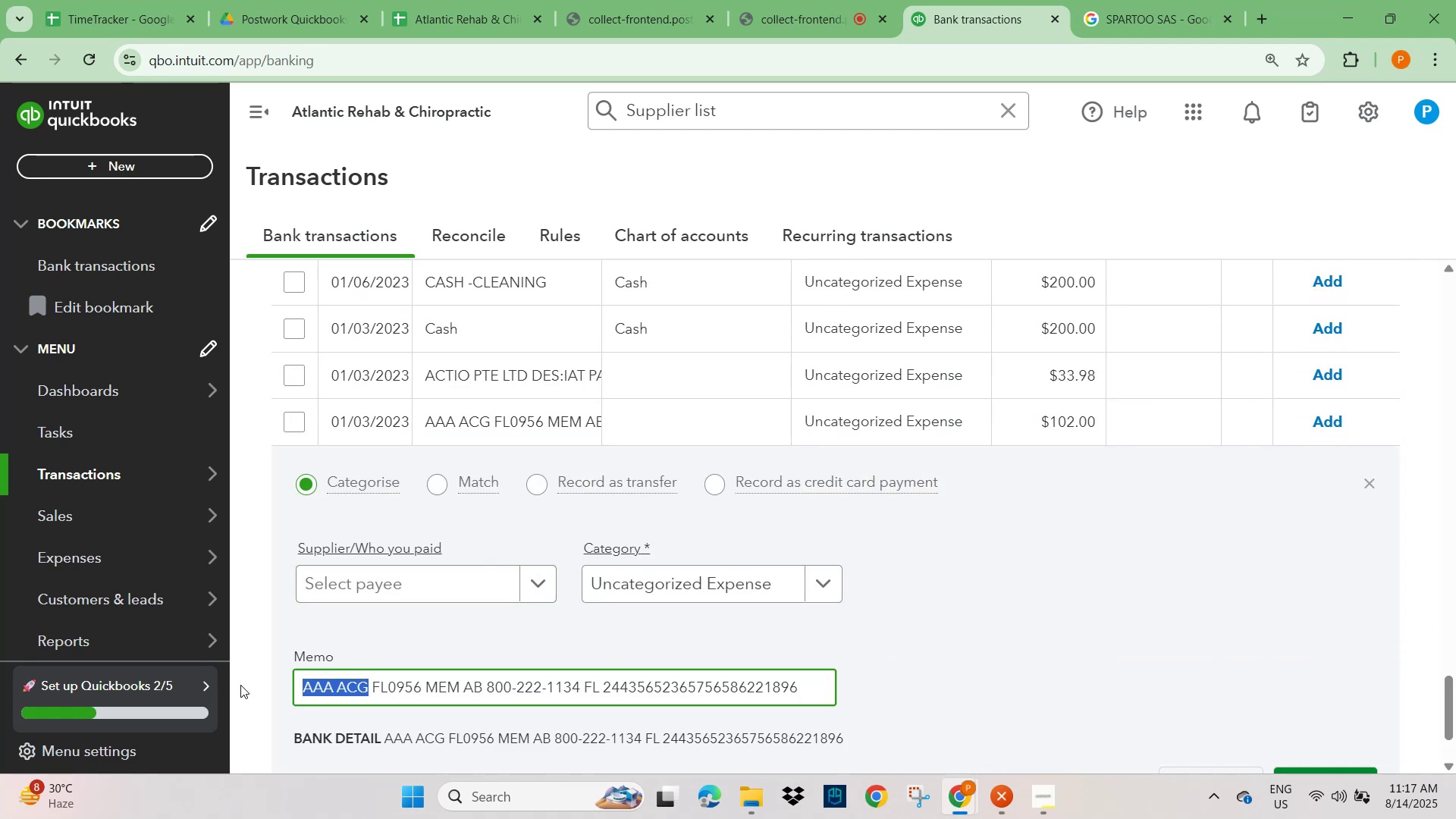 
key(Control+C)
 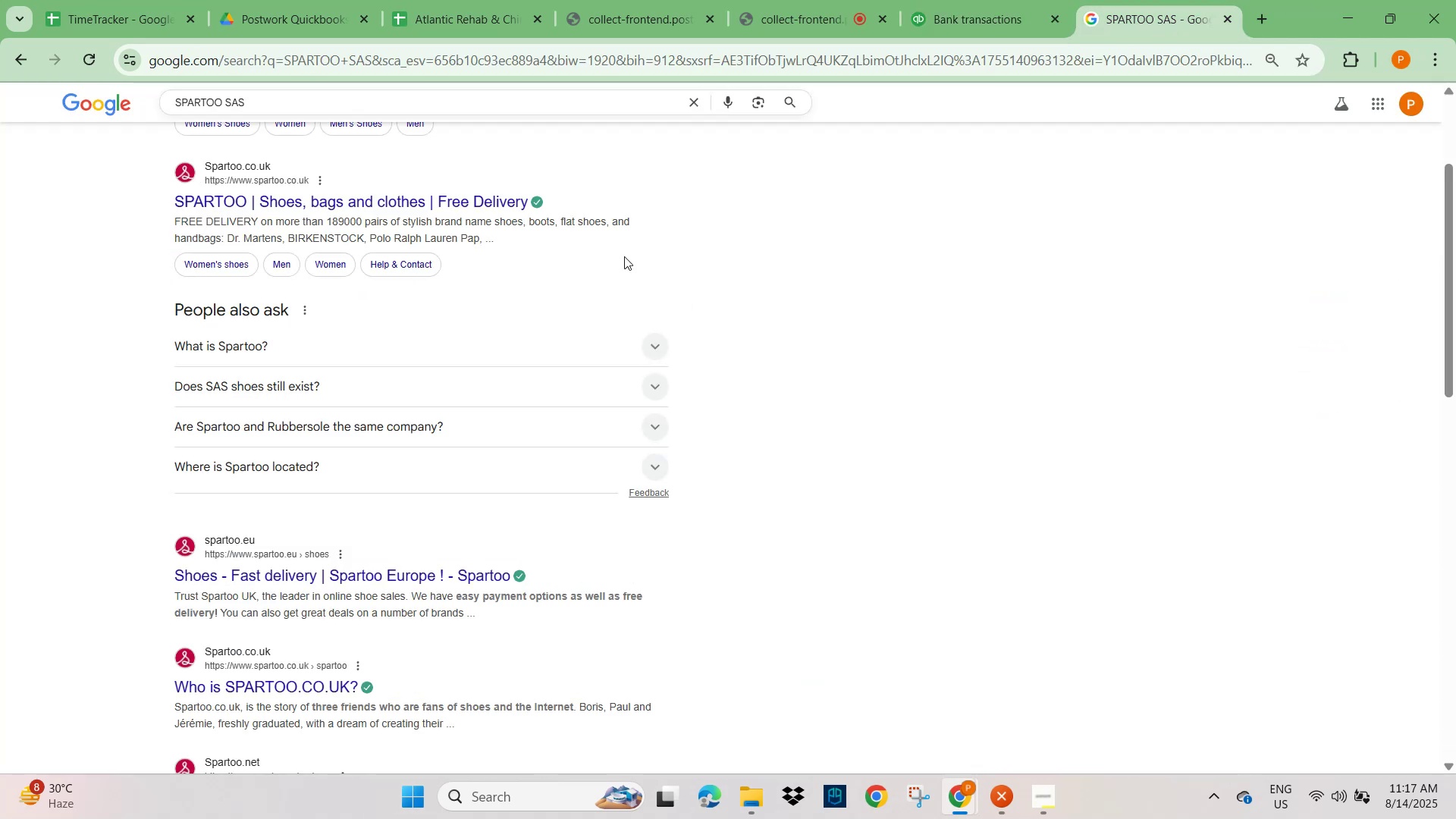 
left_click([692, 88])
 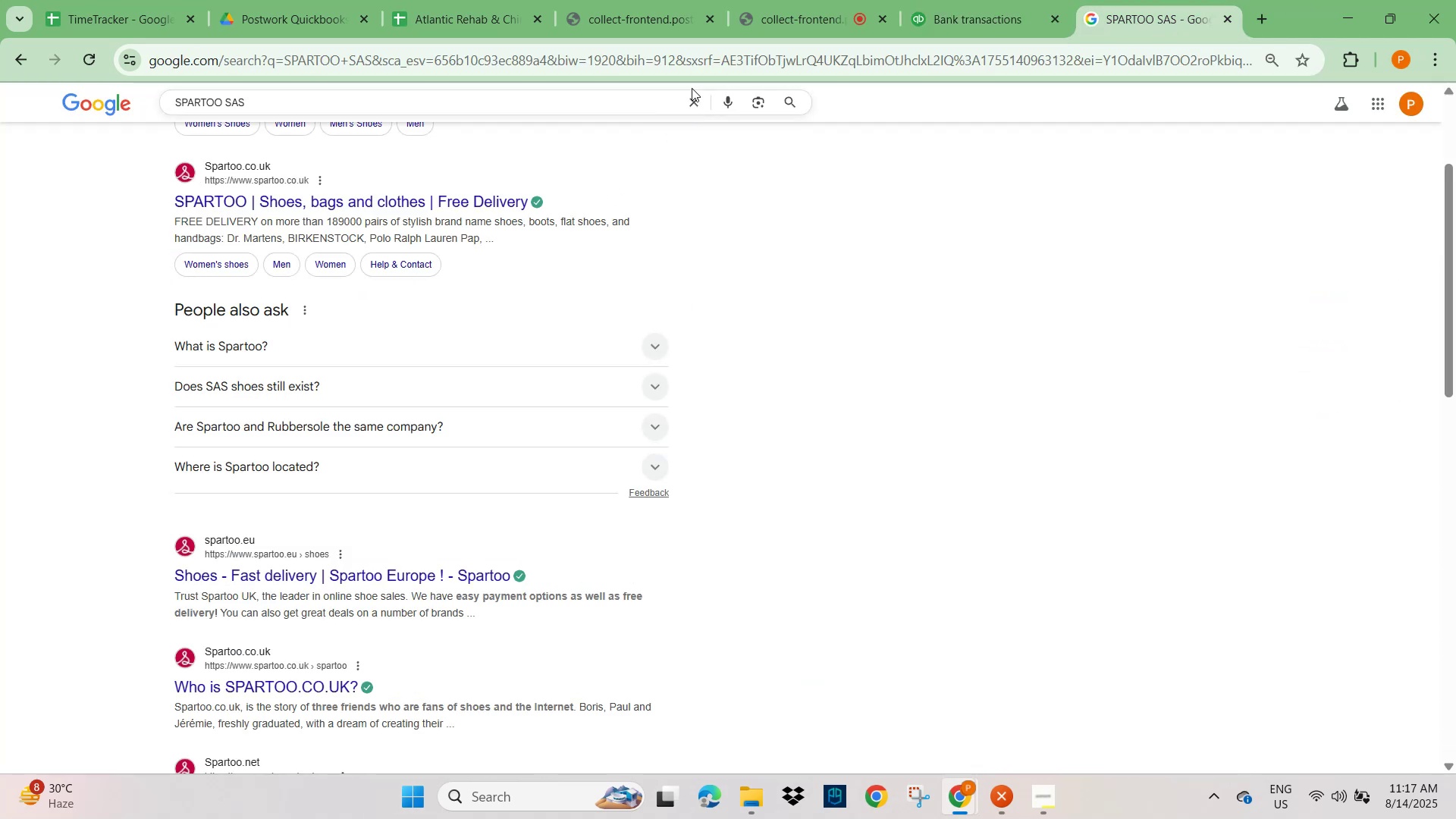 
key(Control+V)
 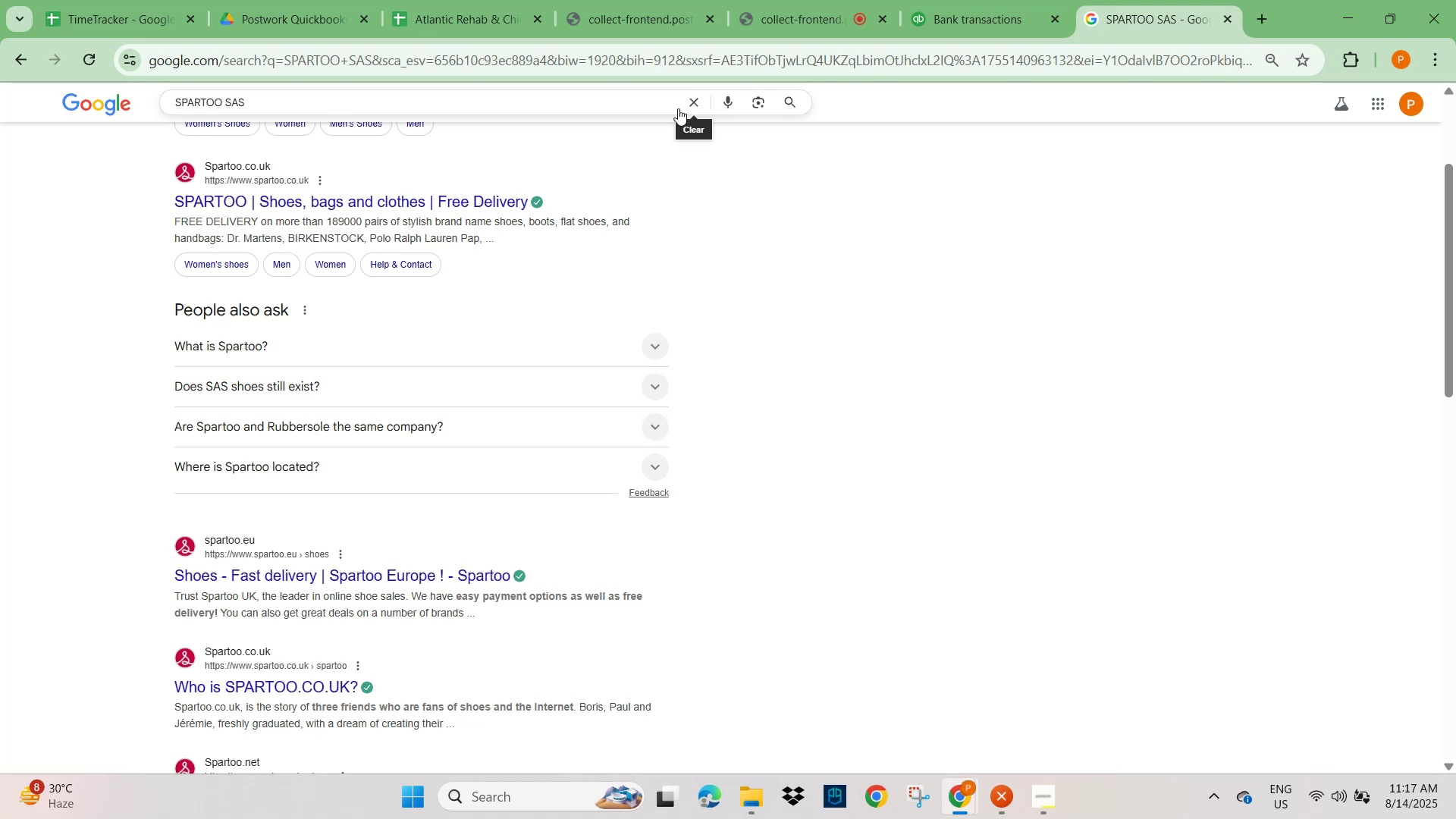 
left_click([683, 102])
 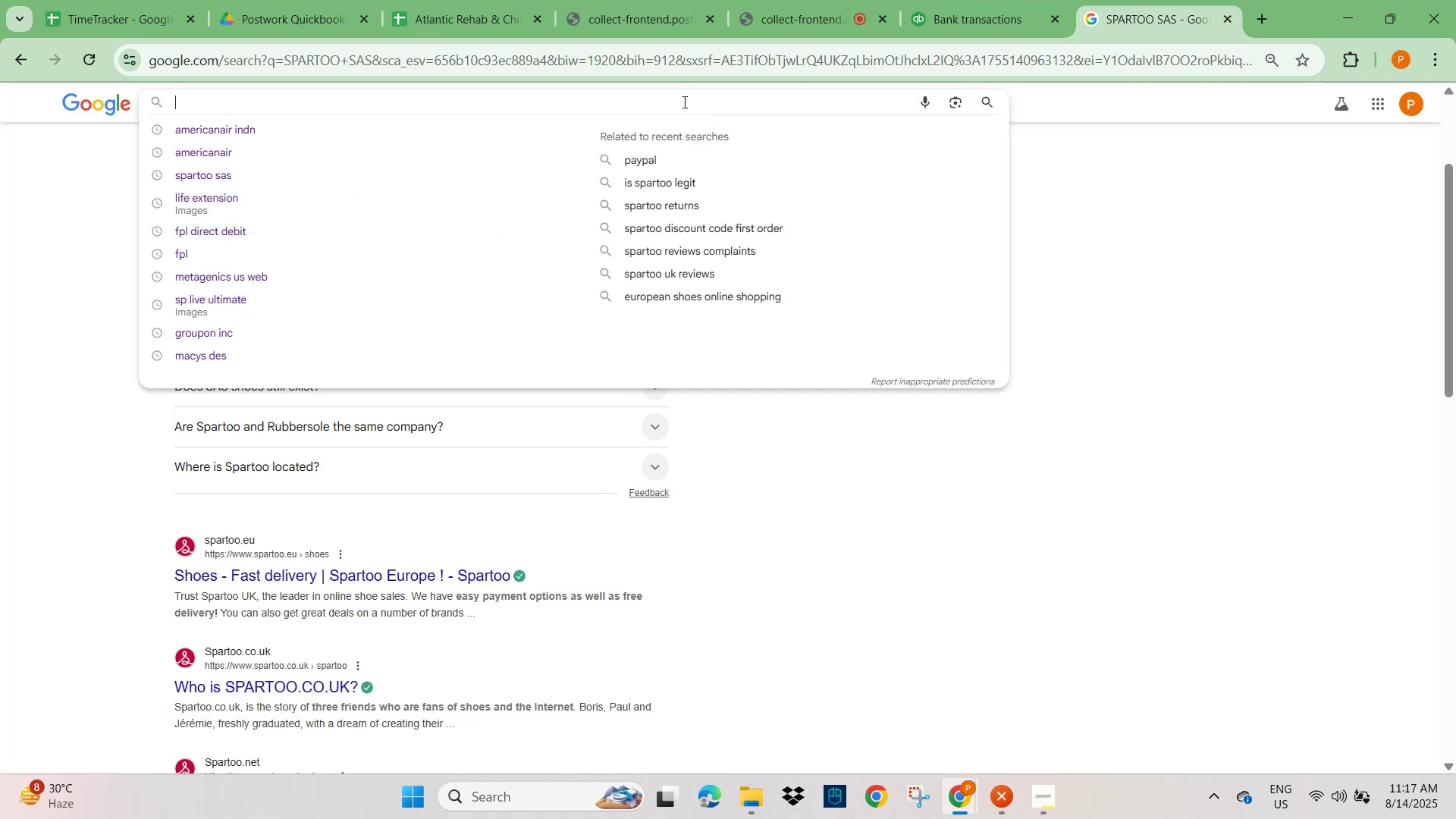 
key(Control+V)
 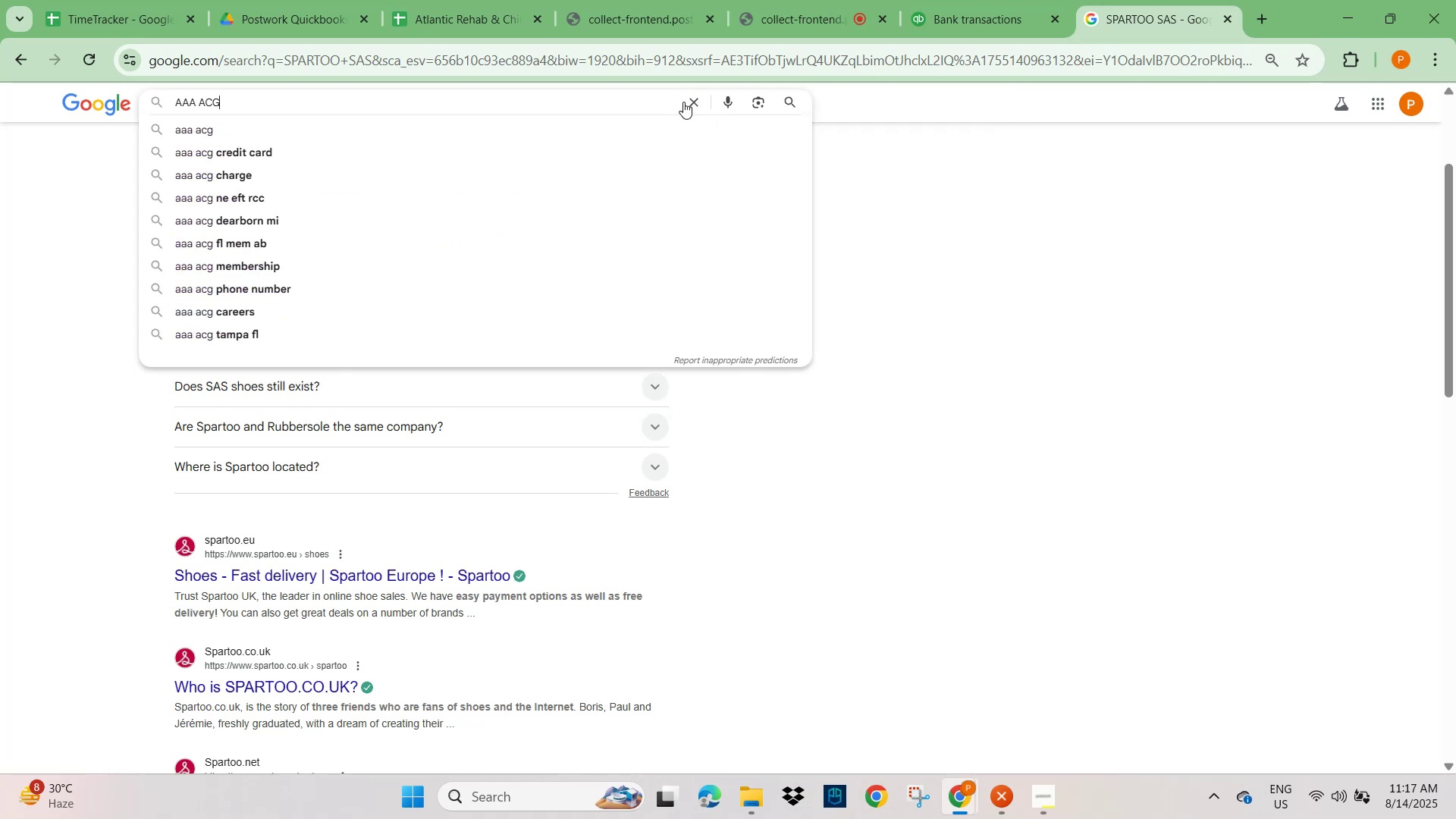 
key(NumpadEnter)
 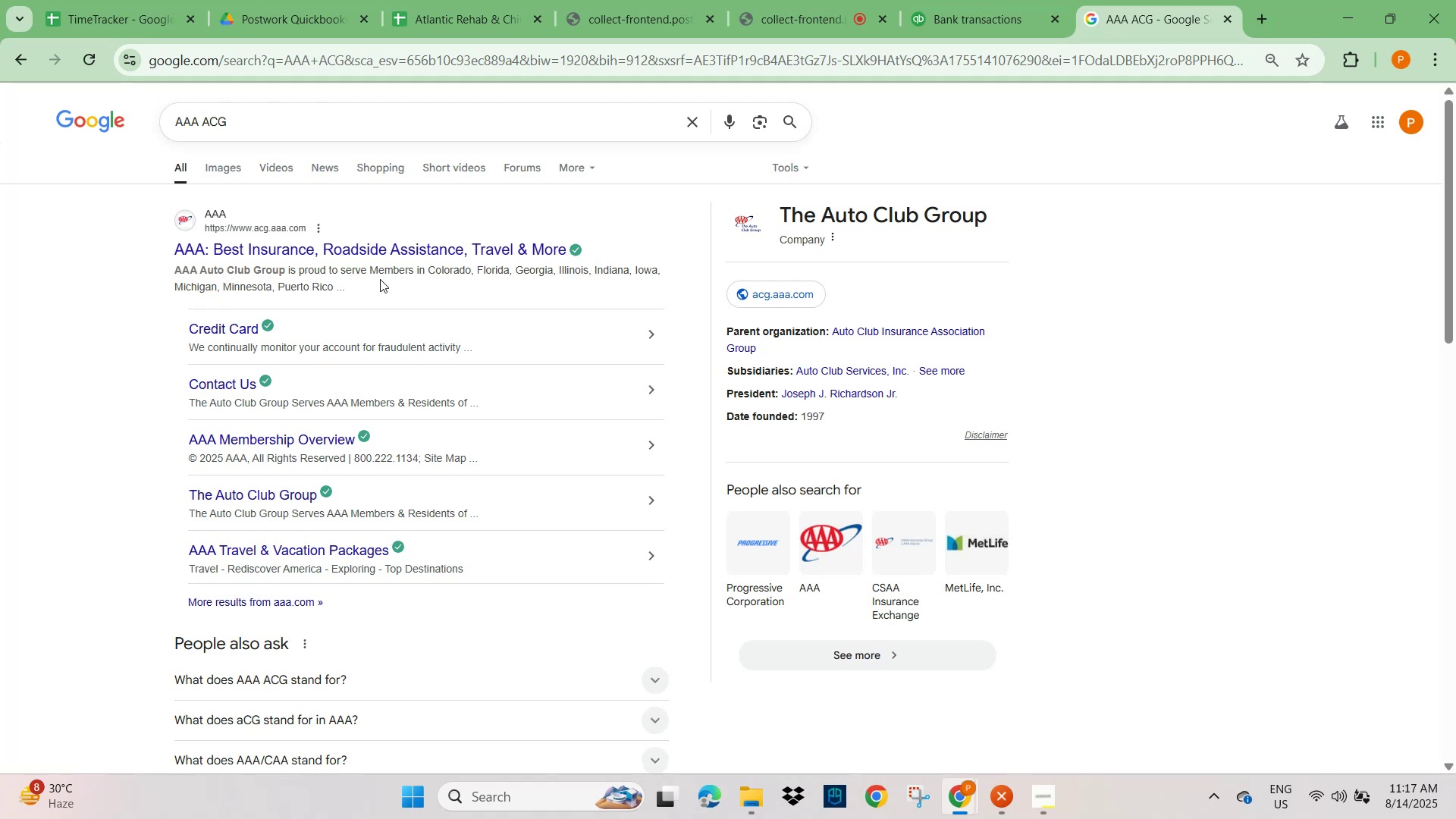 
wait(15.34)
 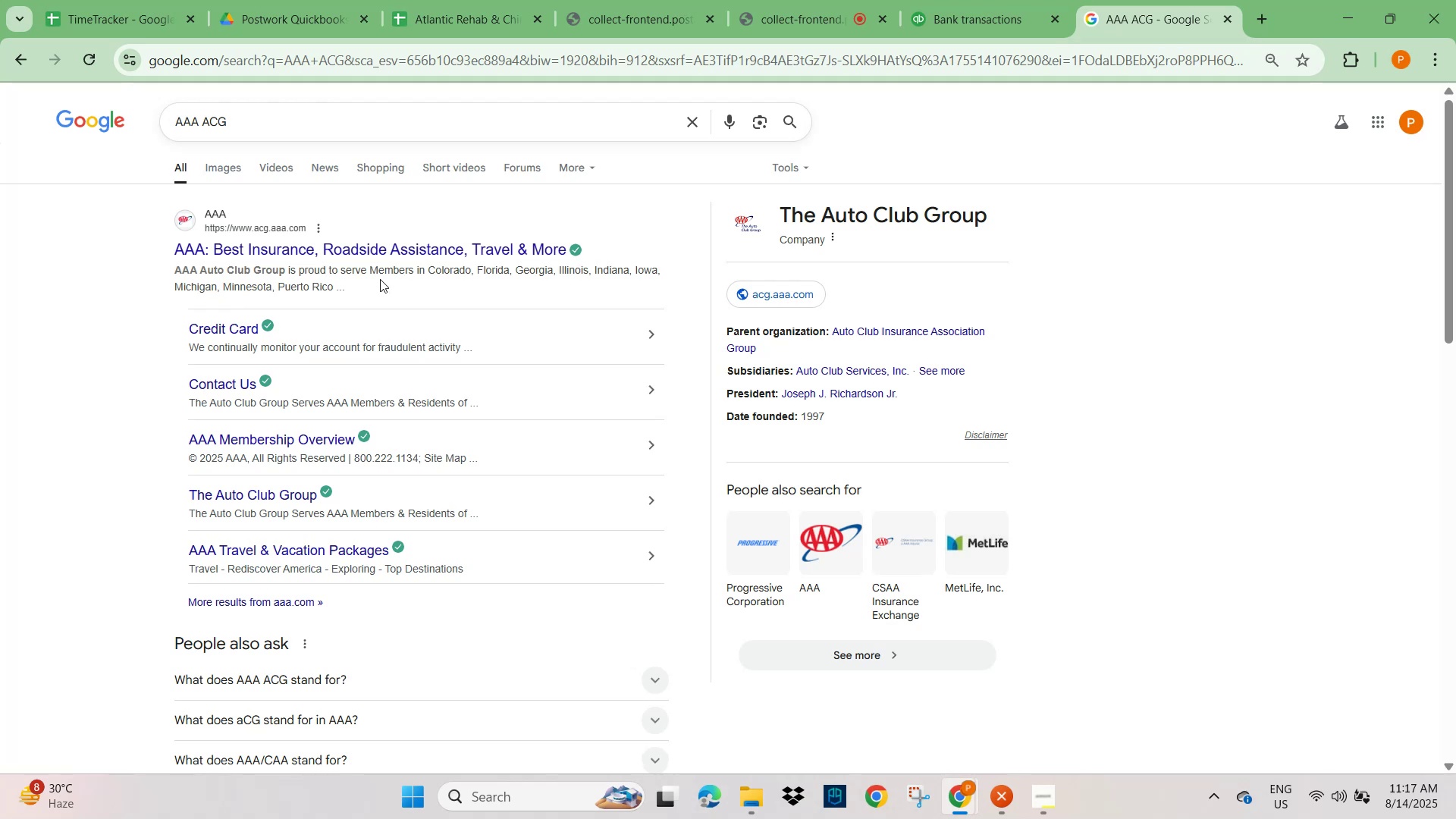 
scroll: coordinate [849, 391], scroll_direction: up, amount: 31.0
 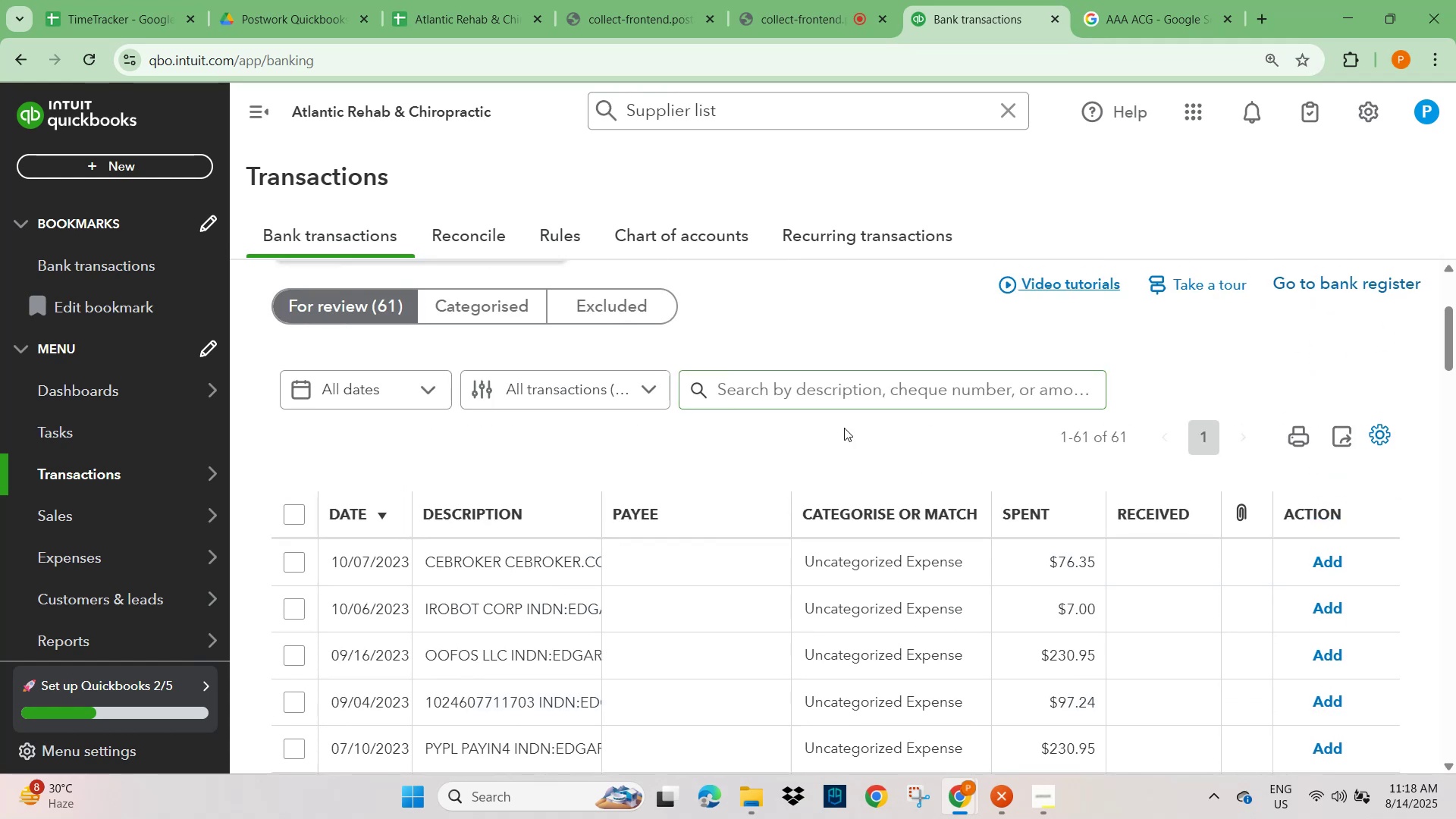 
left_click([838, 394])
 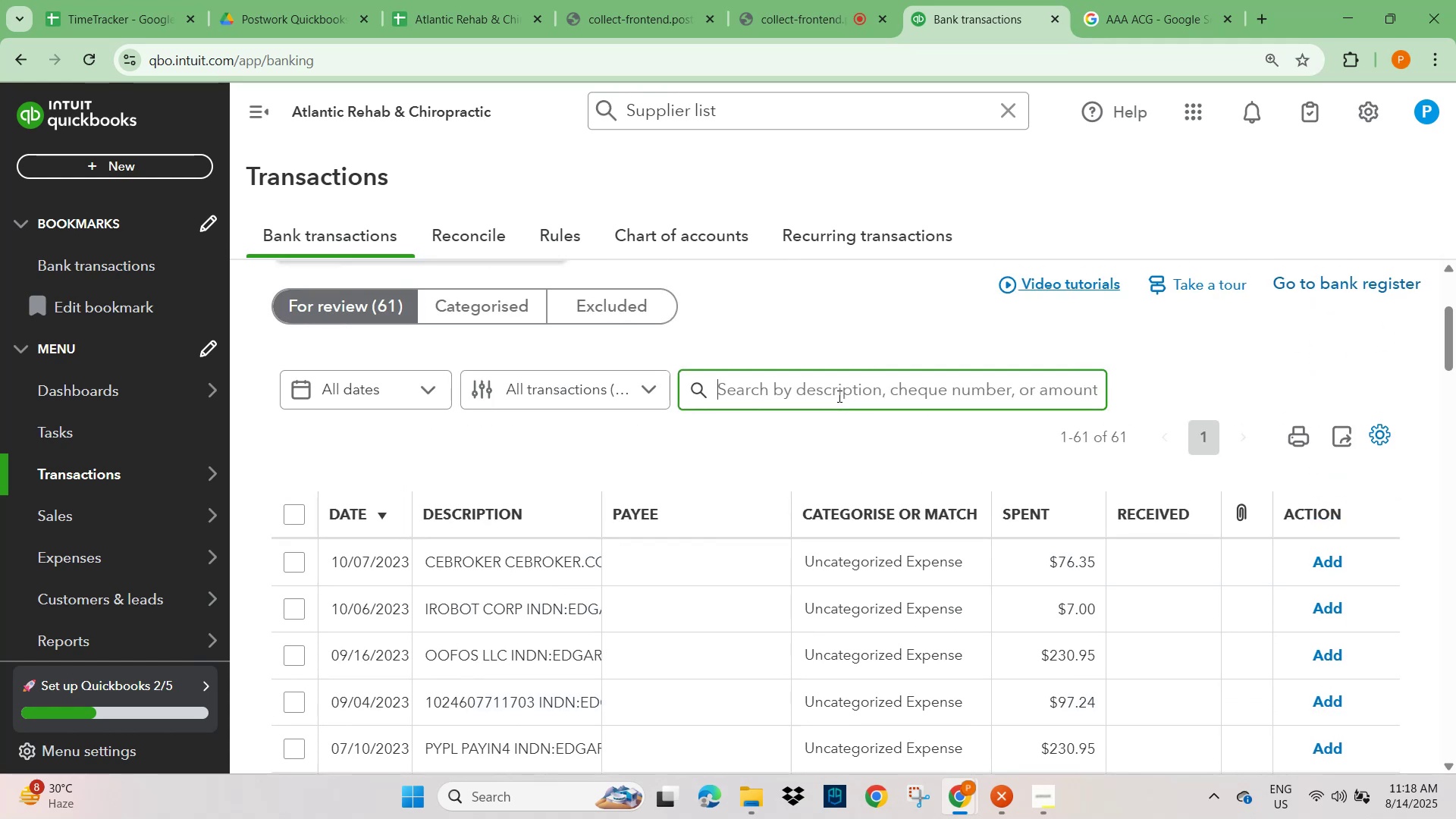 
key(Control+V)
 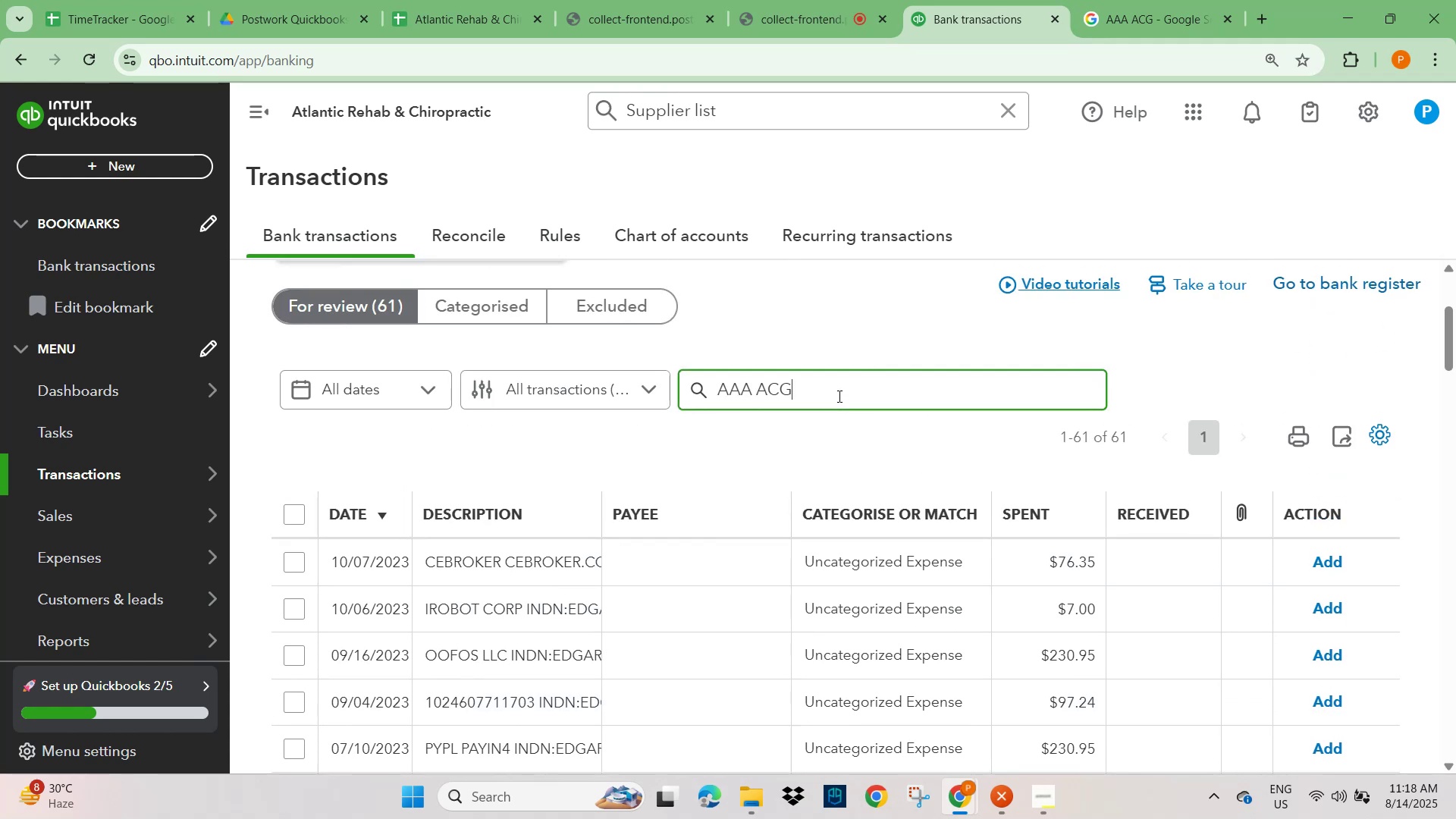 
key(NumpadEnter)
 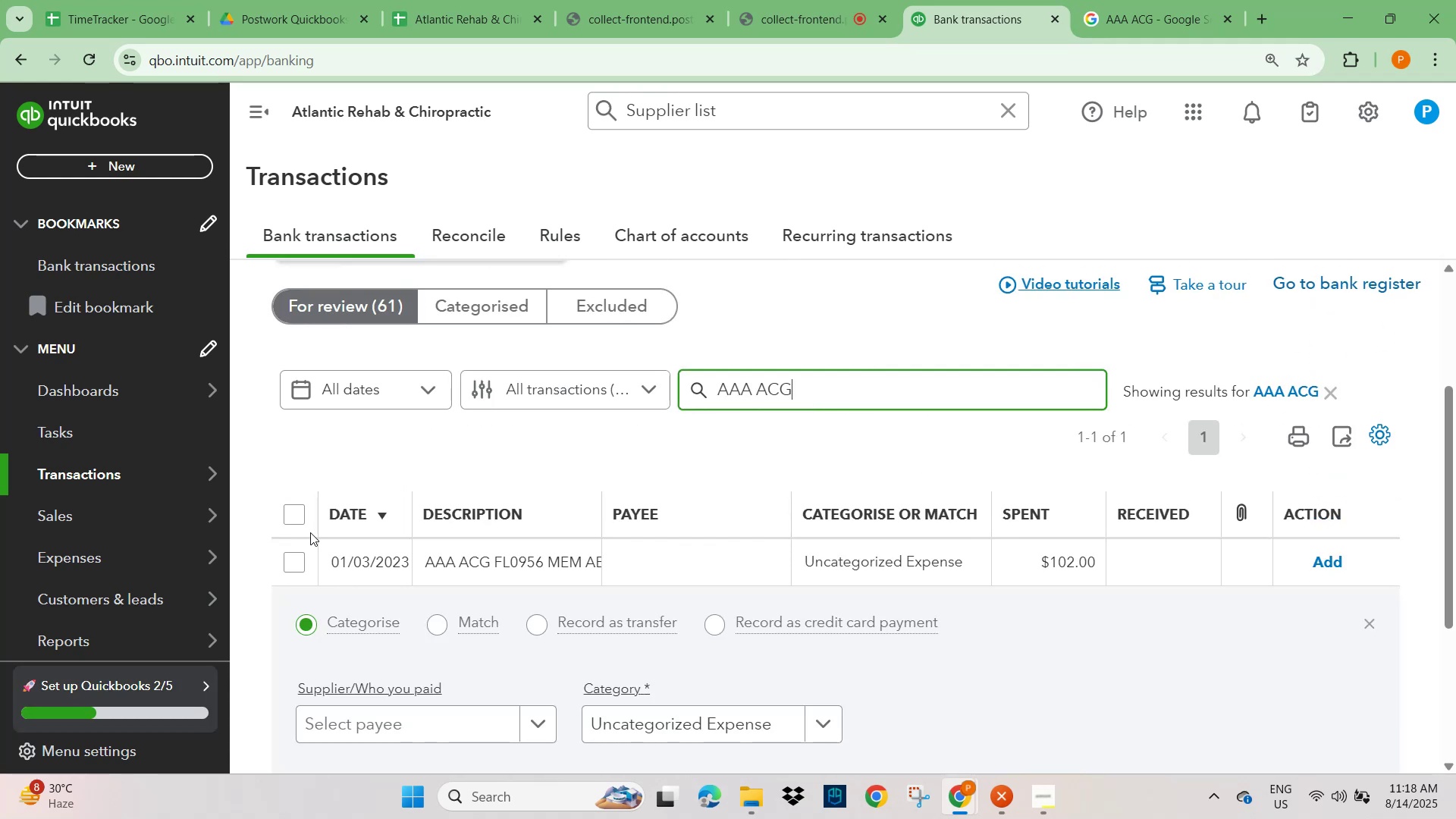 
left_click([299, 559])
 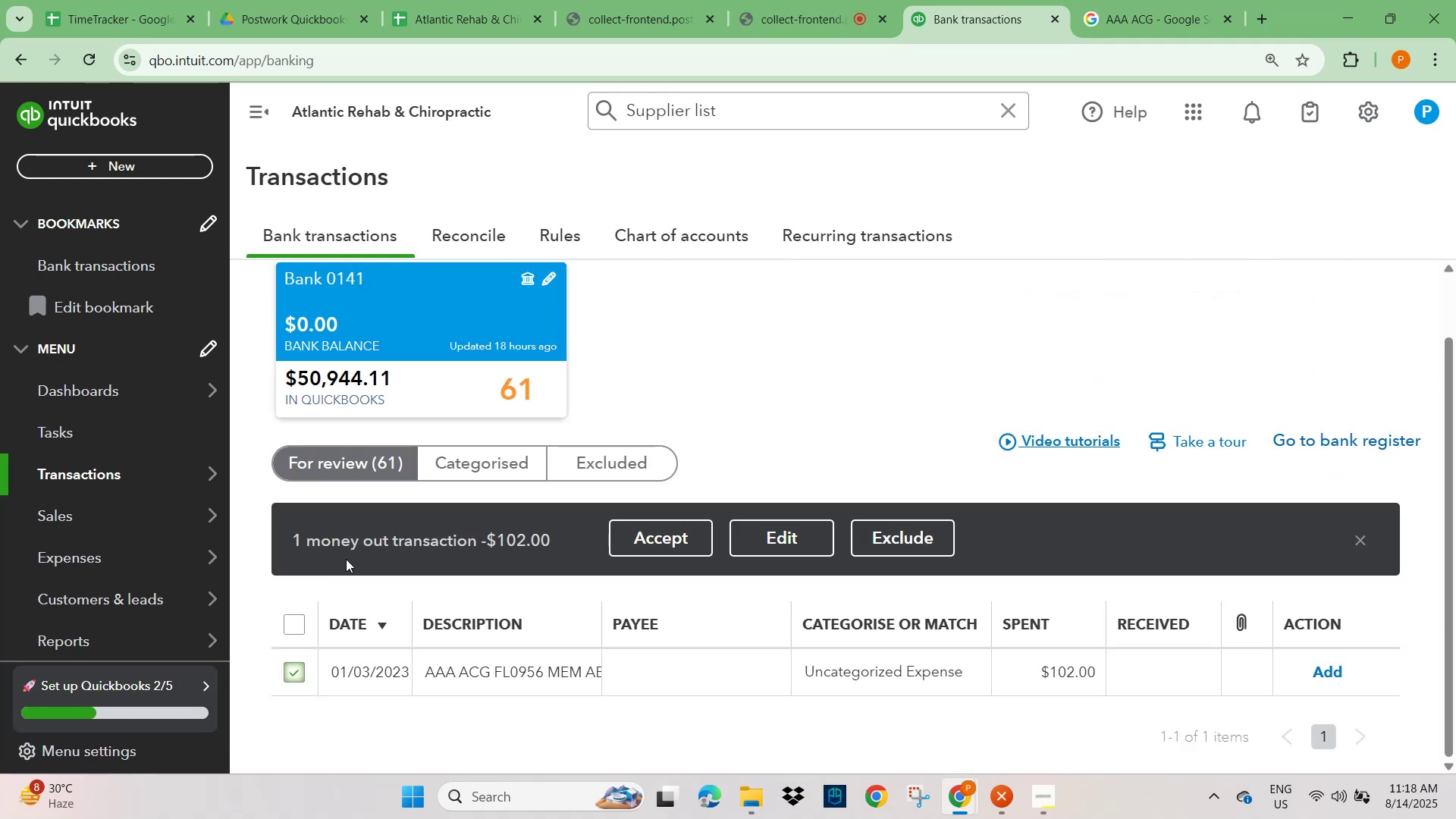 
scroll: coordinate [408, 589], scroll_direction: down, amount: 2.0
 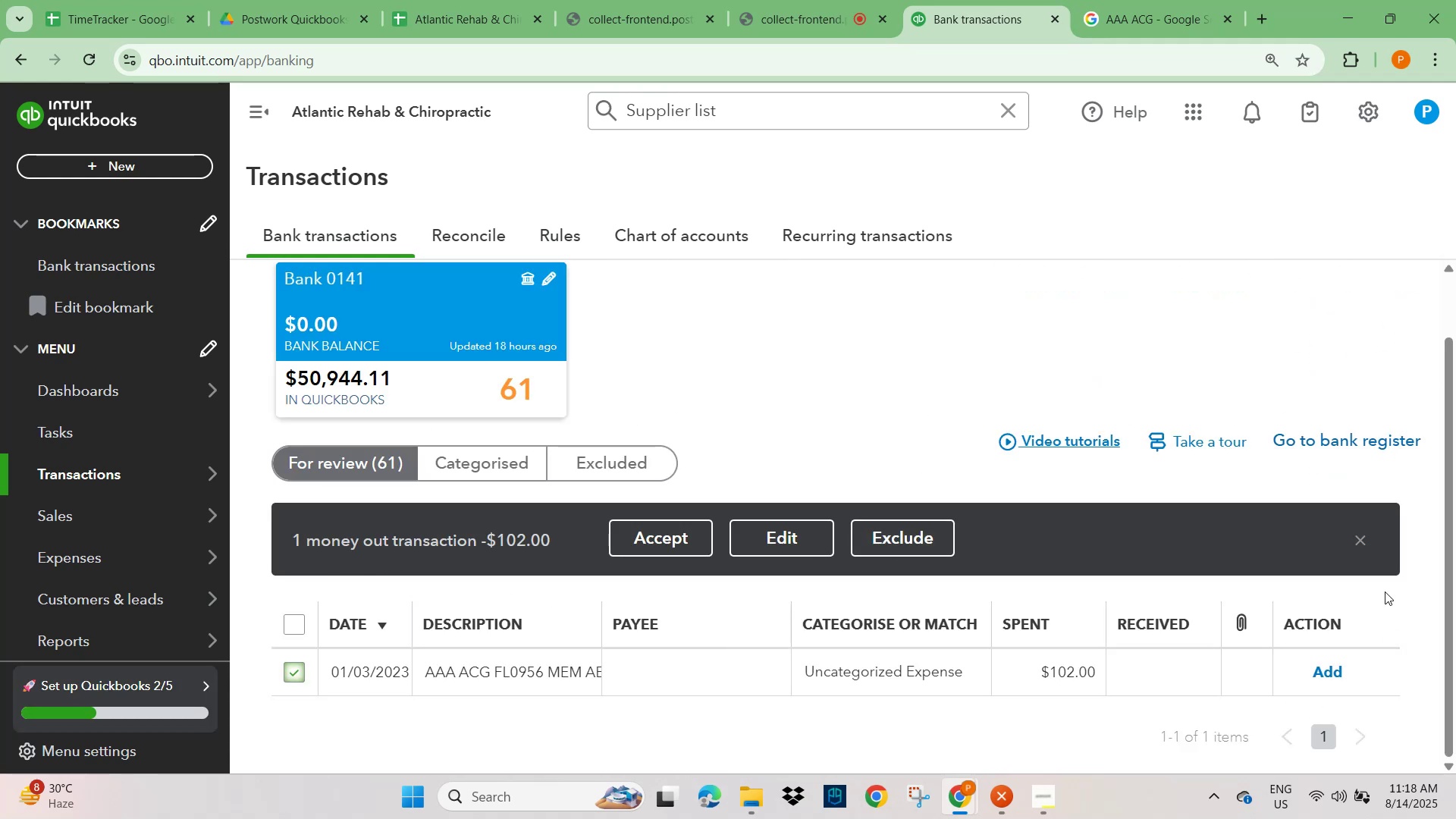 
left_click([1363, 545])
 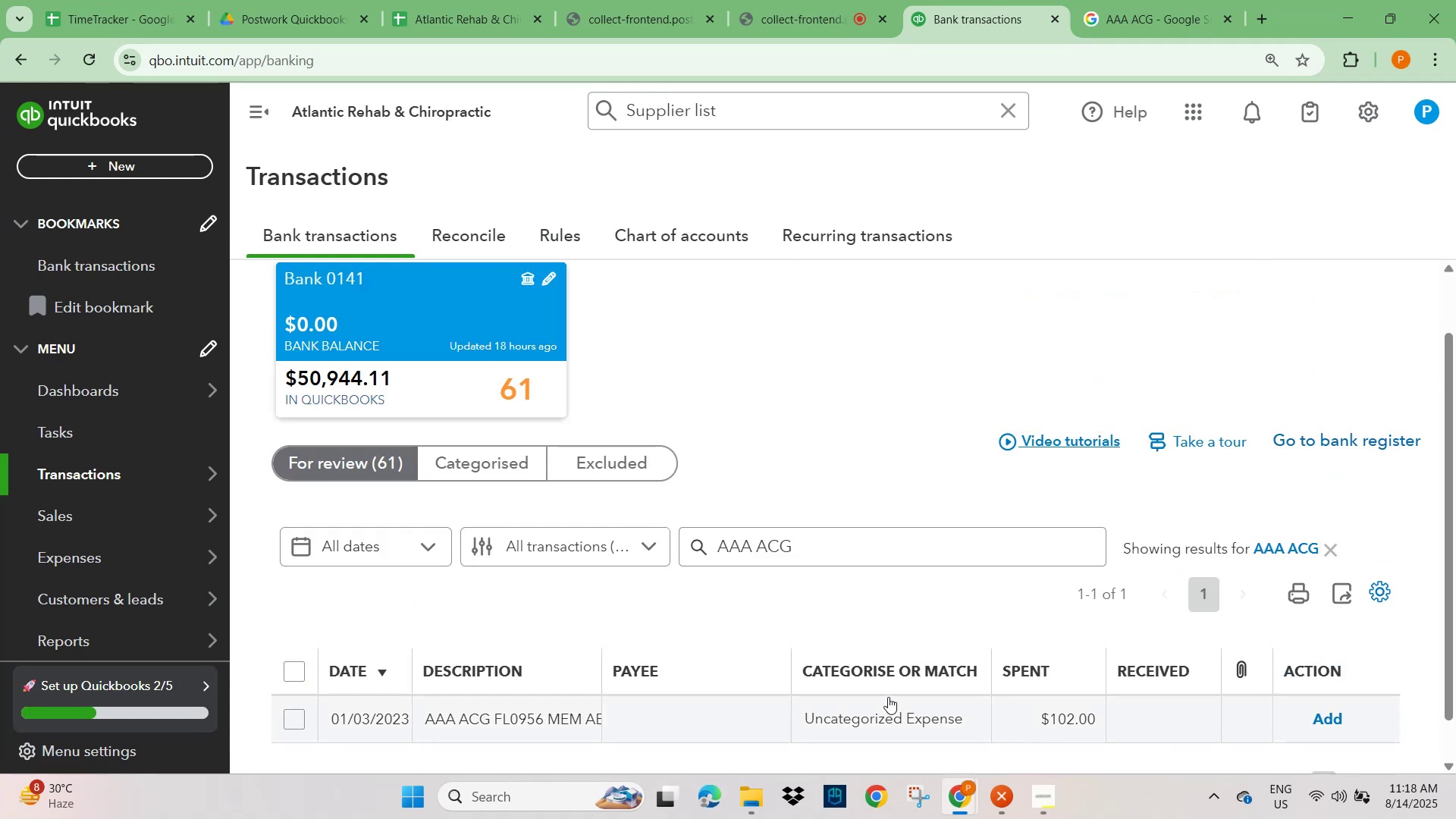 
scroll: coordinate [664, 626], scroll_direction: down, amount: 2.0
 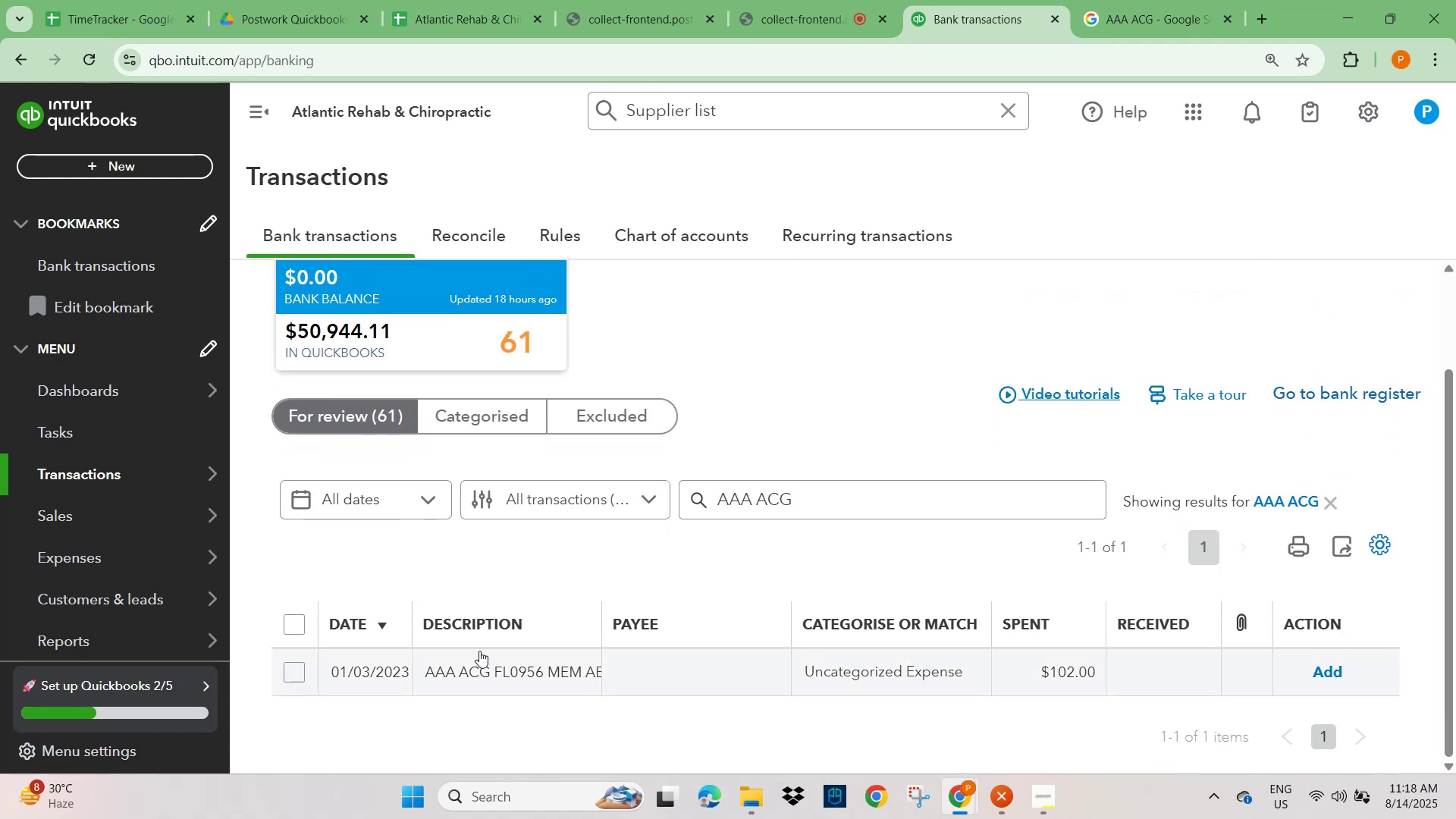 
left_click([468, 673])
 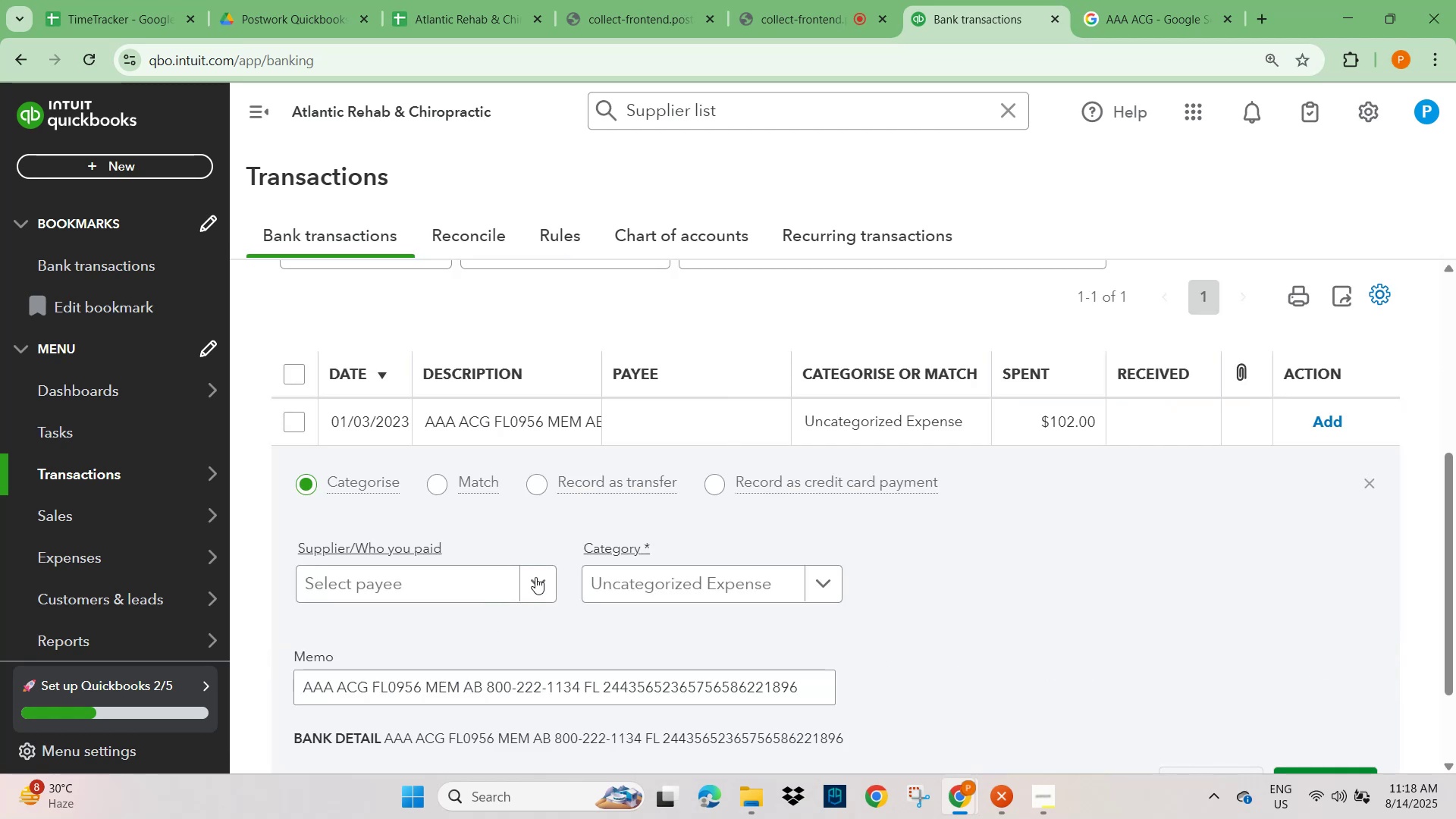 
scroll: coordinate [717, 648], scroll_direction: down, amount: 10.0
 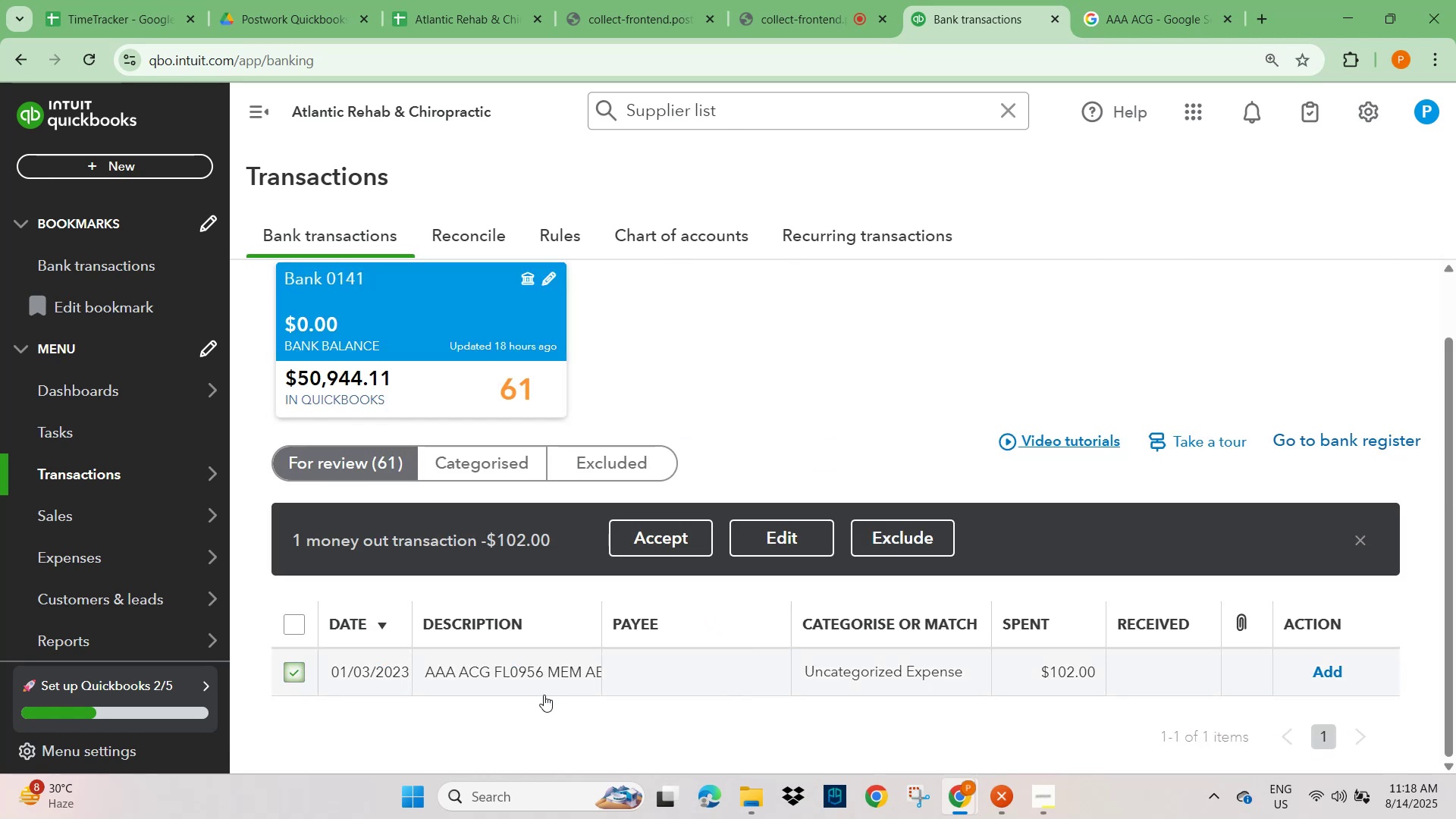 
left_click([539, 674])
 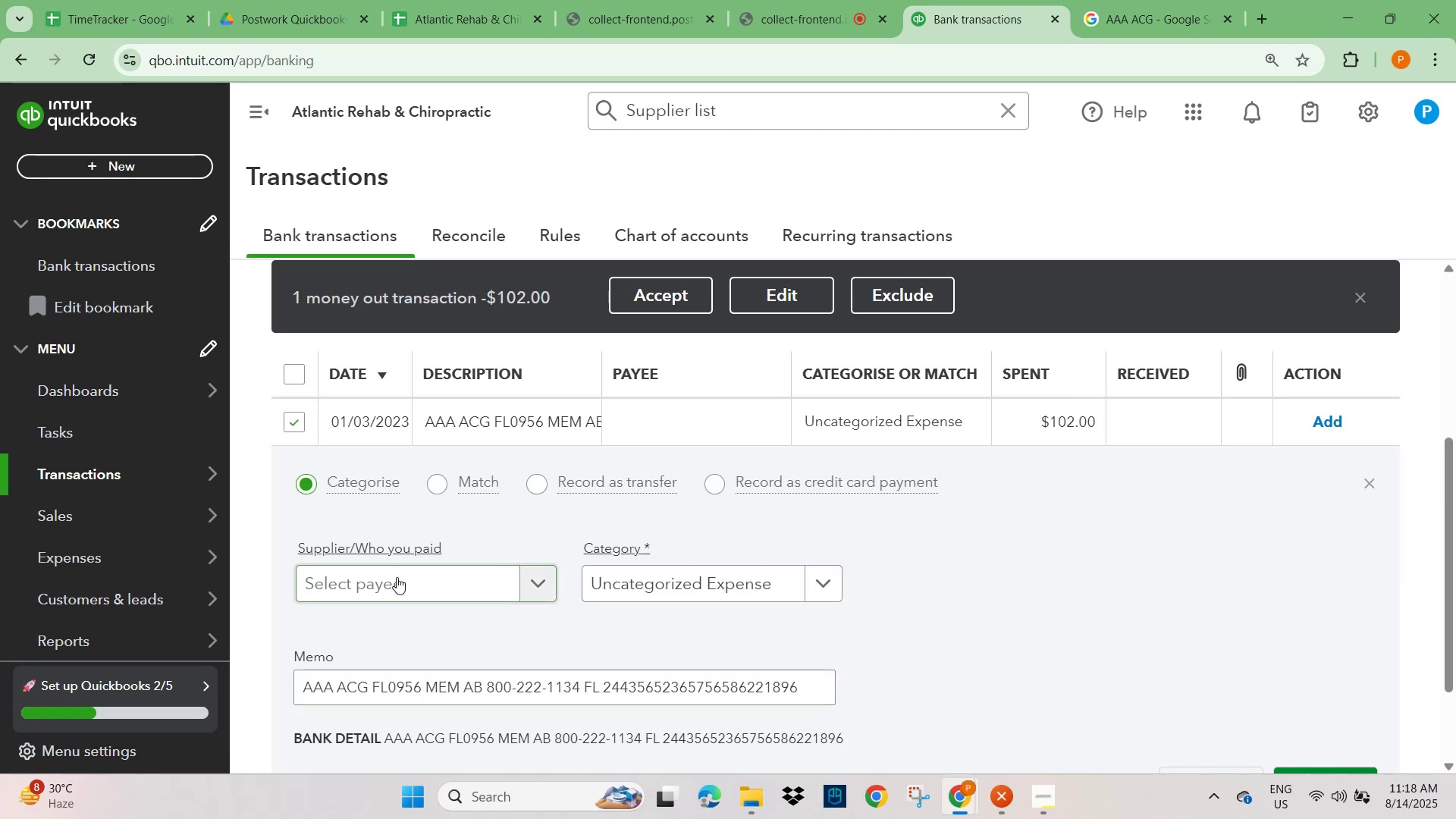 
left_click([395, 575])
 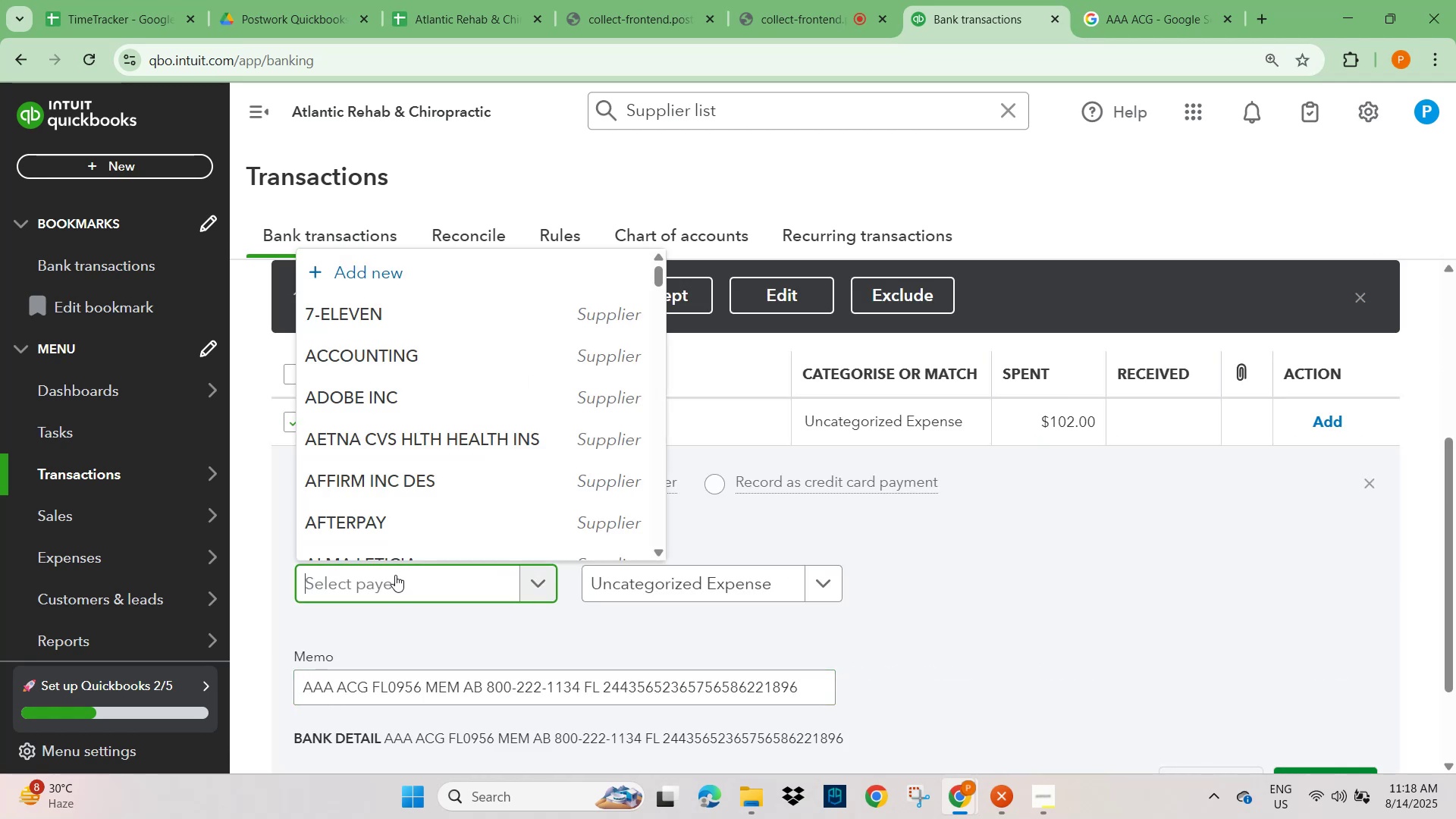 
key(Control+V)
 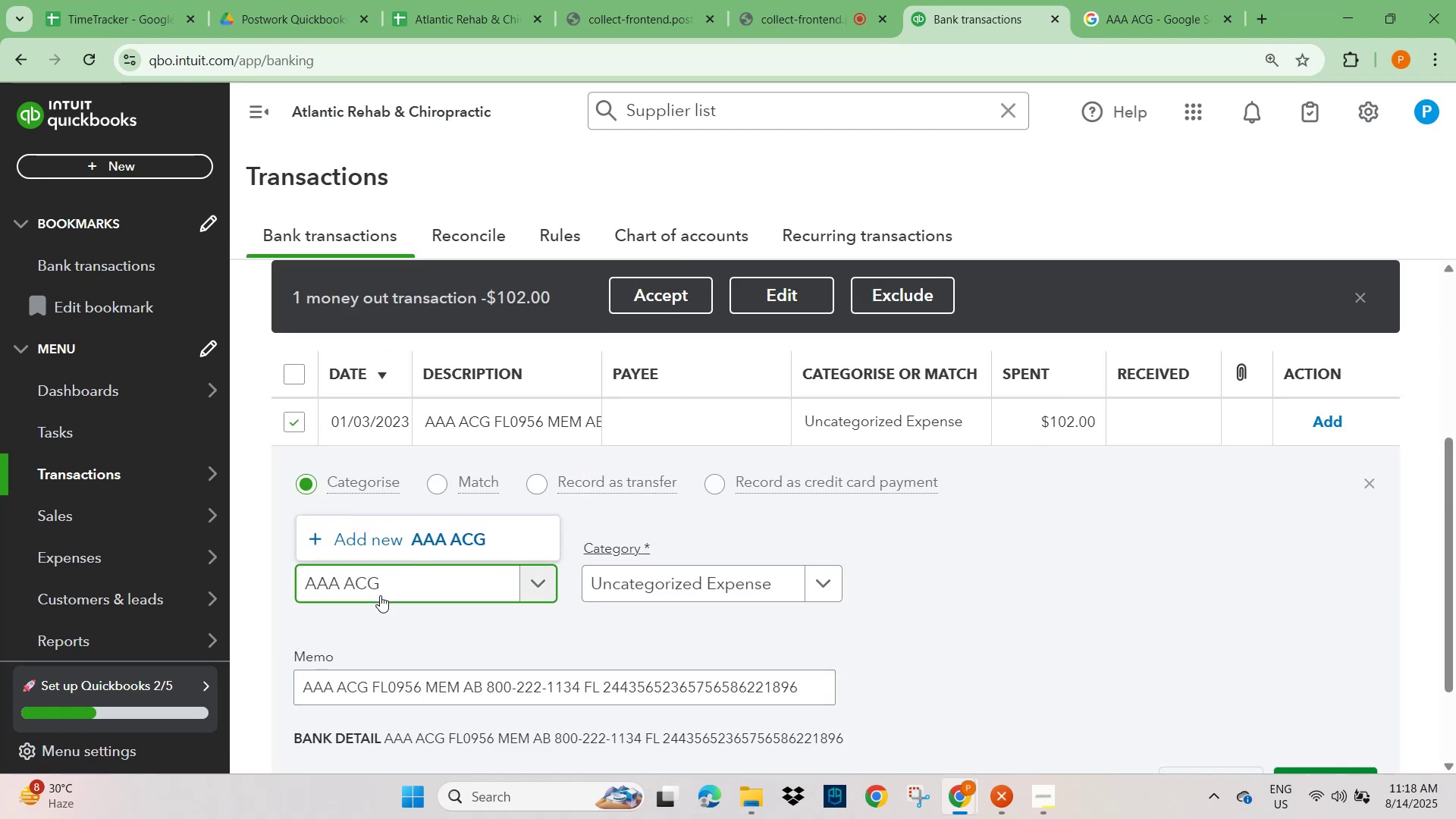 
left_click([449, 523])
 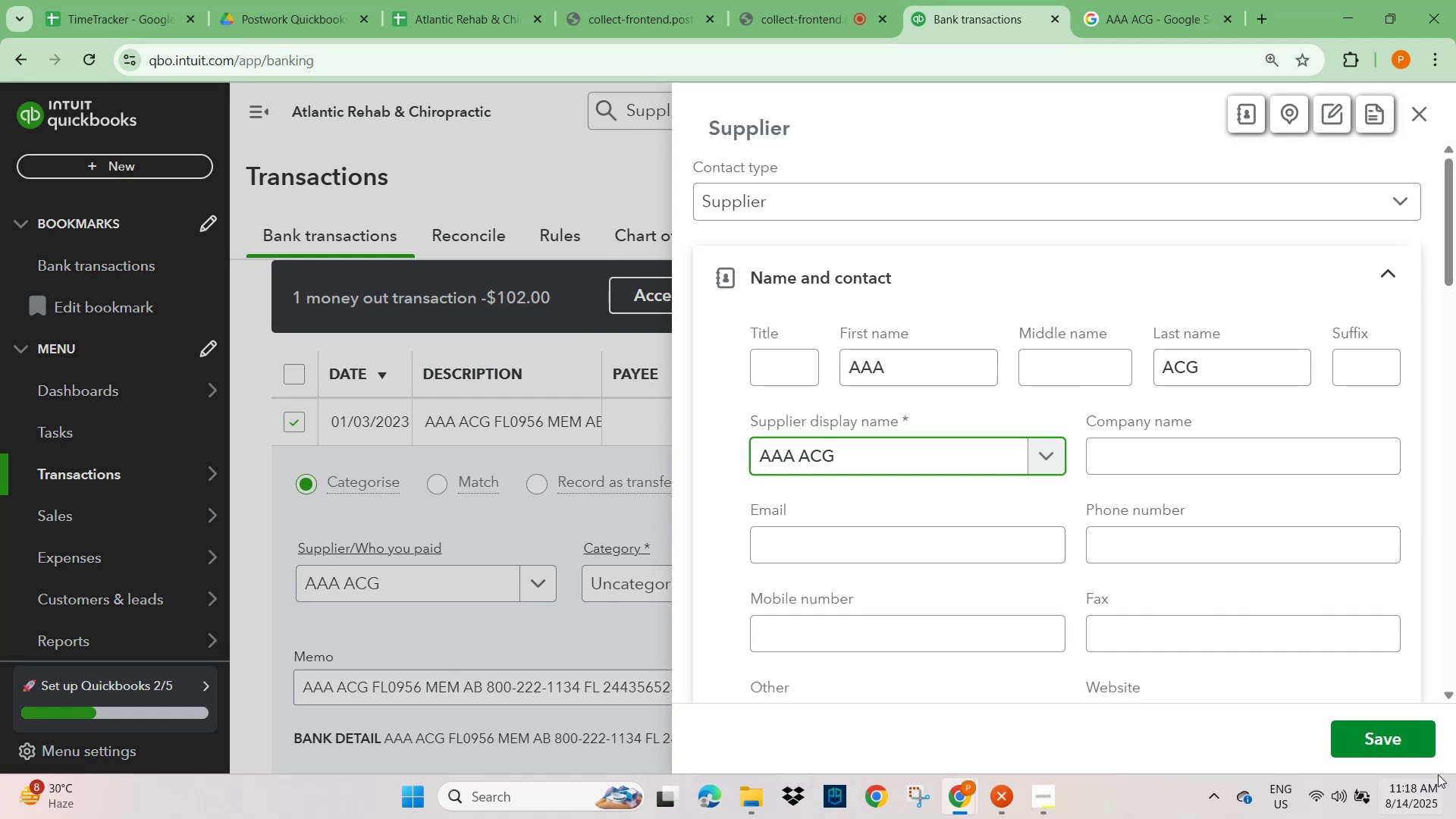 
left_click([1364, 736])
 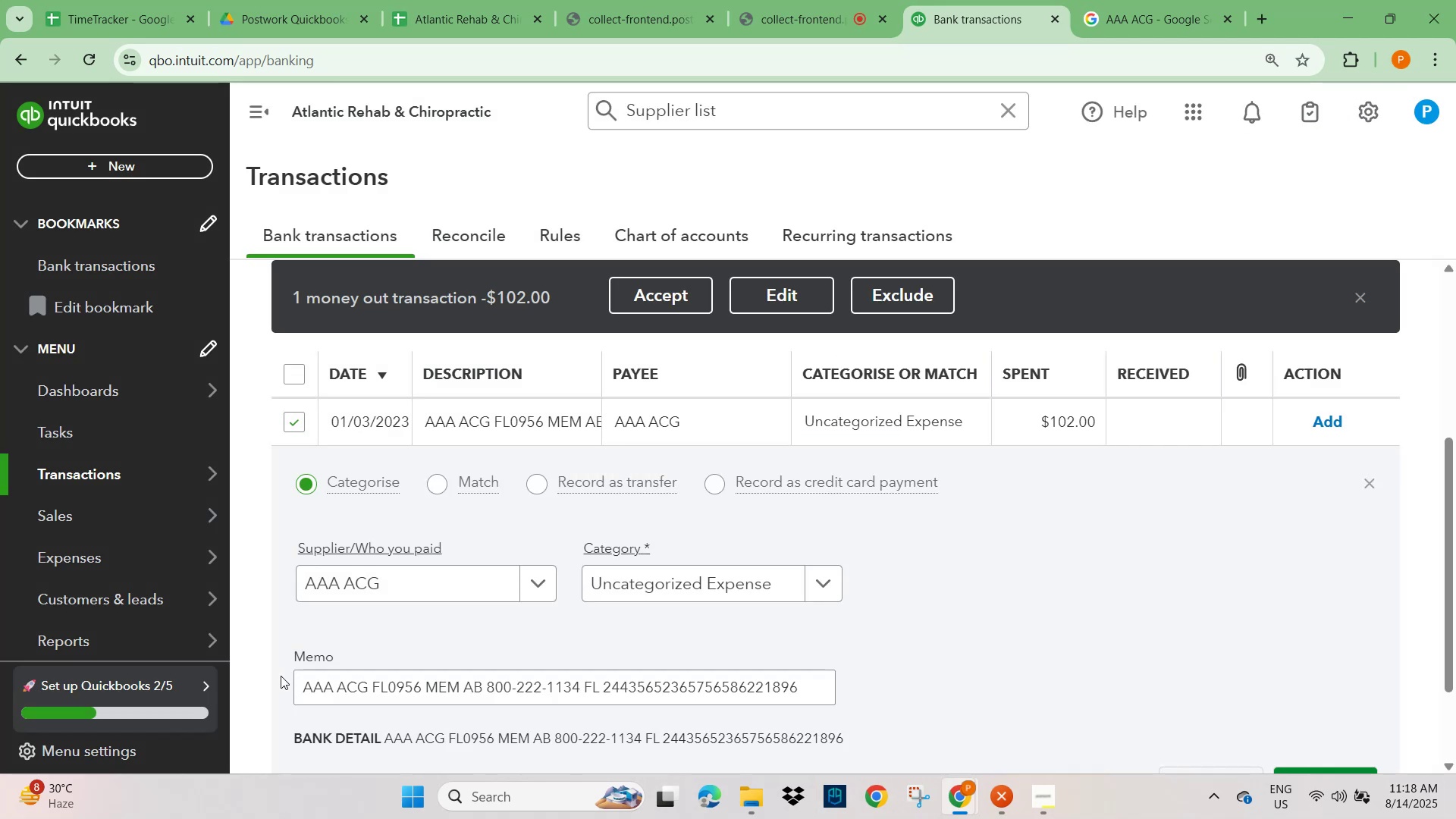 
scroll: coordinate [545, 669], scroll_direction: down, amount: 3.0
 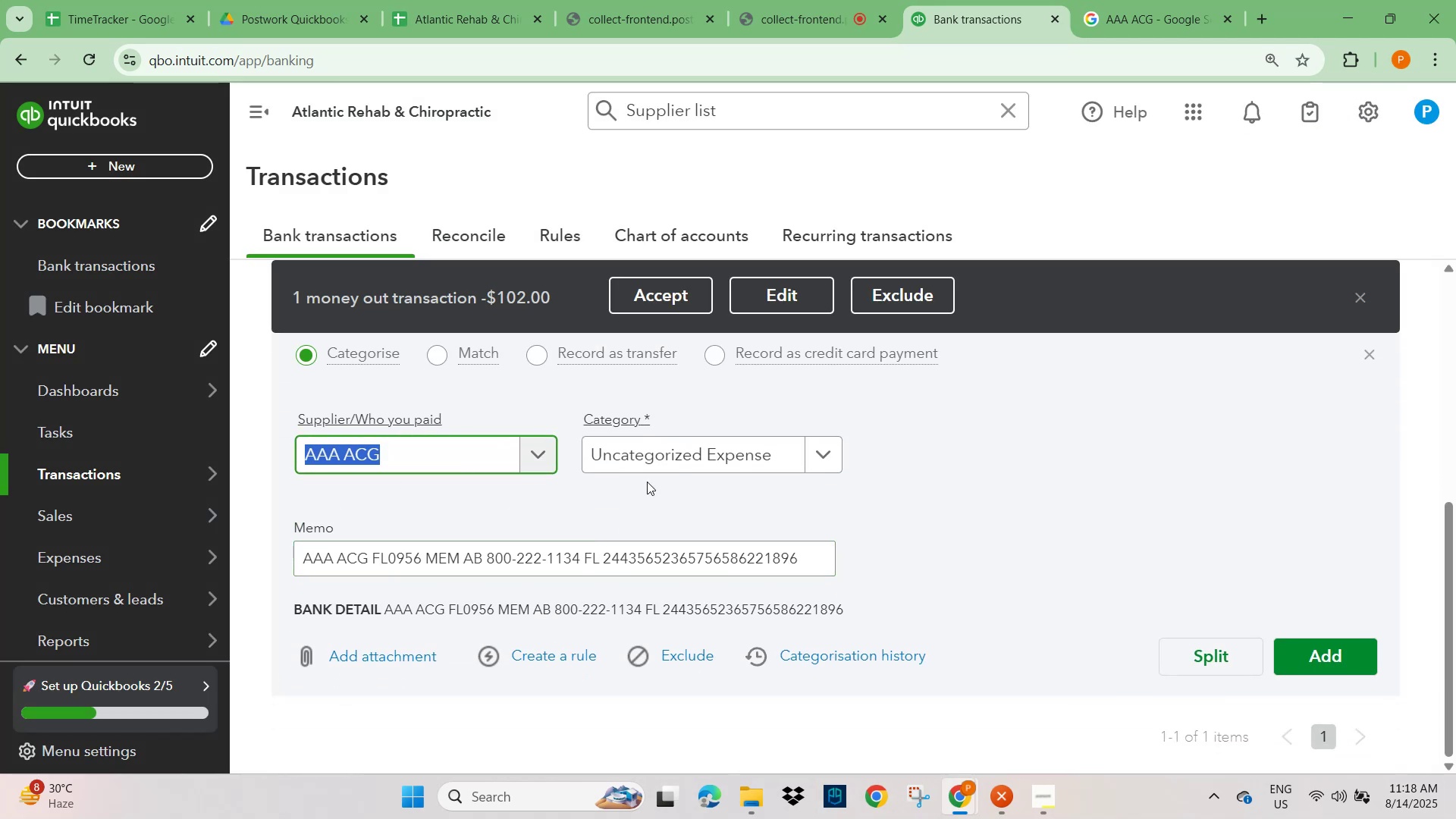 
left_click([654, 457])
 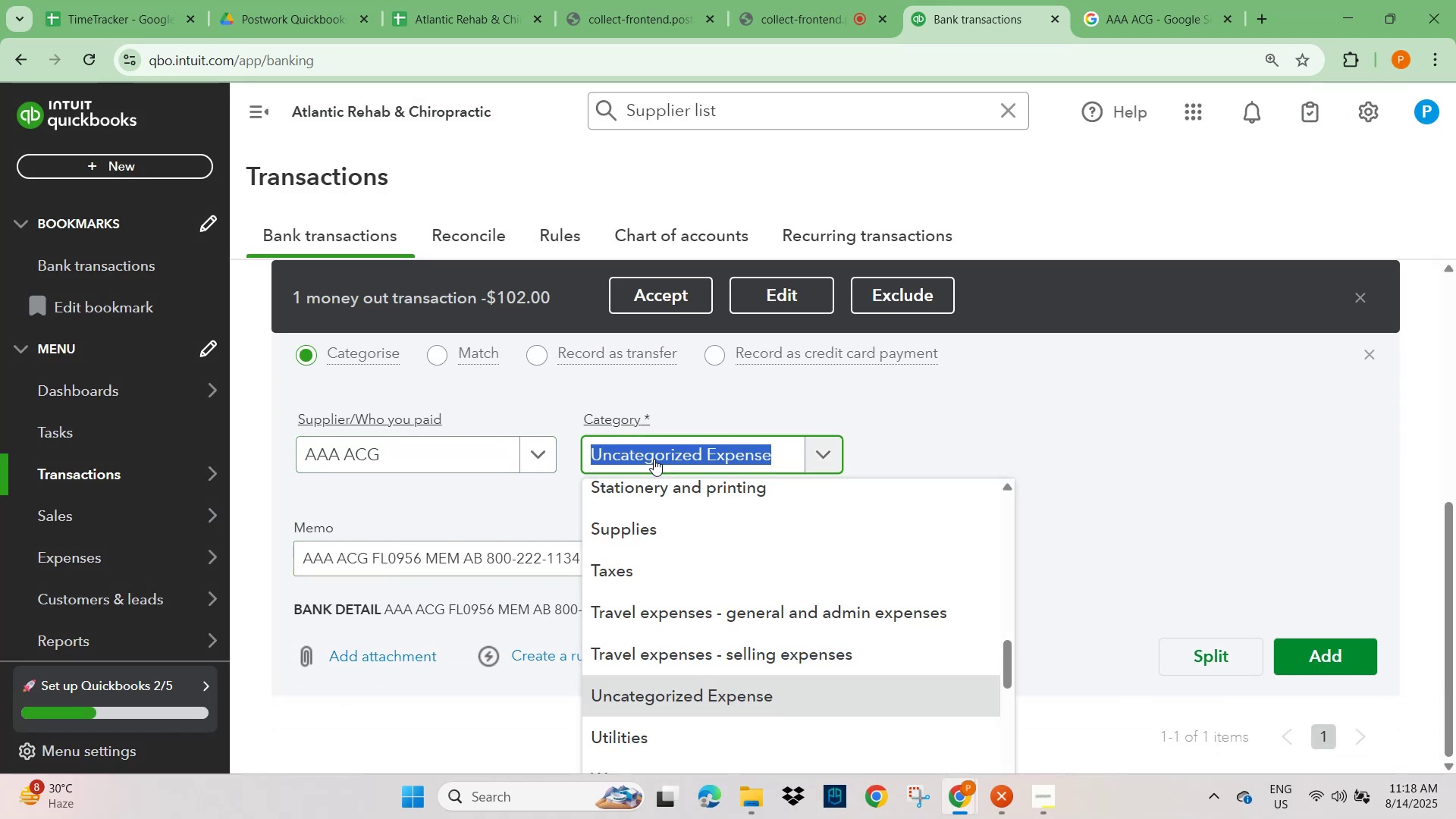 
type(gener)
 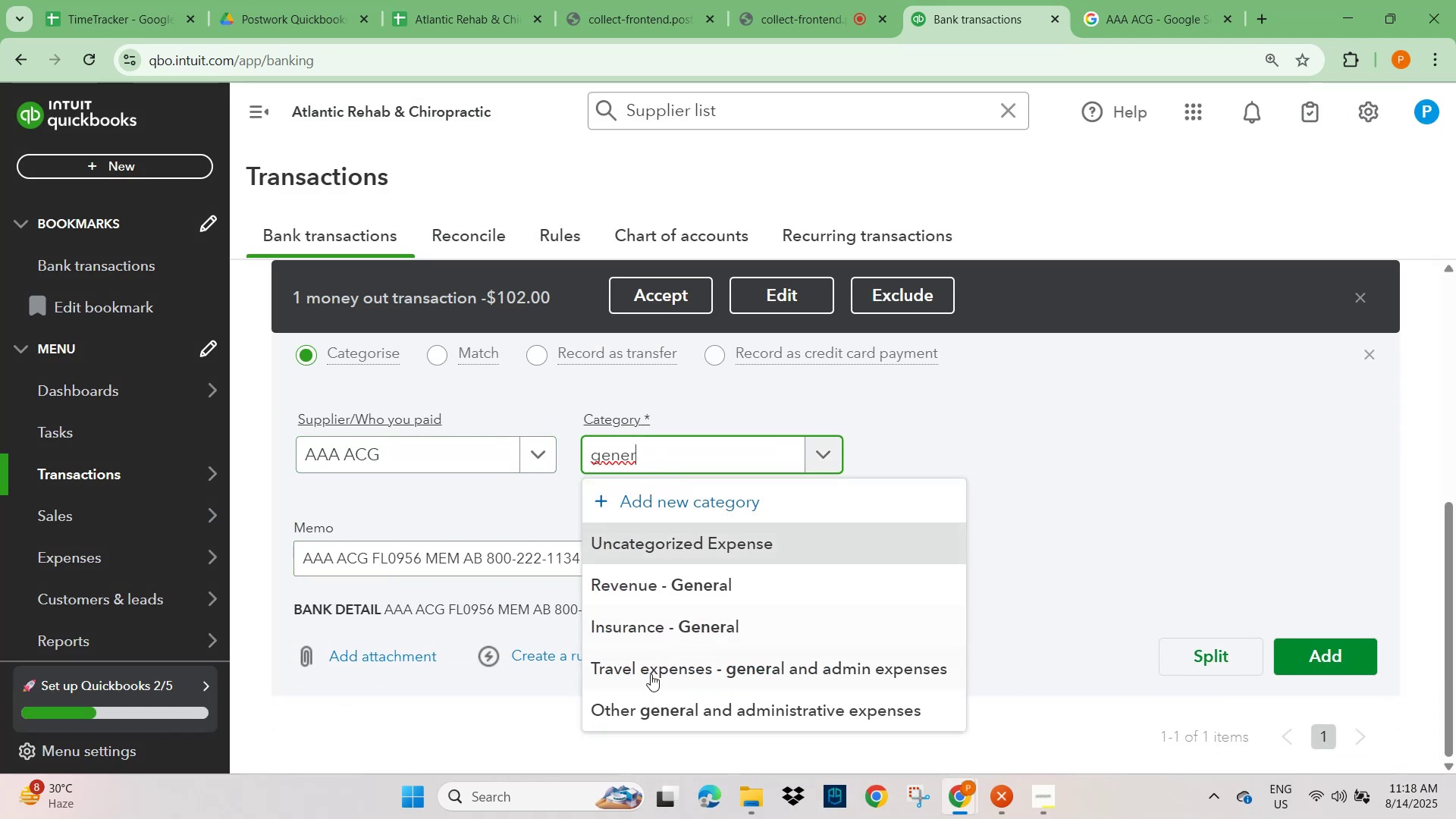 
left_click([668, 708])
 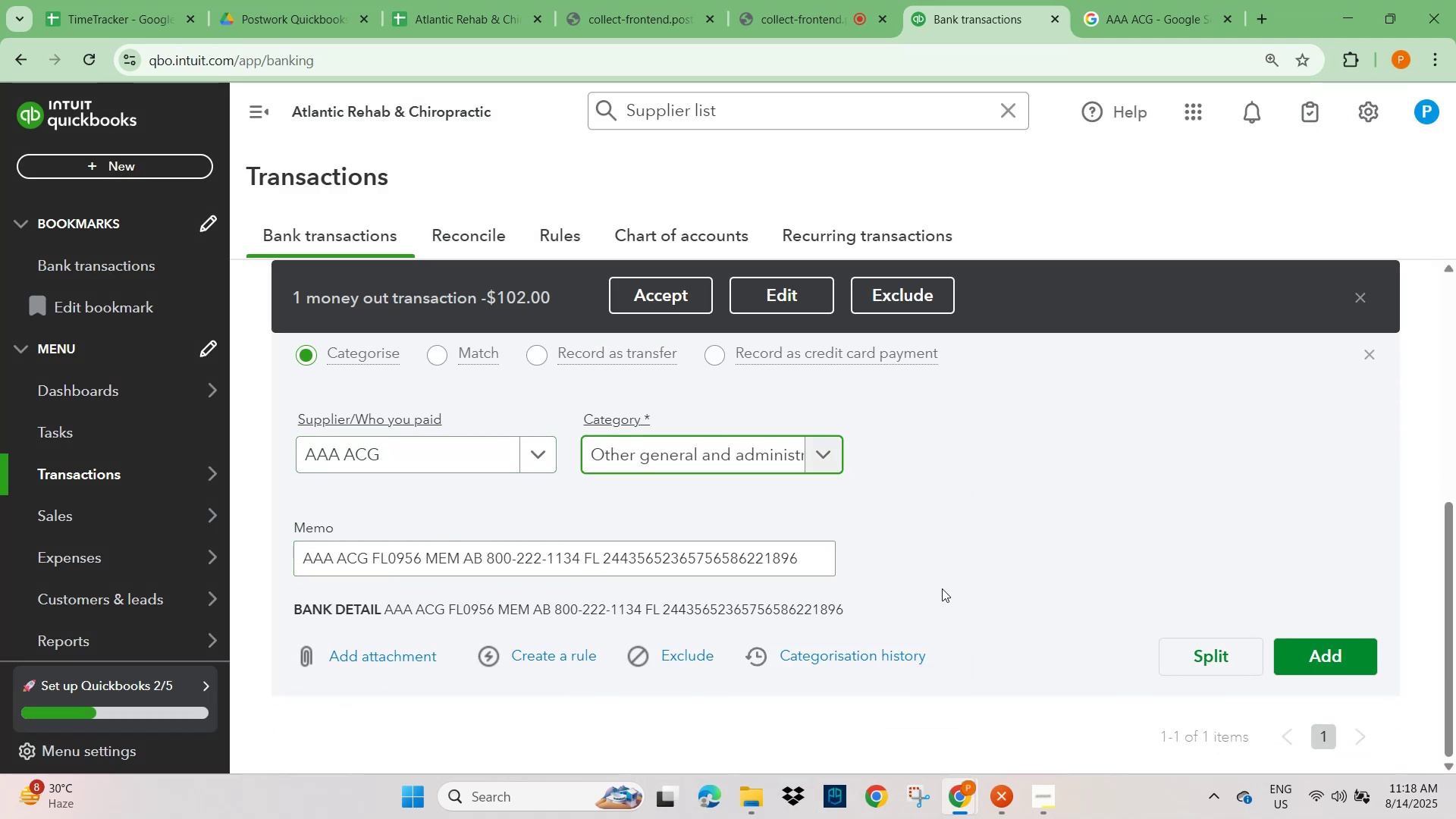 
left_click([1044, 526])
 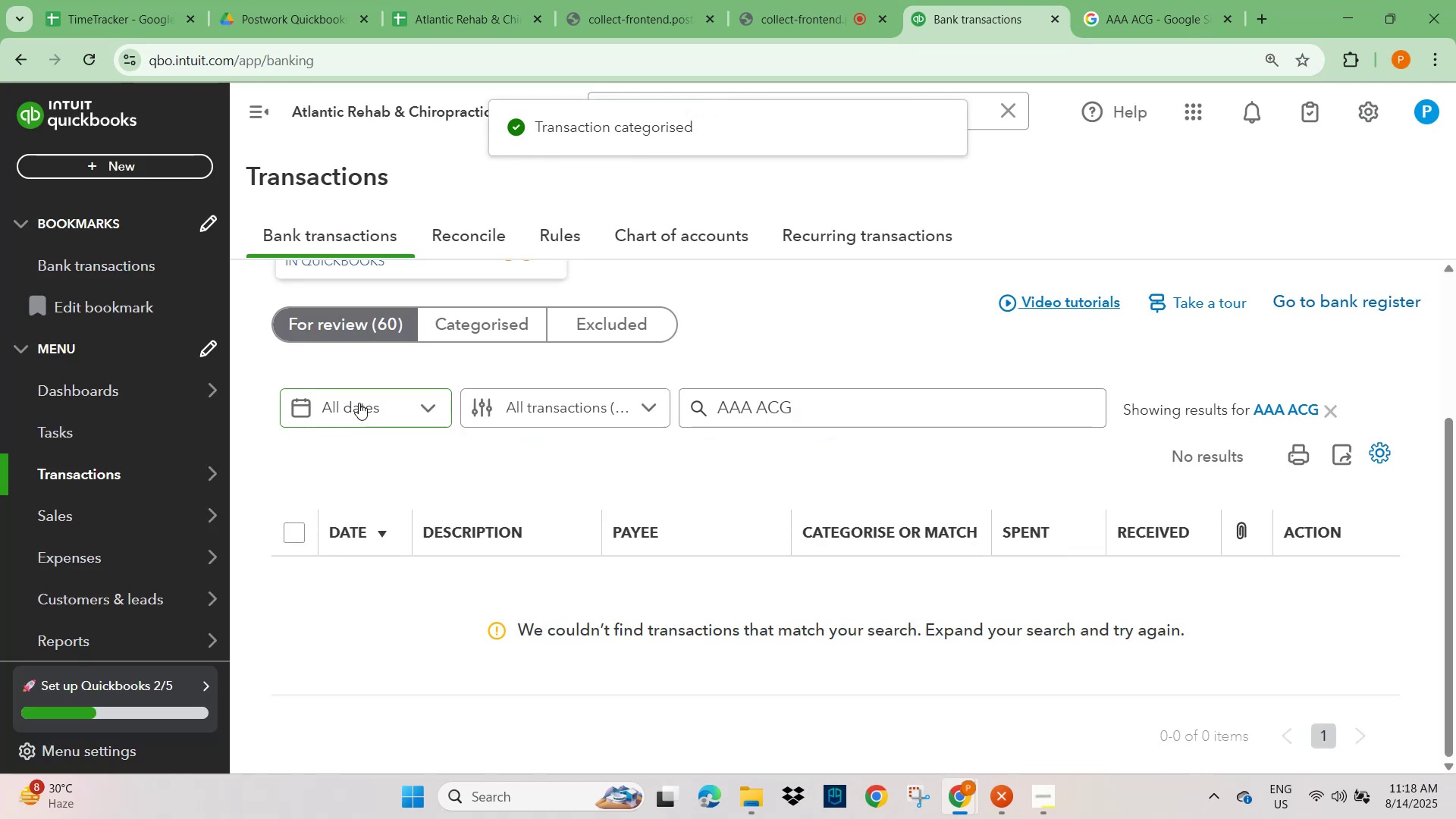 
wait(6.15)
 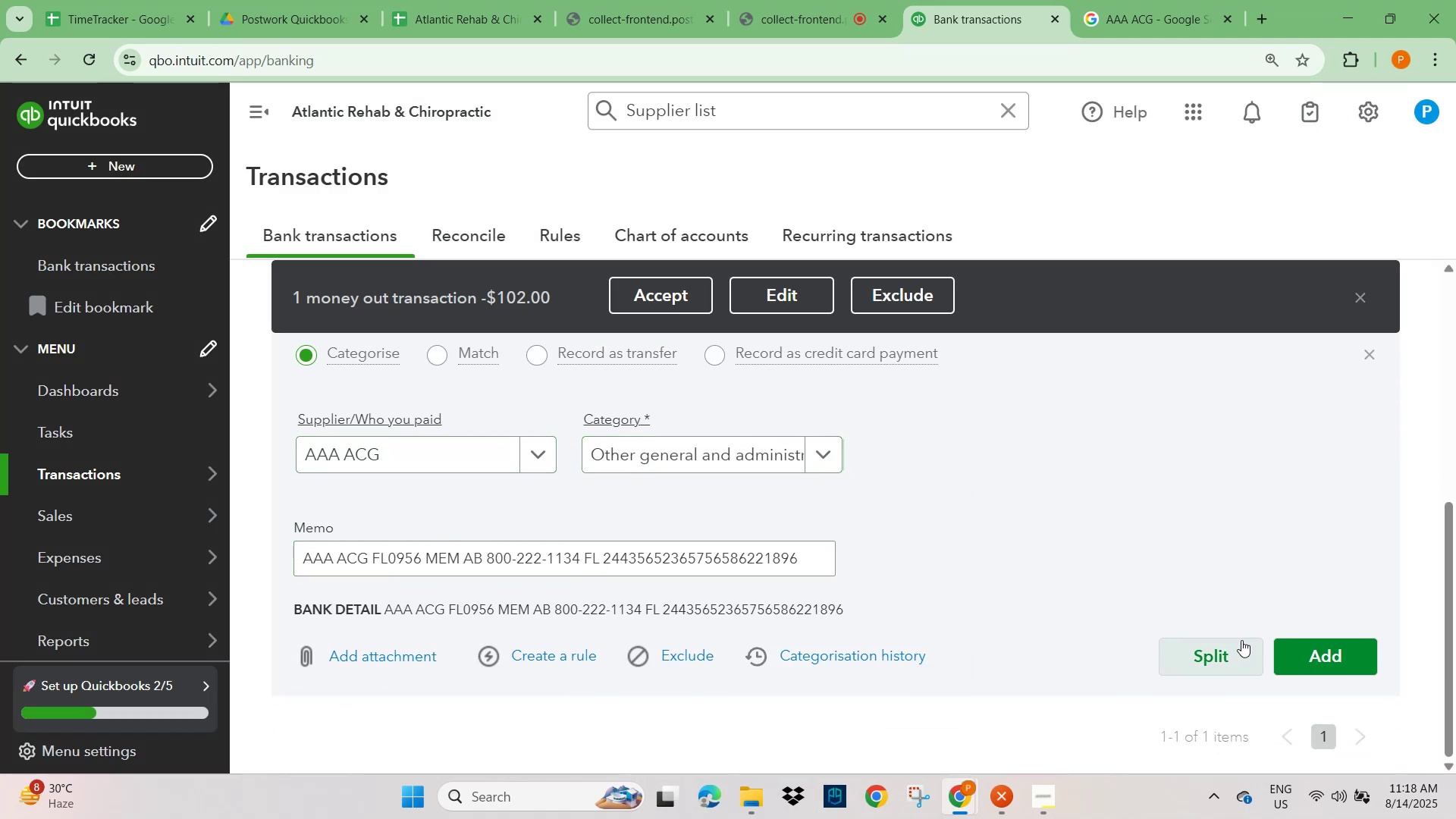 
left_click([1329, 412])
 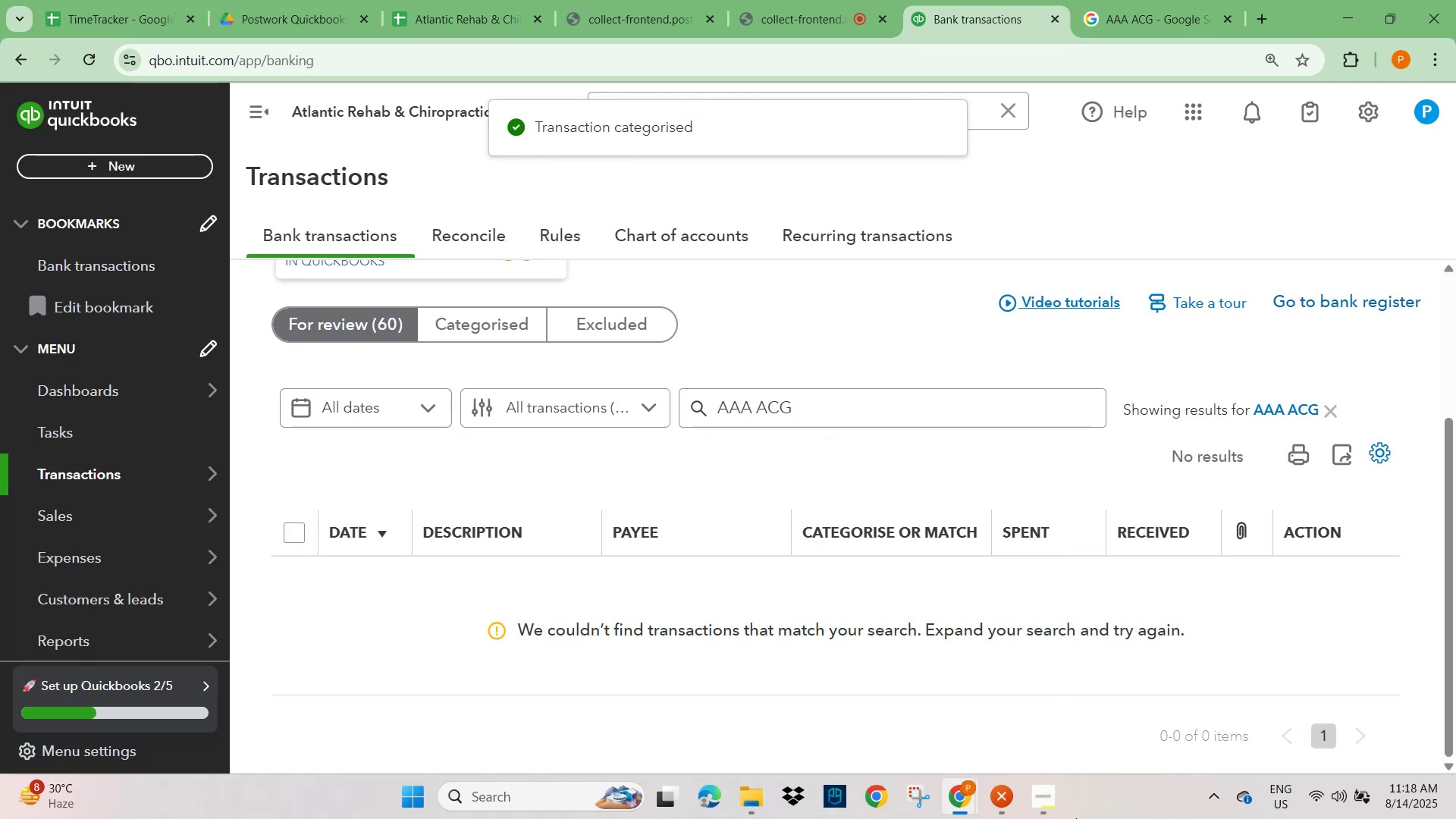 
left_click([1046, 809])
 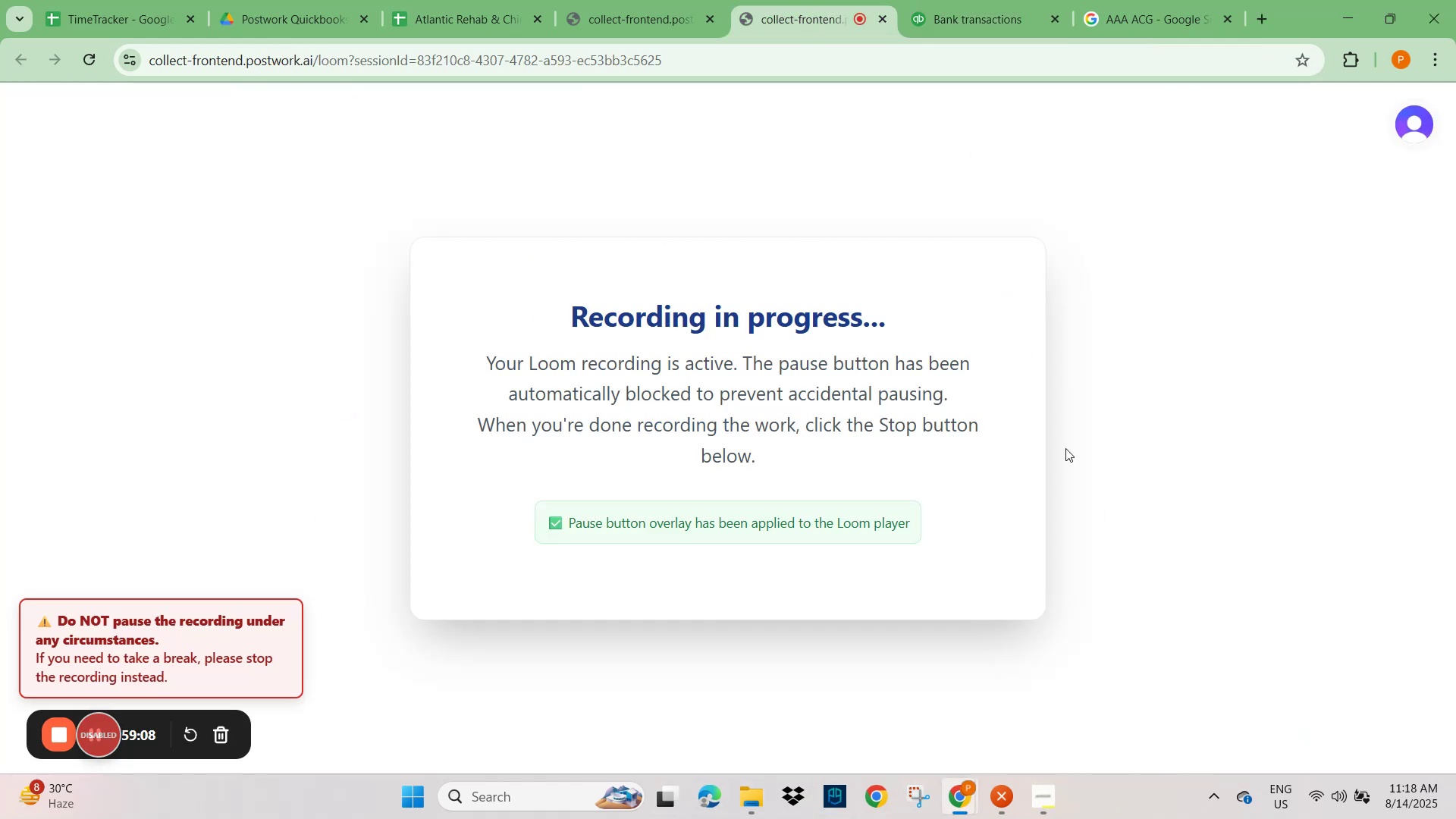 
left_click([968, 16])
 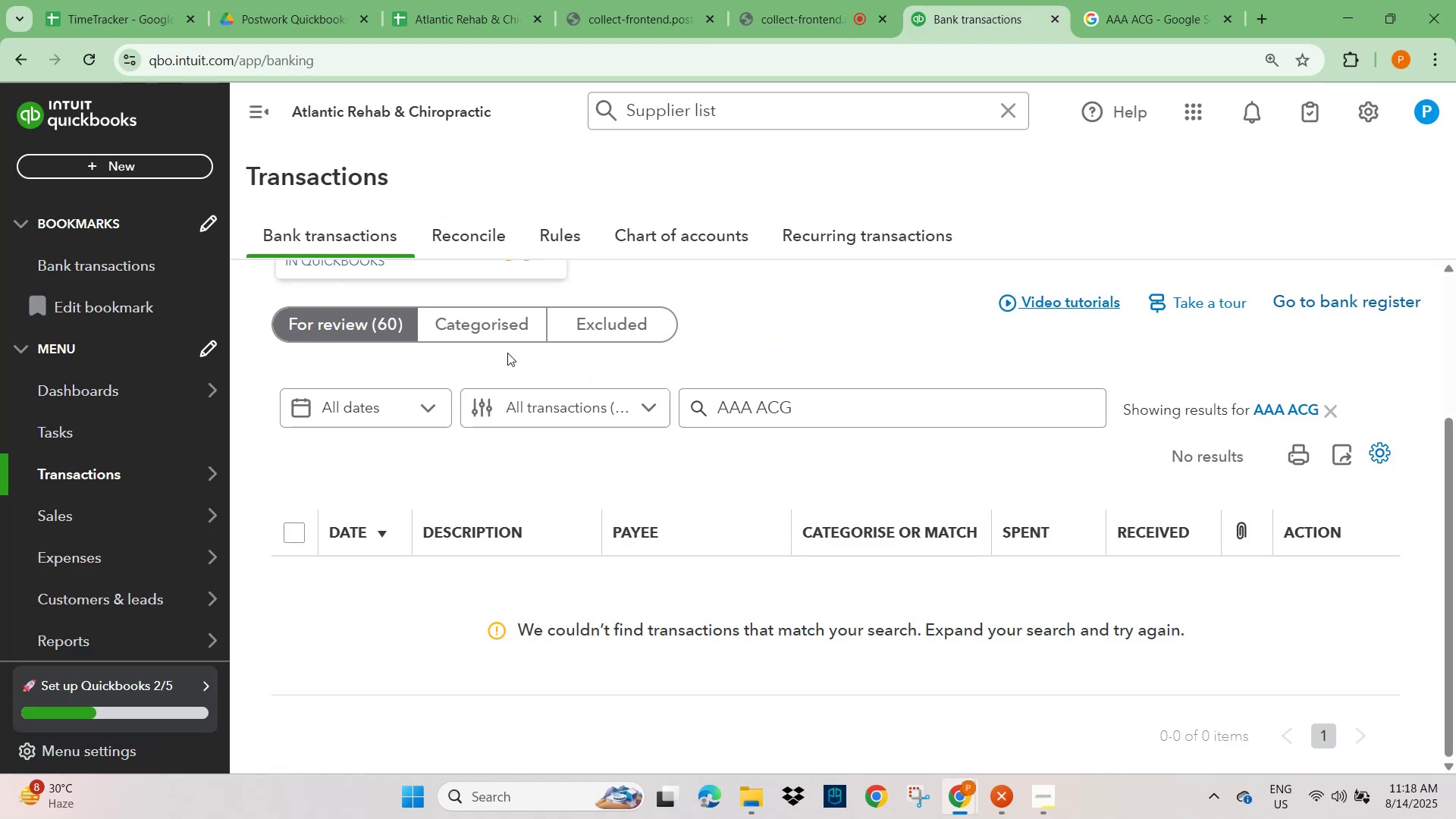 
left_click([369, 322])
 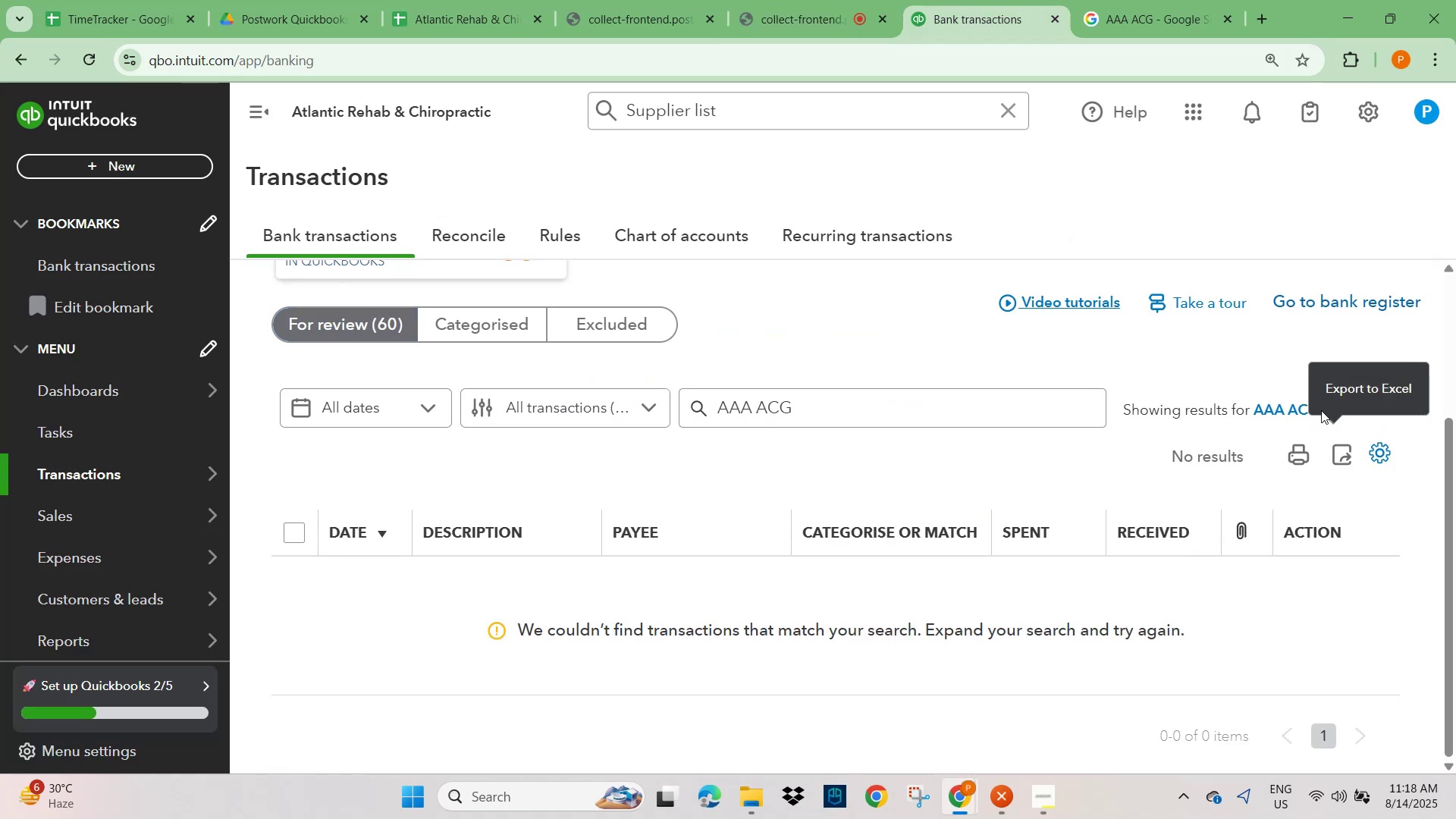 
left_click([1207, 381])
 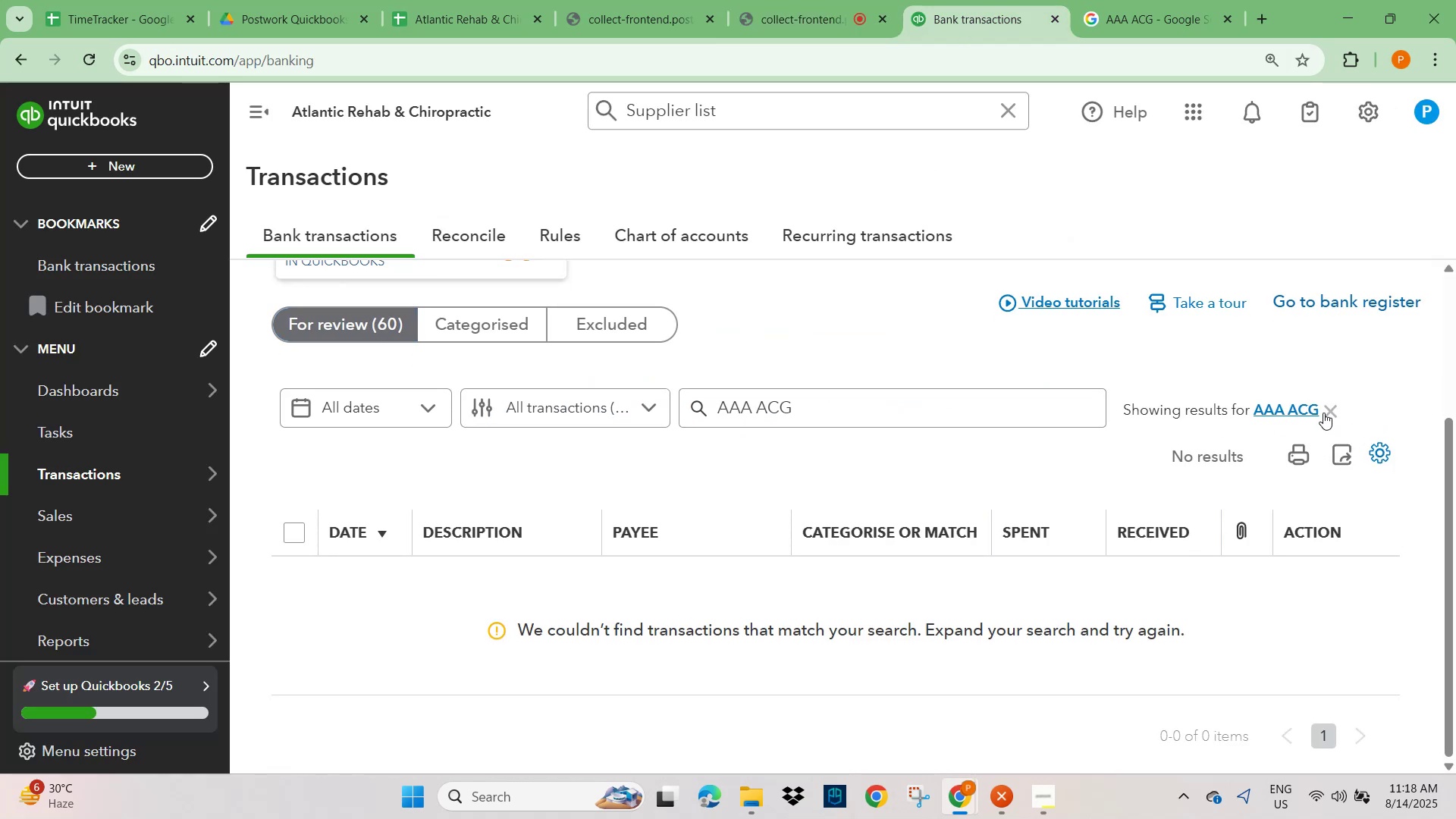 
left_click([1328, 413])
 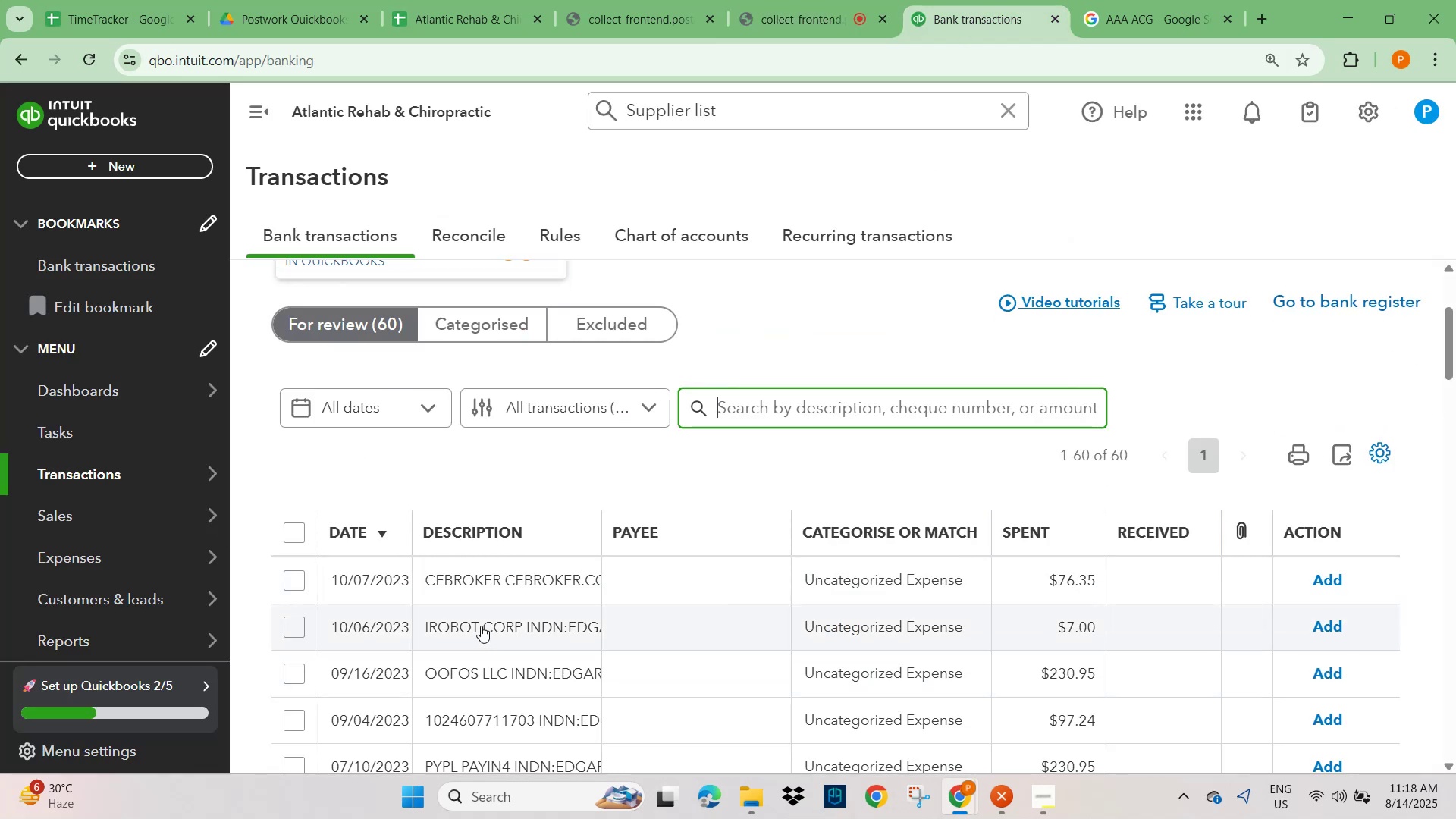 
left_click([475, 585])
 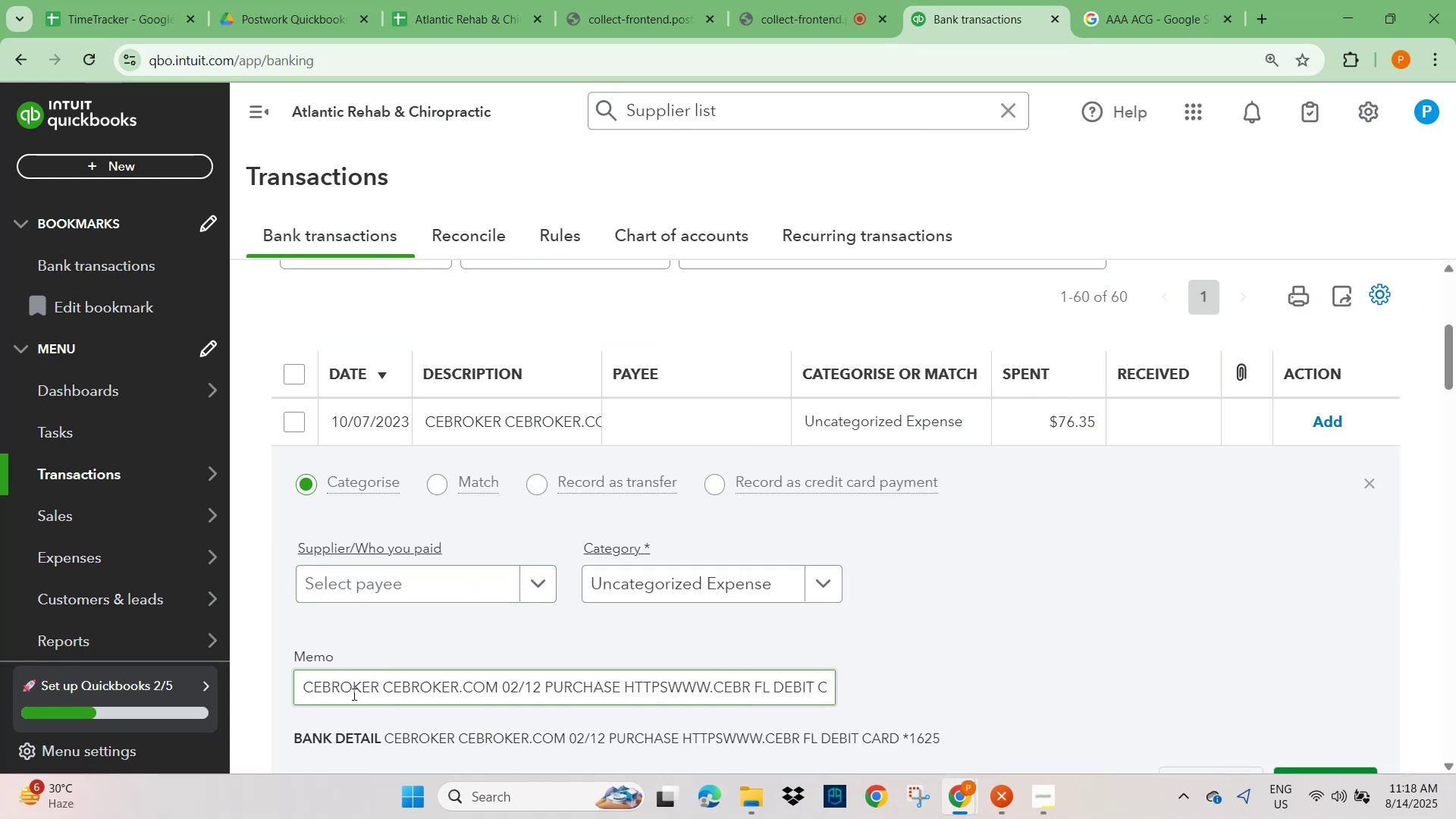 
double_click([353, 692])
 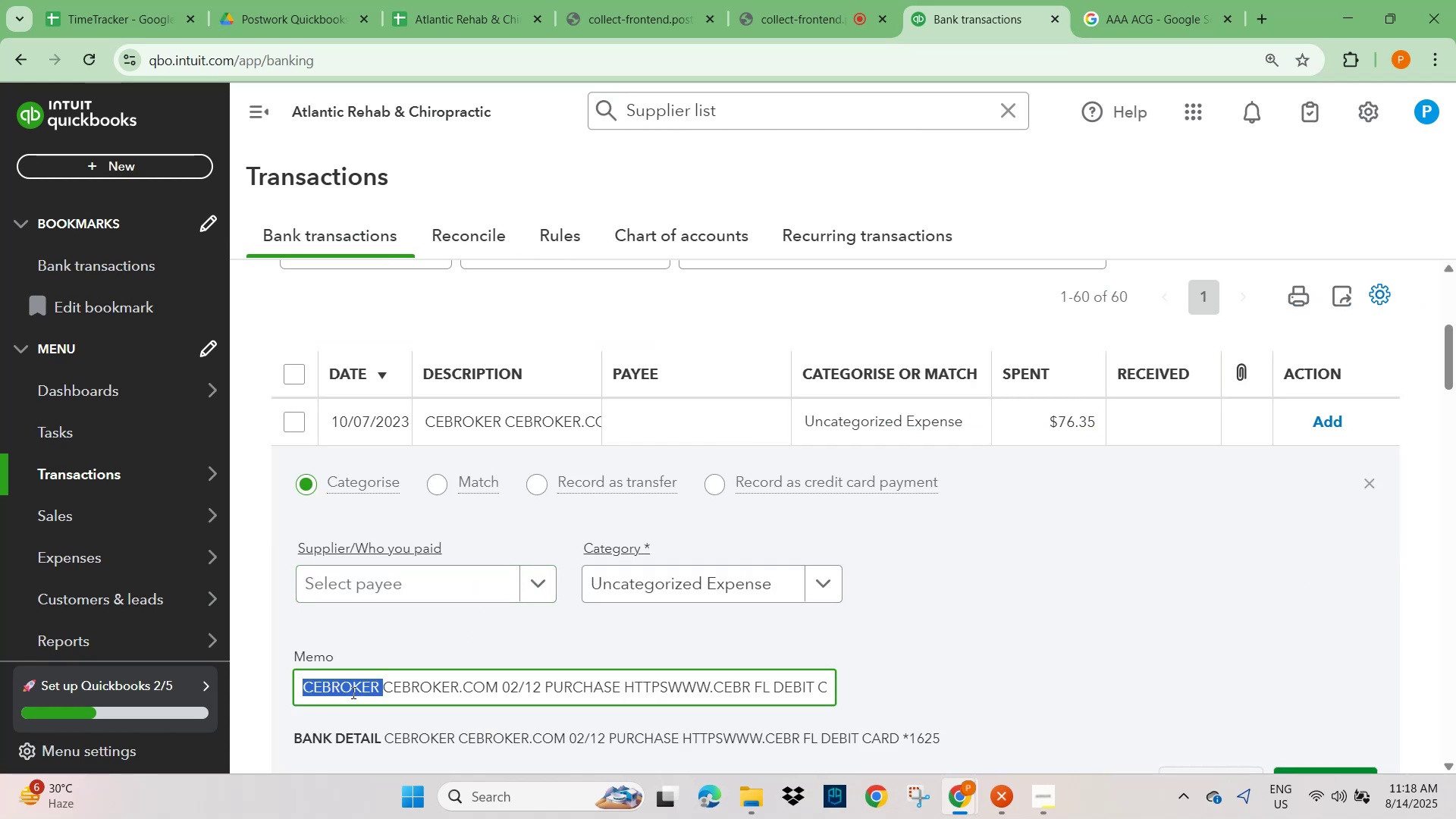 
key(Control+C)
 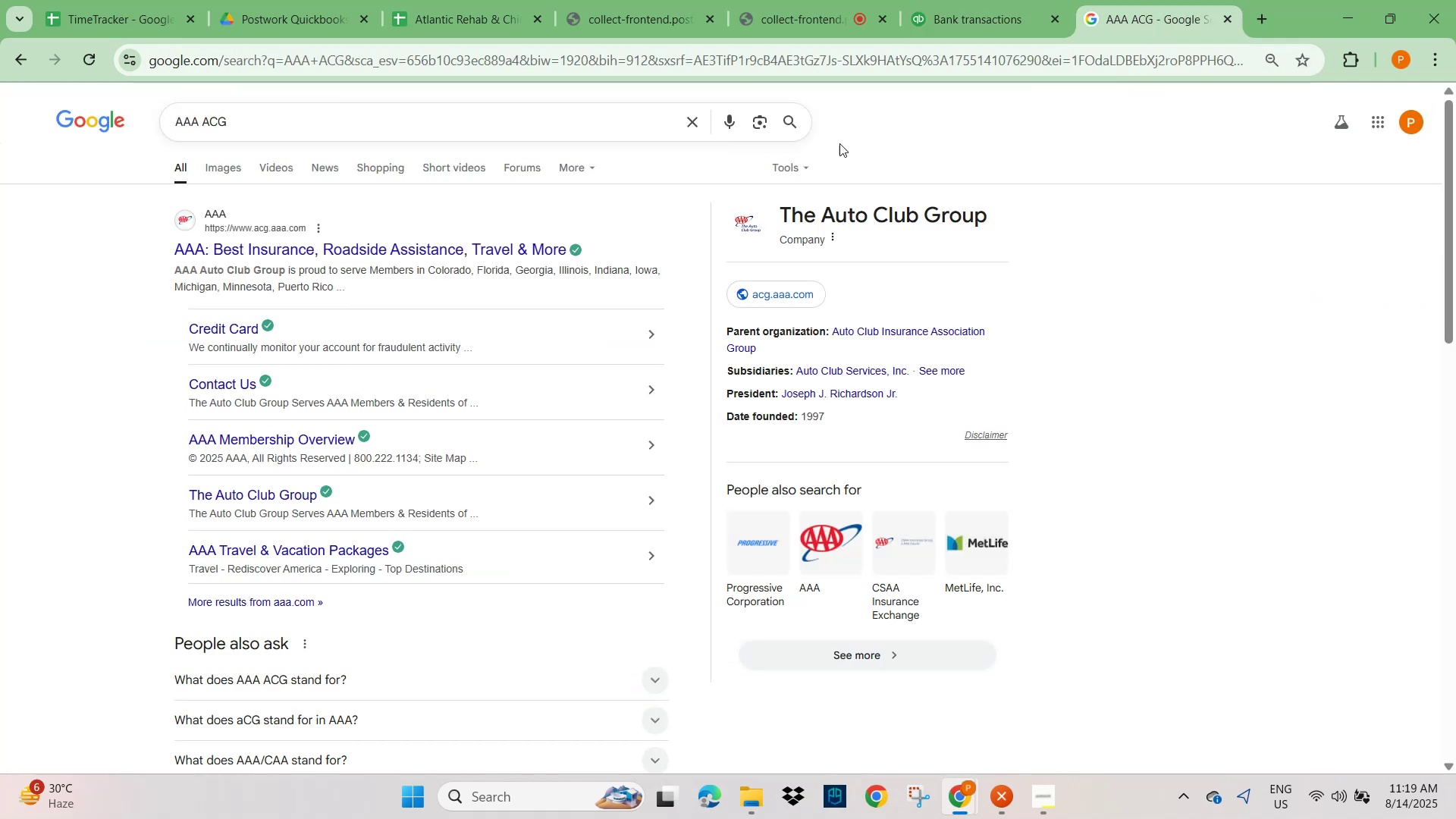 
left_click([687, 124])
 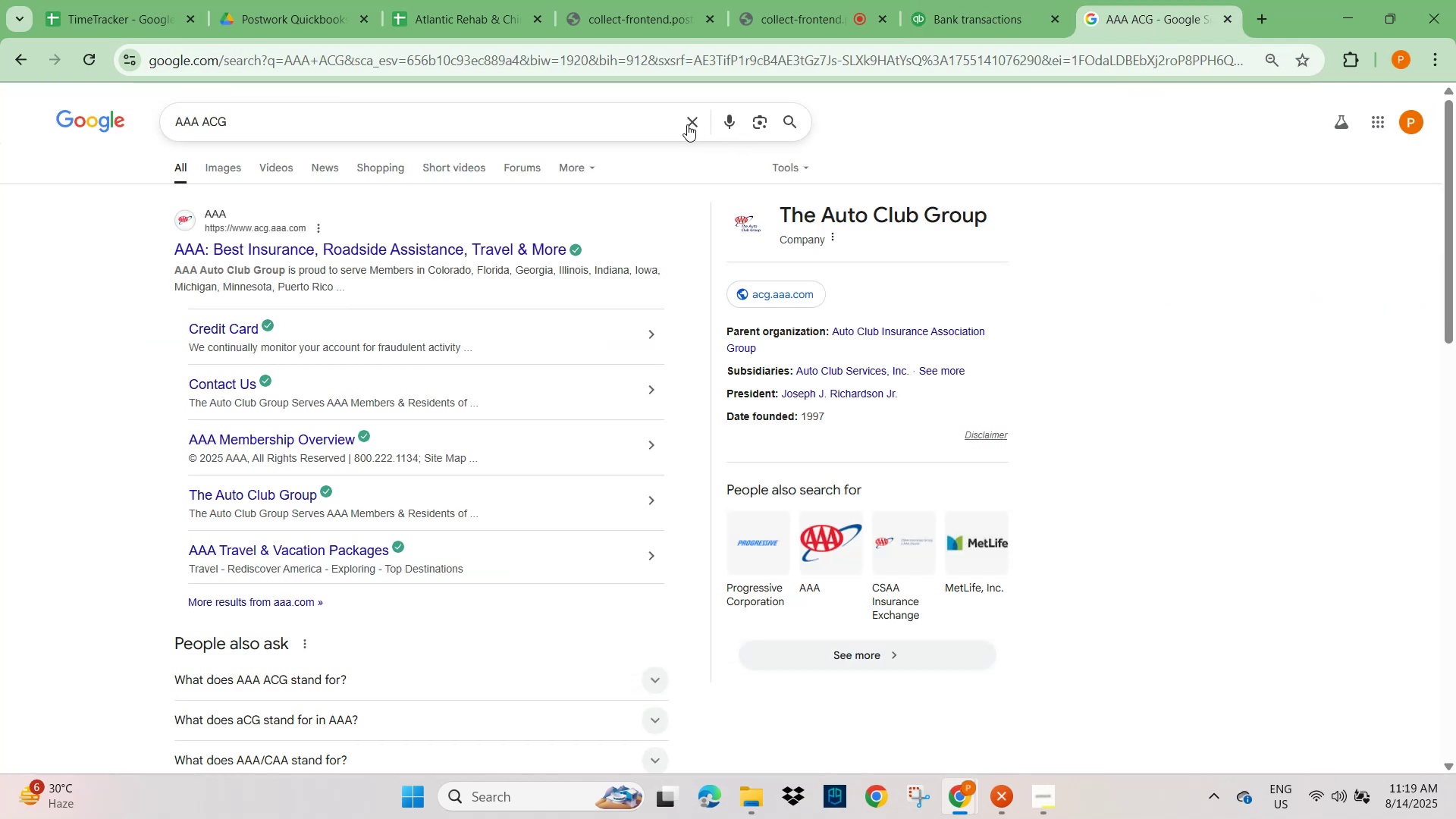 
key(Control+V)
 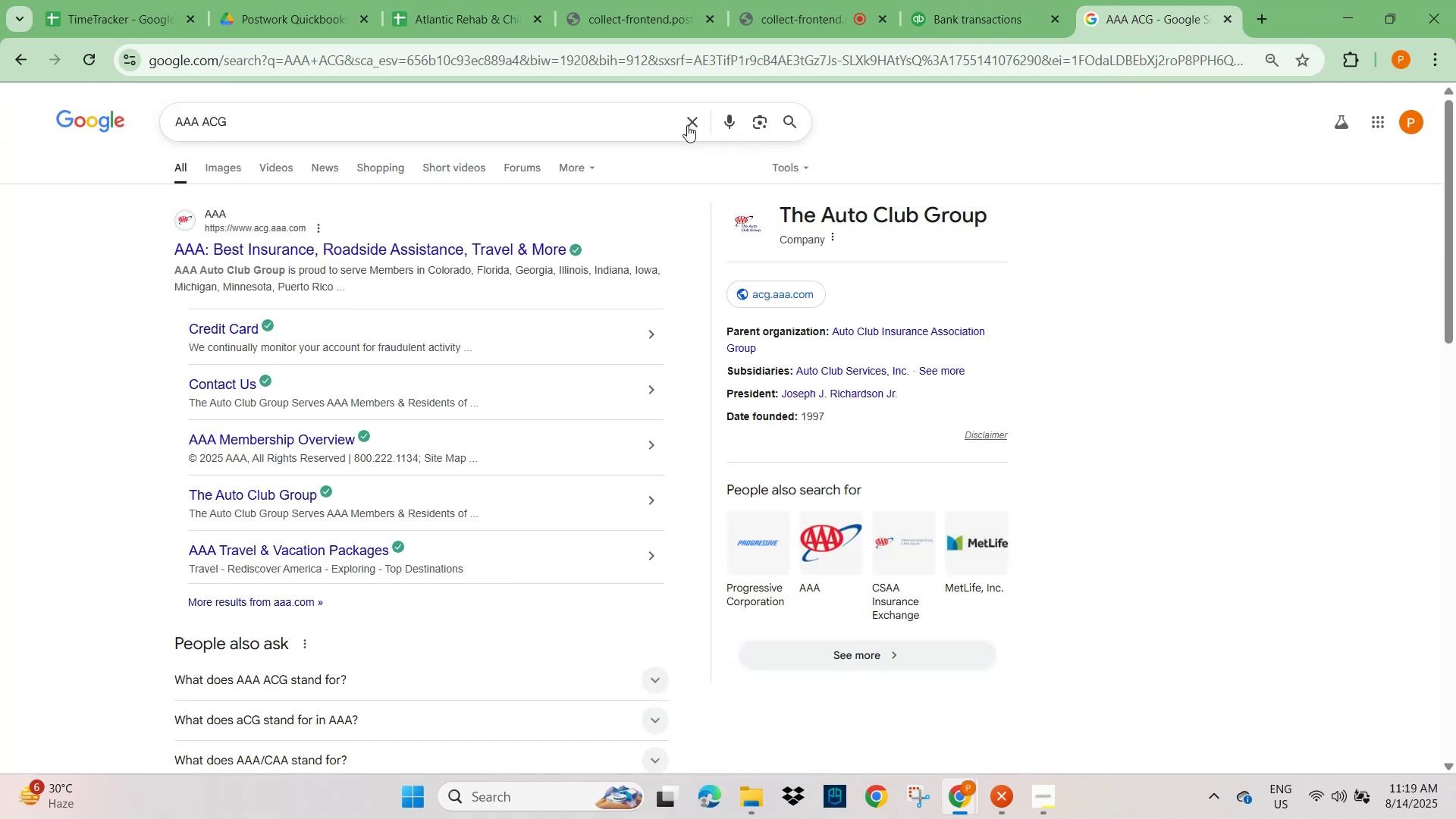 
left_click([687, 124])
 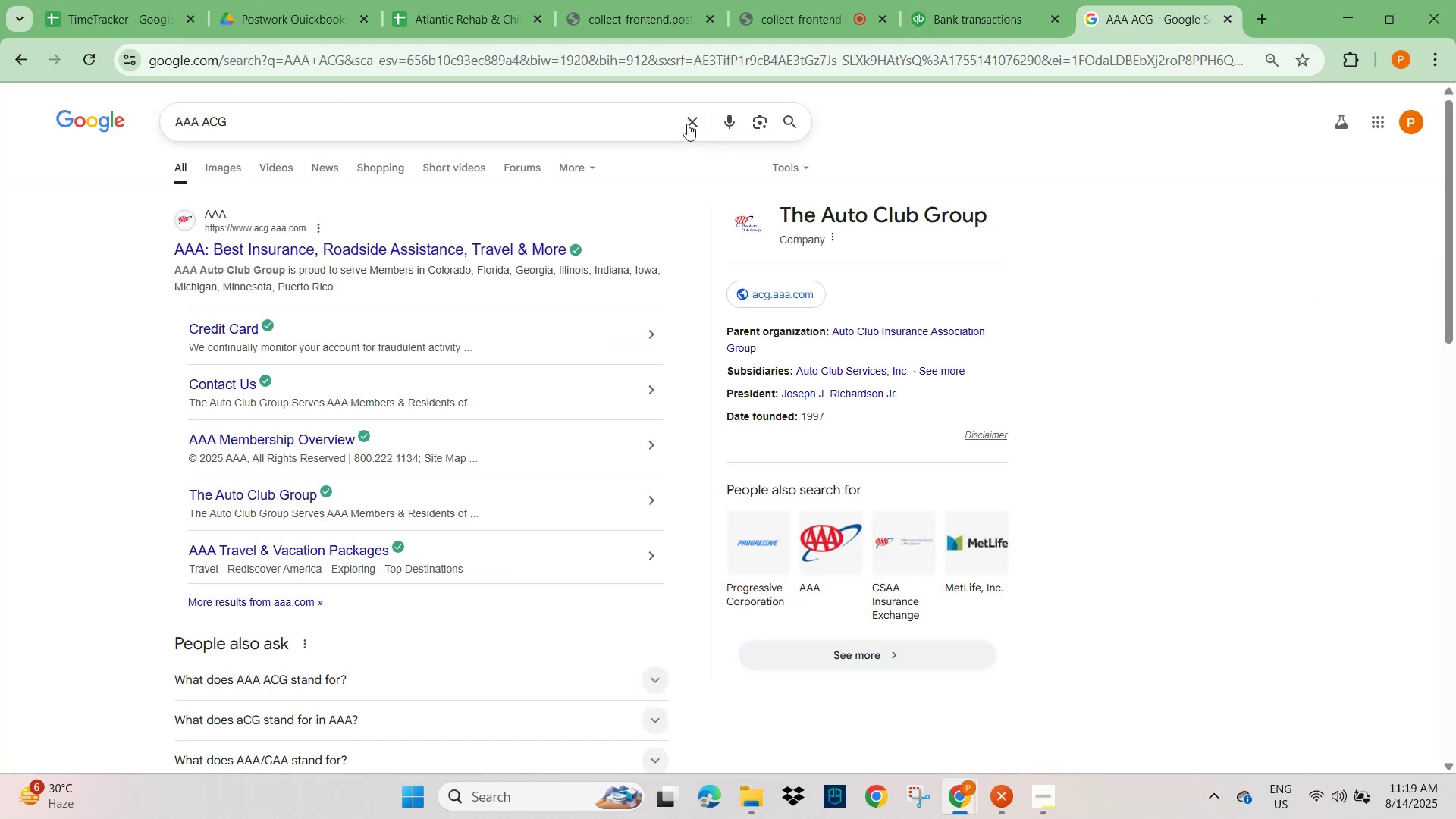 
key(Control+V)
 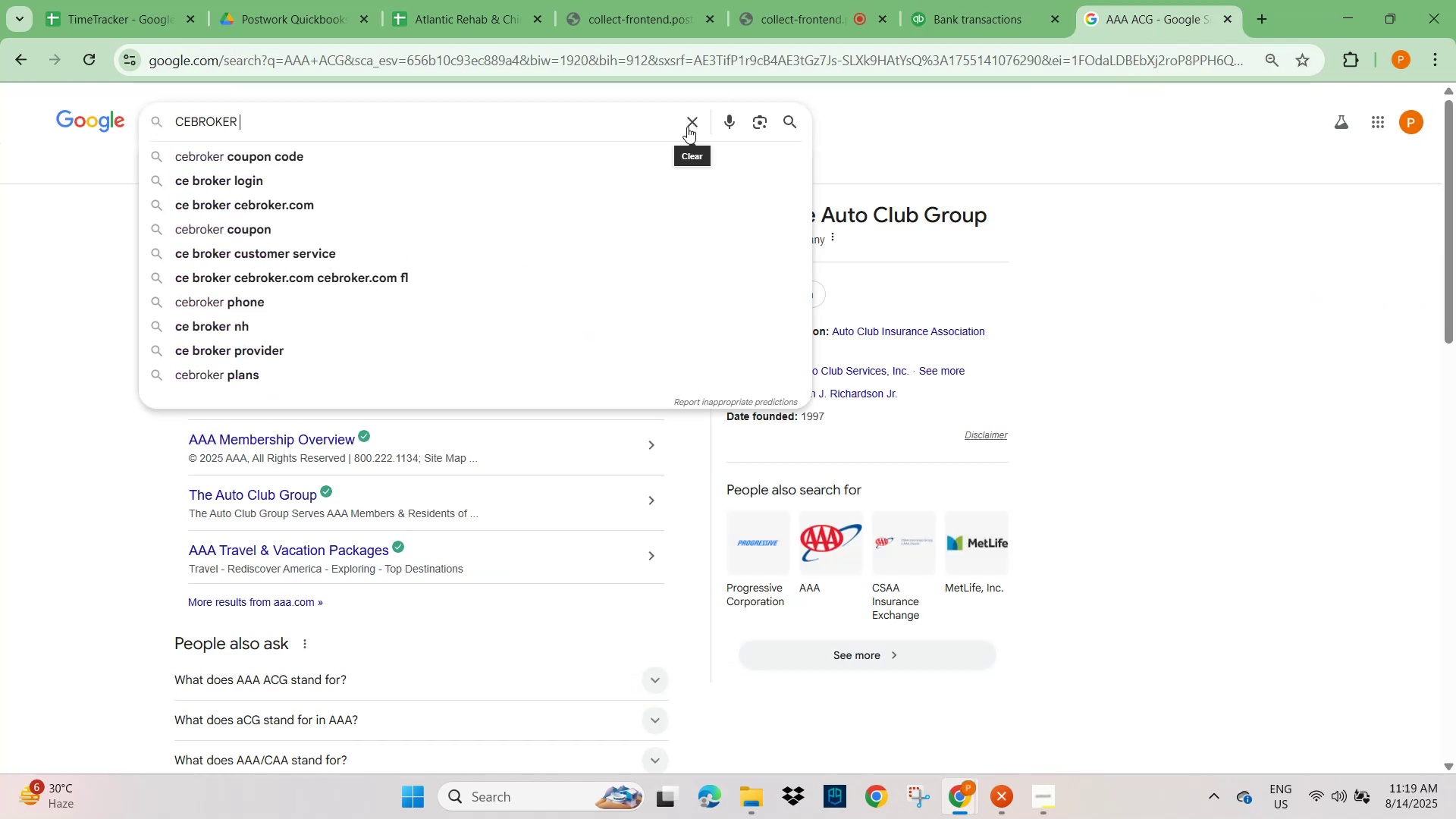 
key(NumpadEnter)
 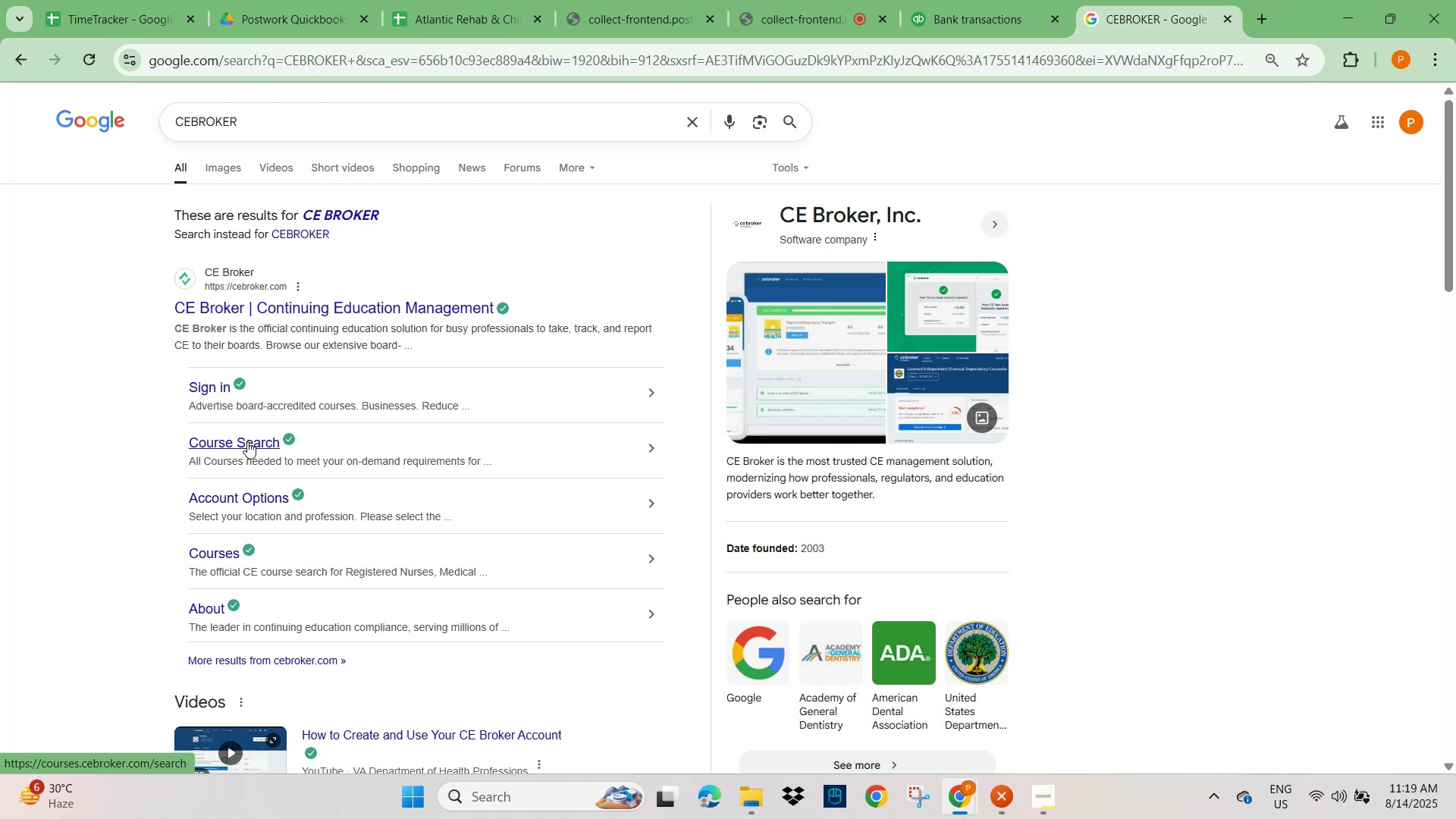 
wait(12.76)
 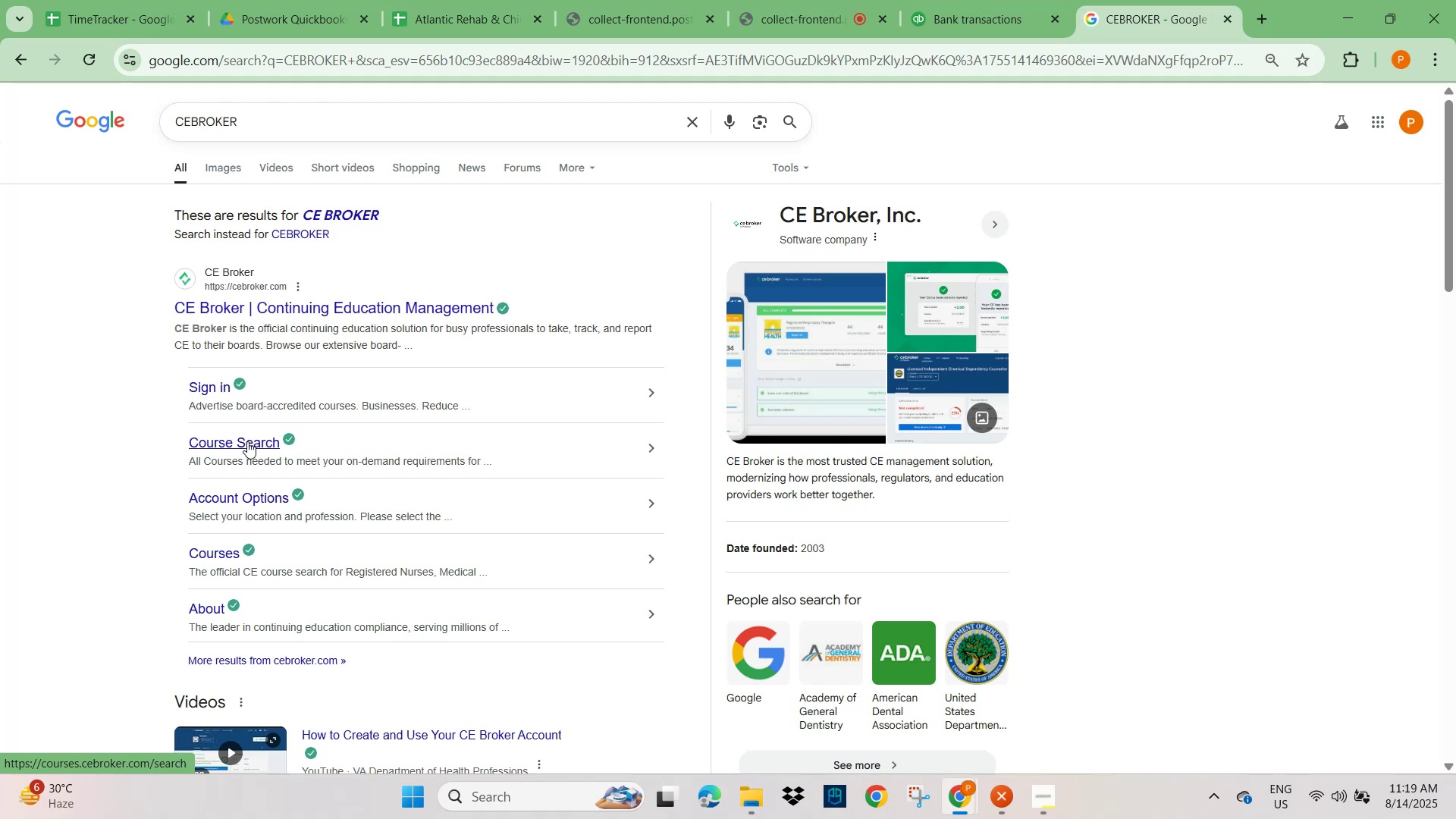 
scroll: coordinate [205, 519], scroll_direction: down, amount: 3.0
 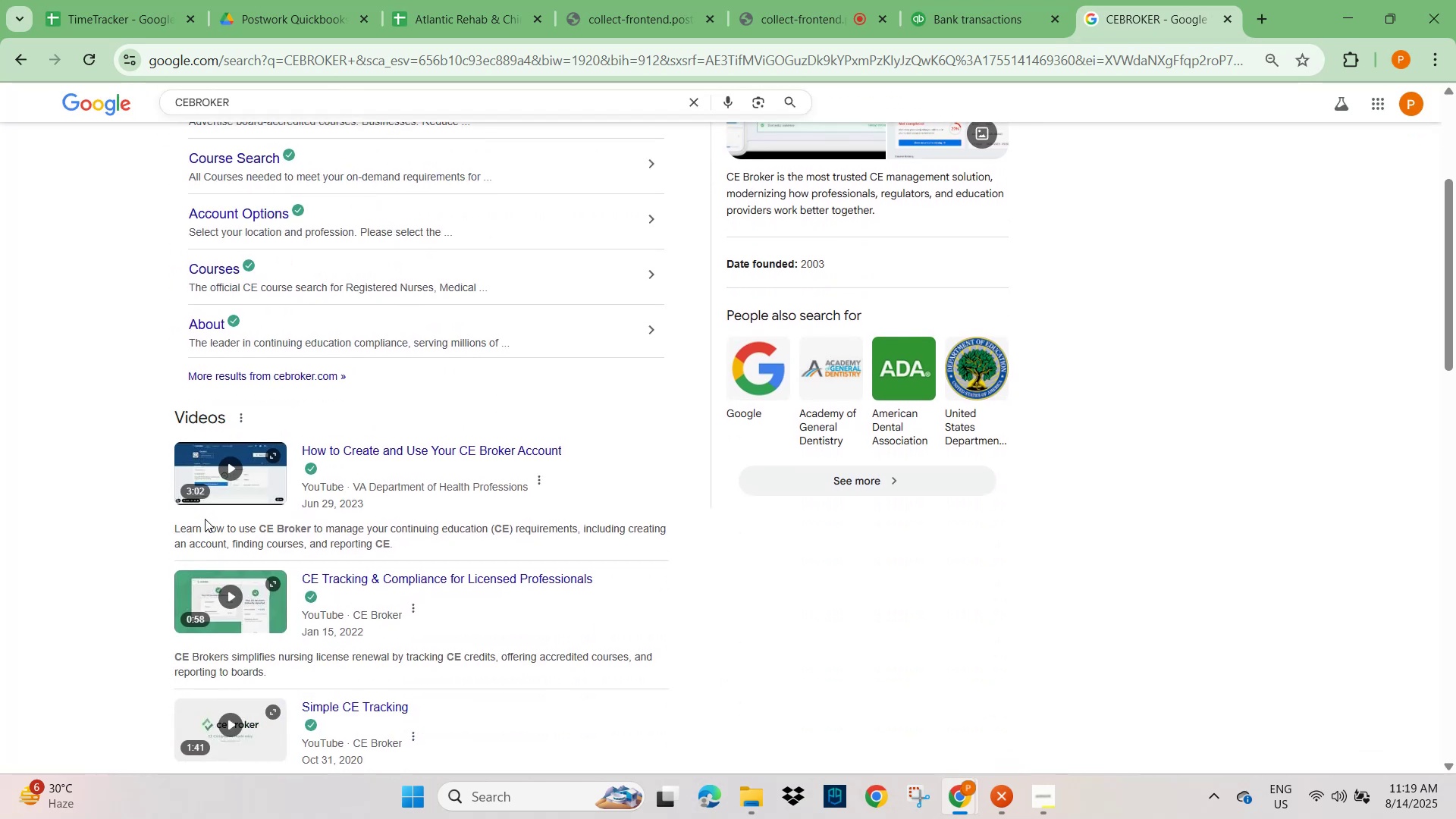 
wait(5.15)
 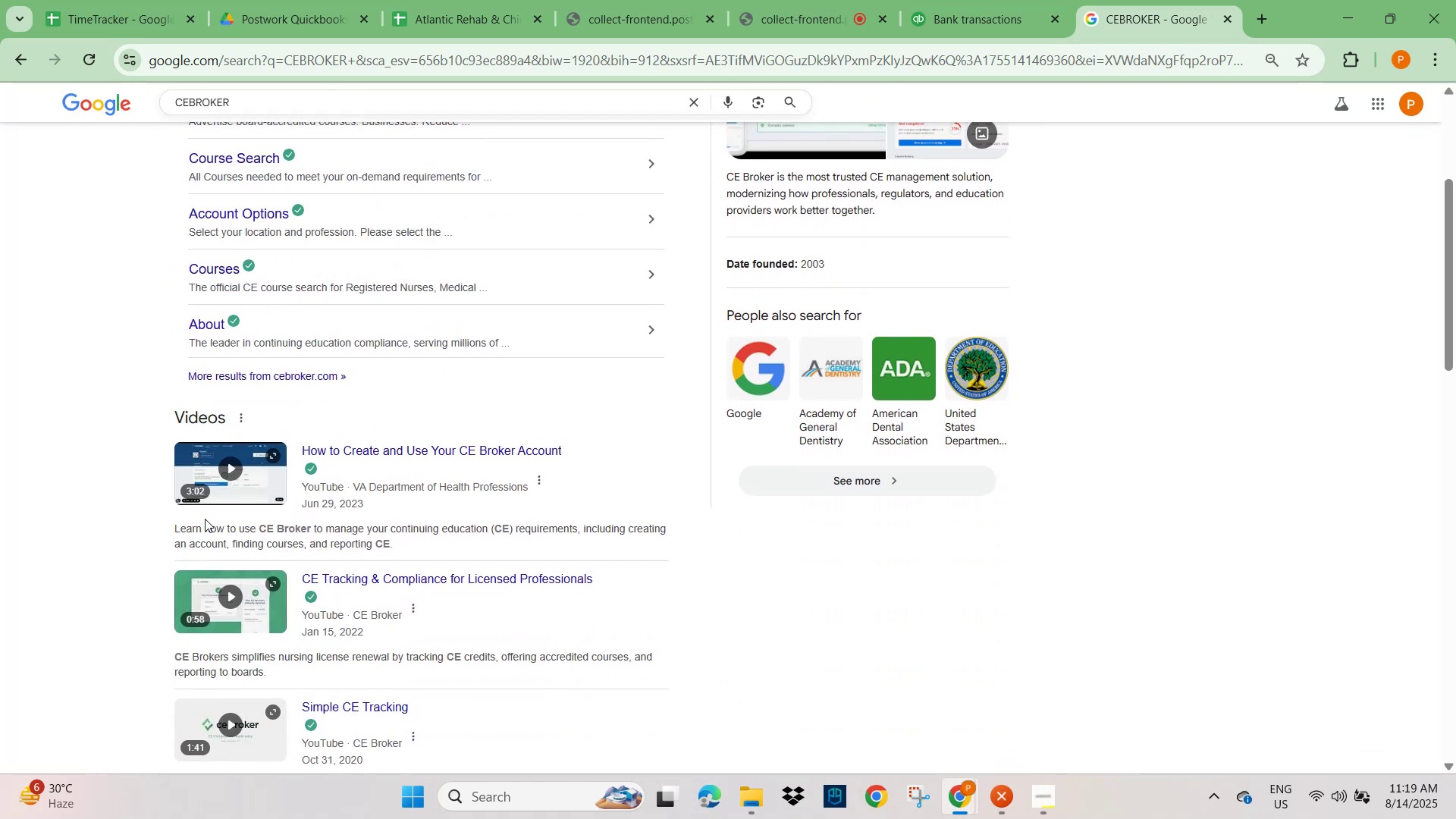 
scroll: coordinate [708, 502], scroll_direction: up, amount: 6.0
 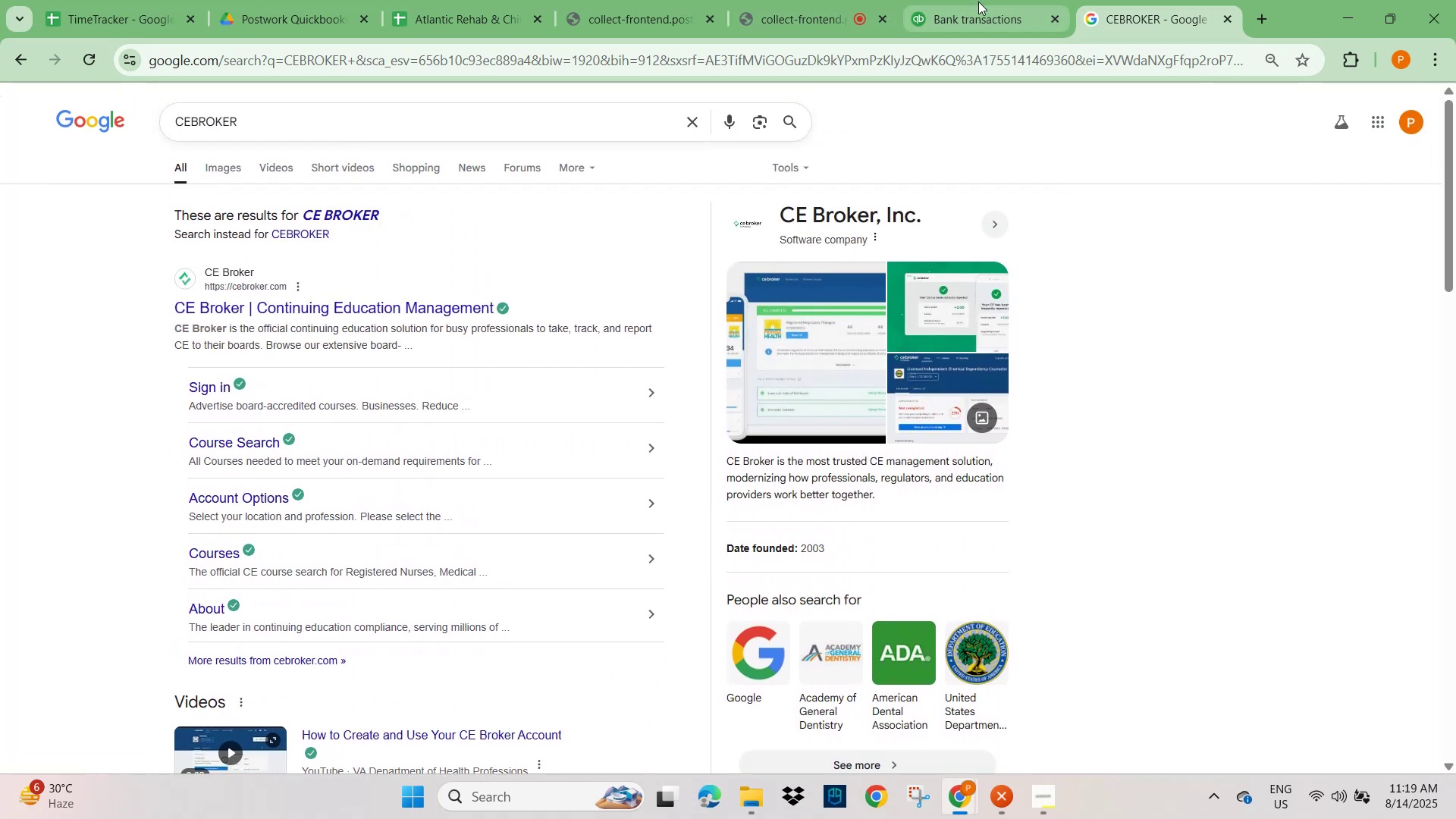 
left_click([978, 5])
 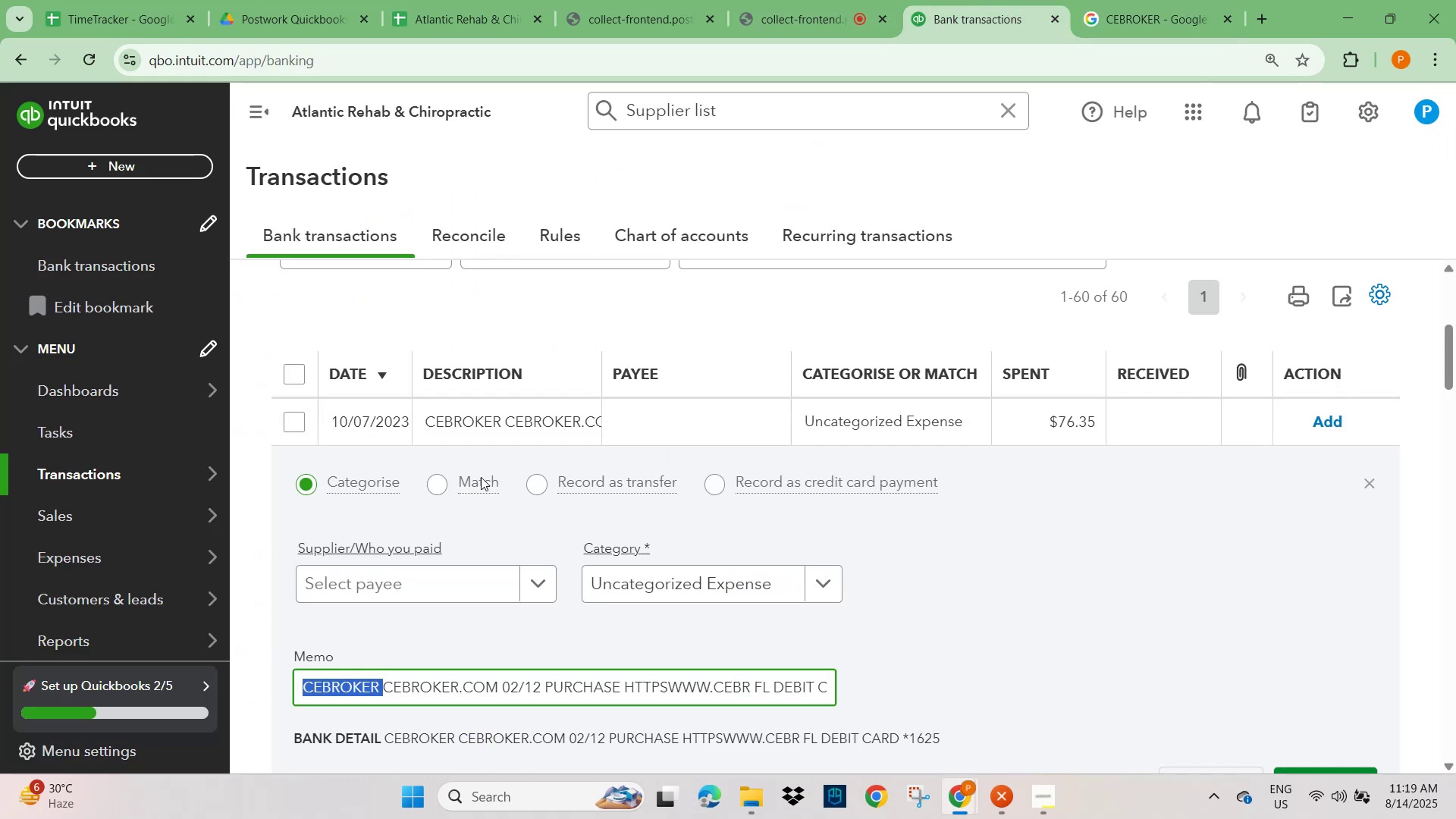 
scroll: coordinate [548, 609], scroll_direction: down, amount: 4.0
 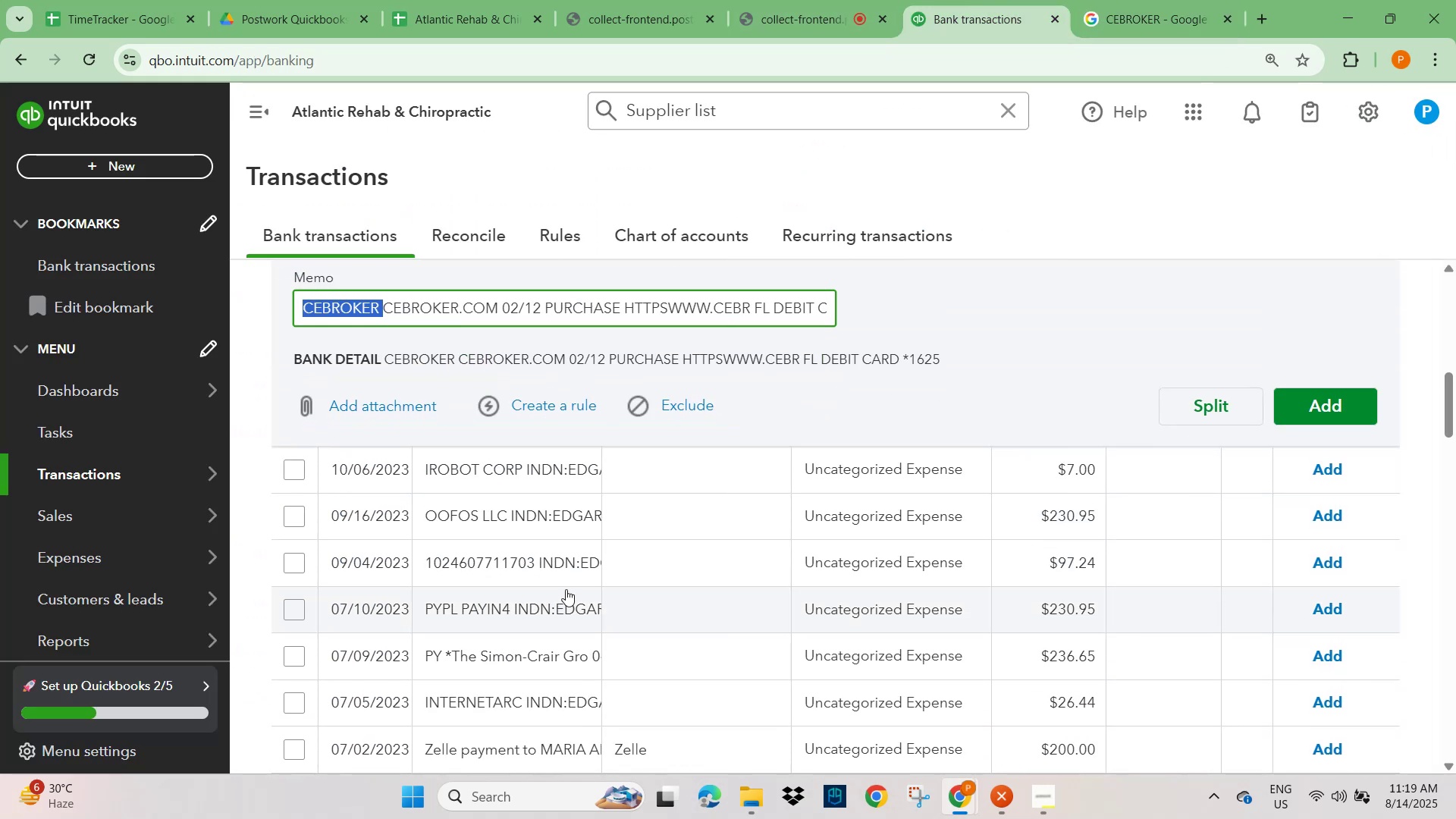 
scroll: coordinate [688, 534], scroll_direction: up, amount: 5.0
 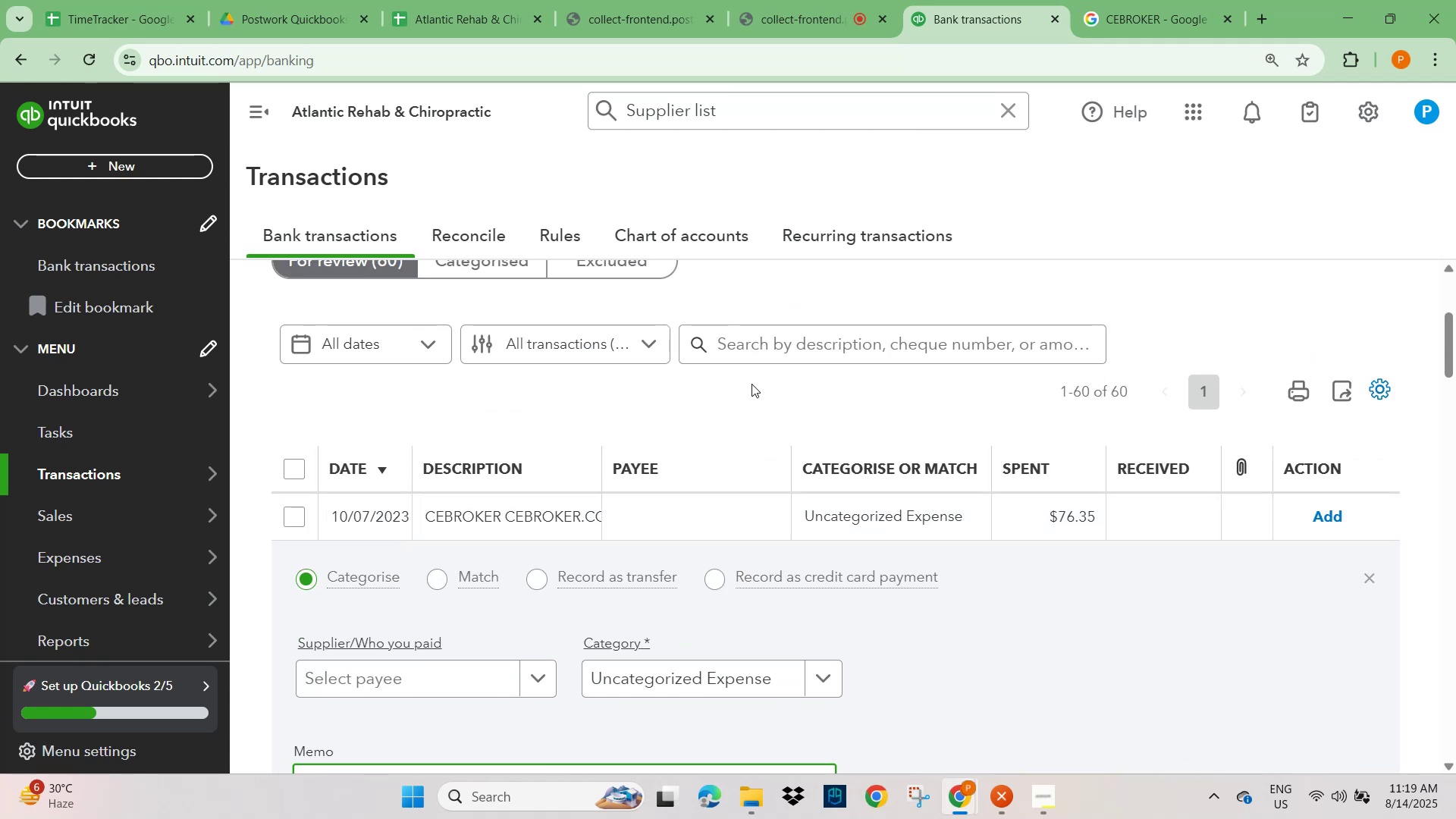 
left_click([760, 350])
 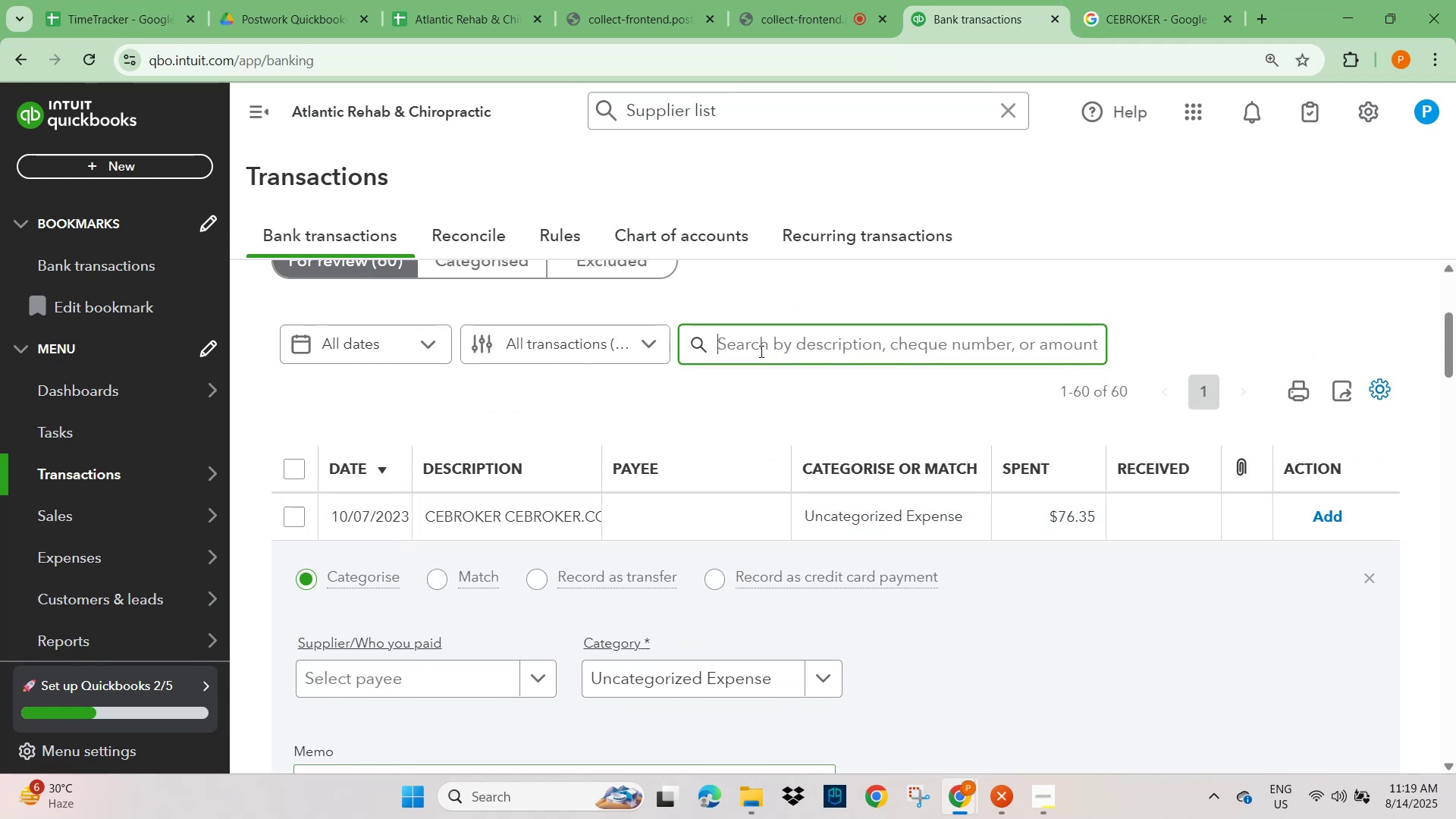 
key(Control+V)
 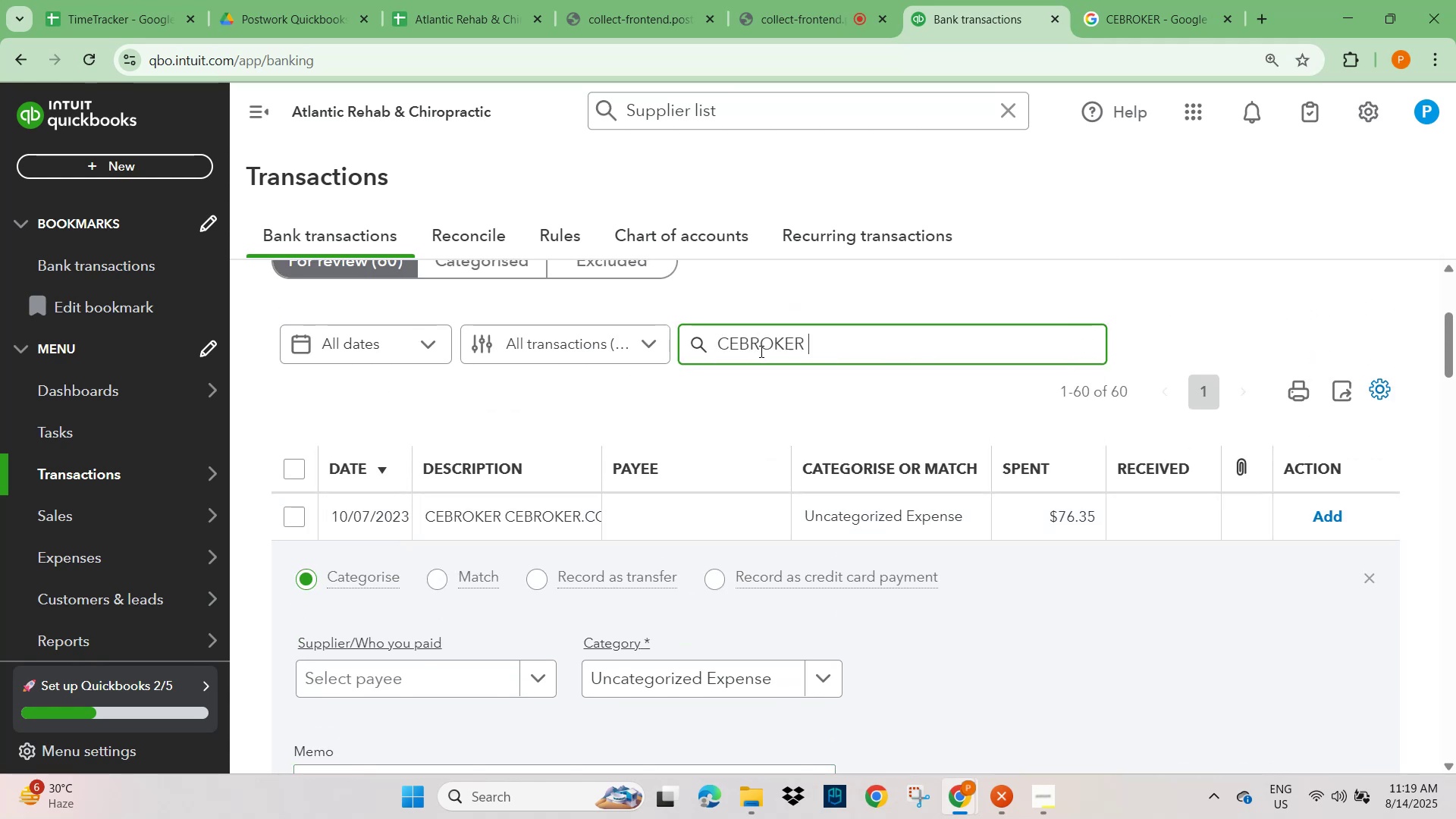 
key(NumpadEnter)
 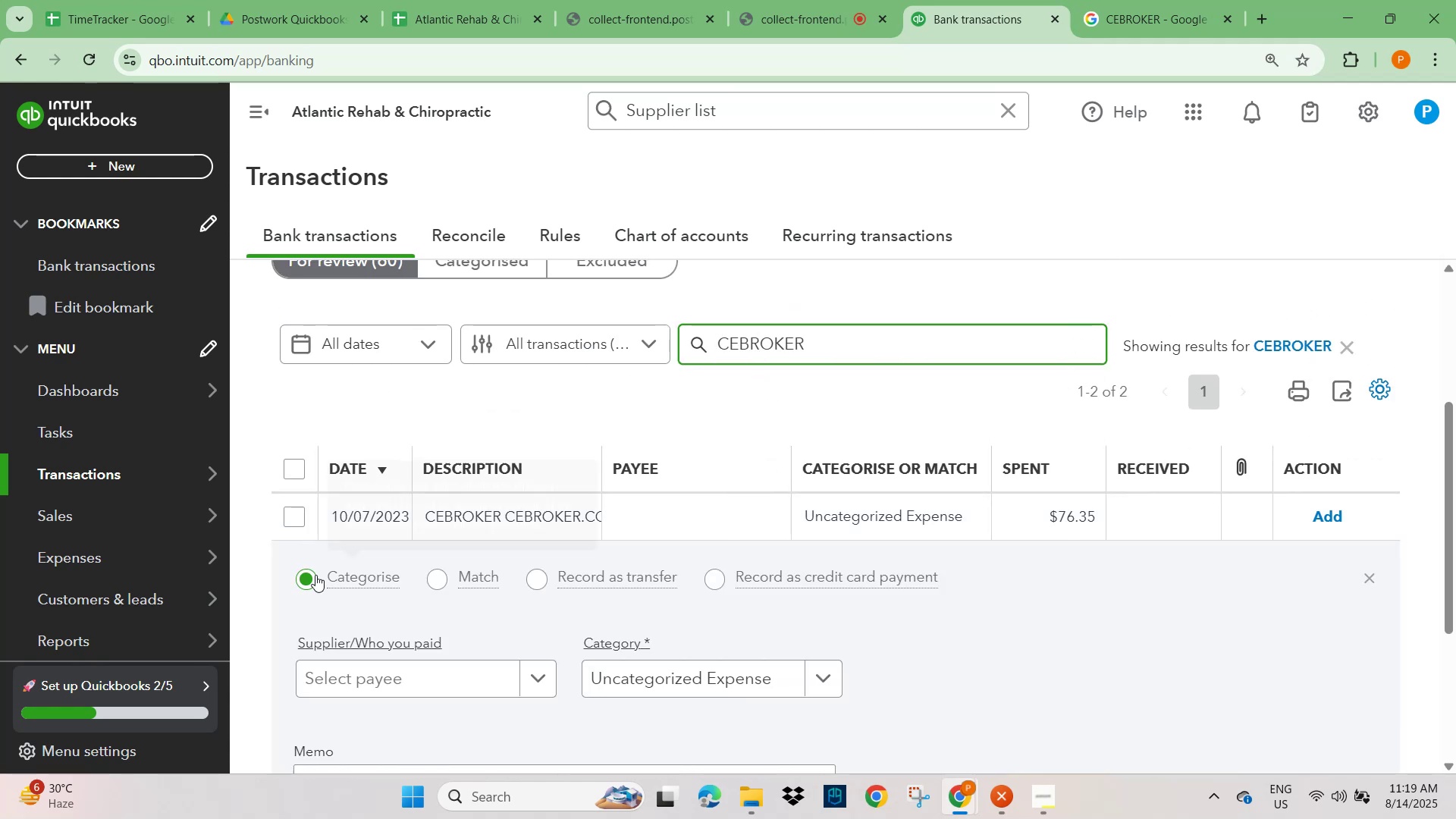 
left_click([293, 510])
 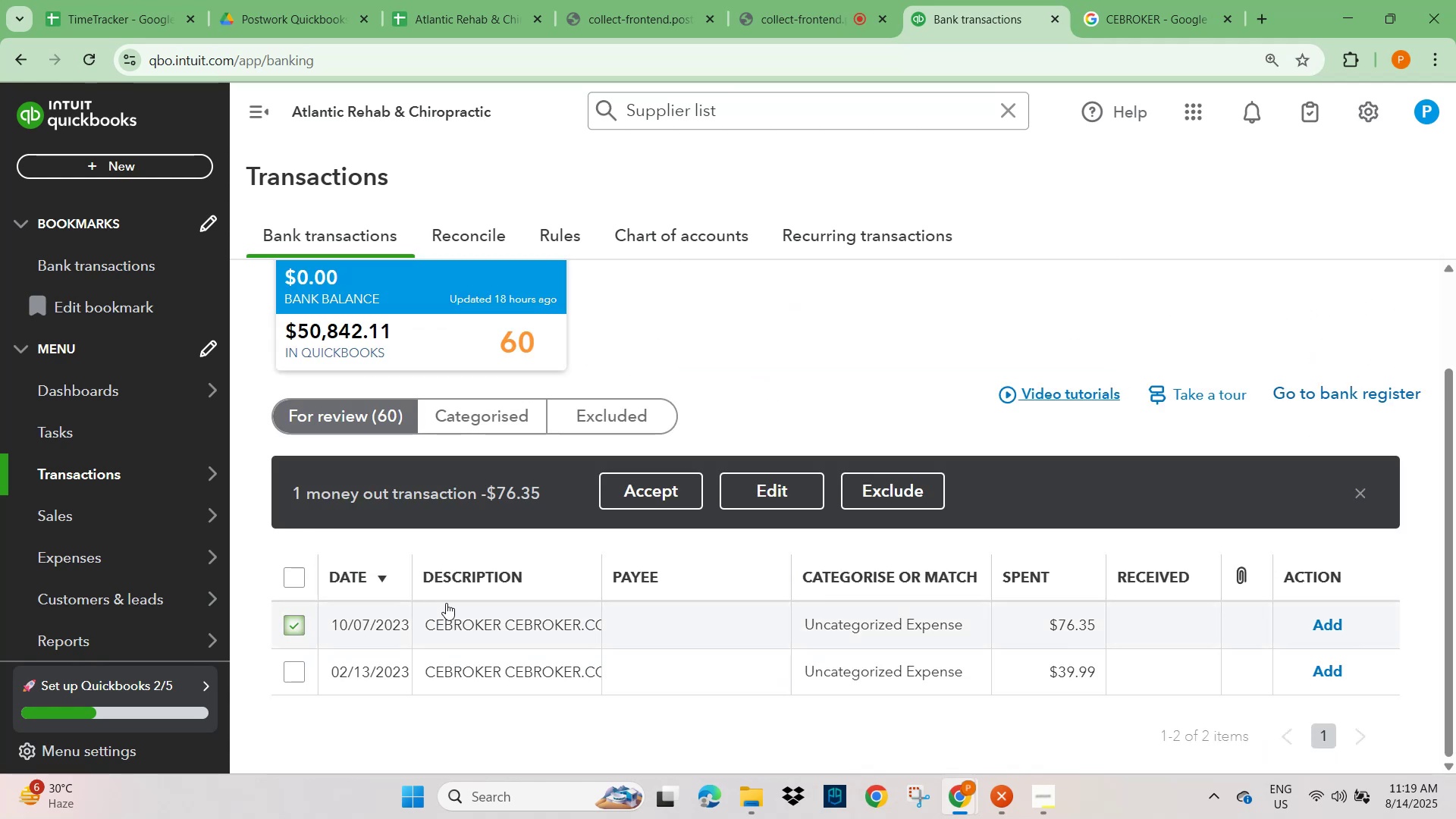 
wait(6.21)
 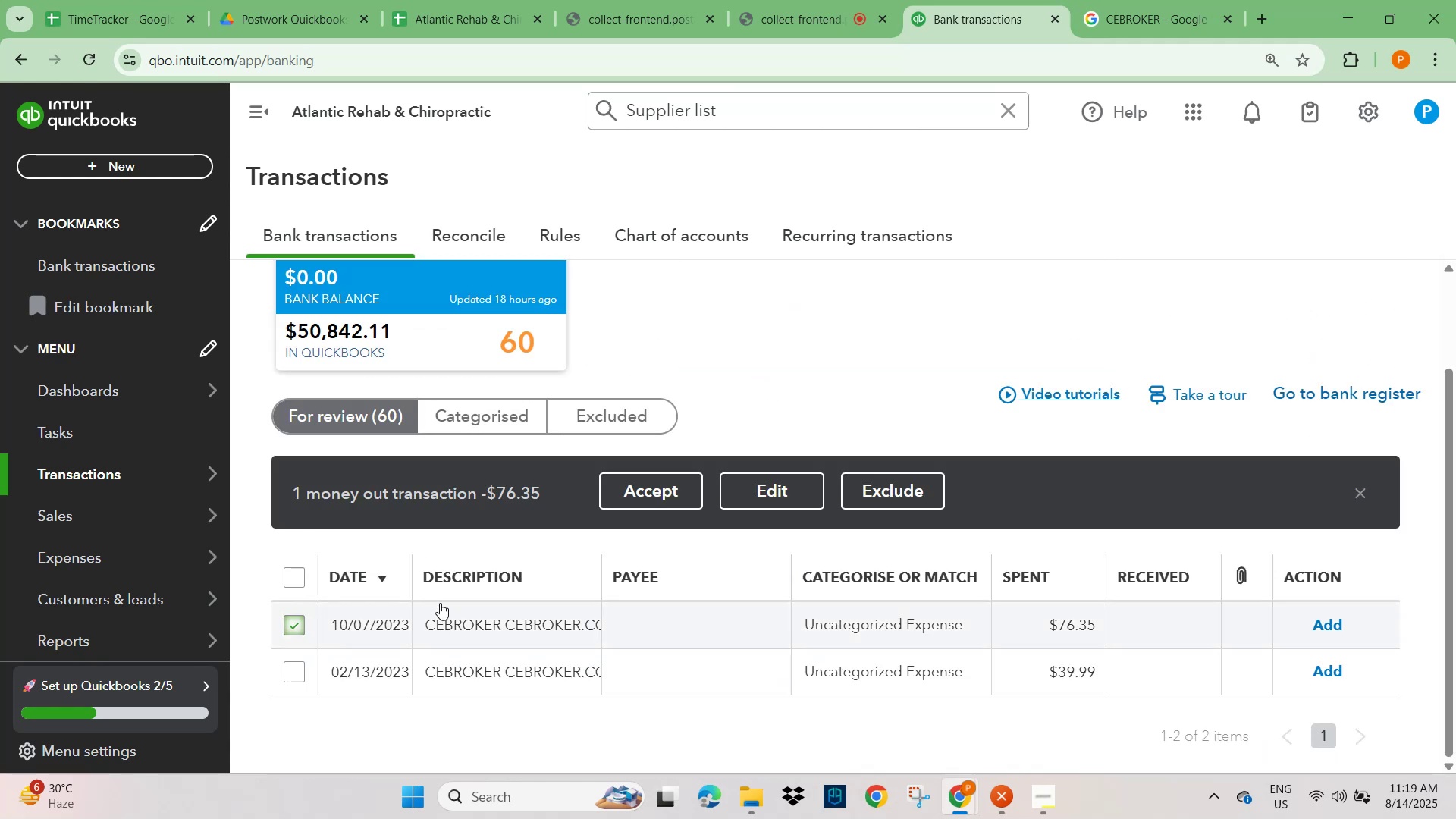 
left_click([462, 621])
 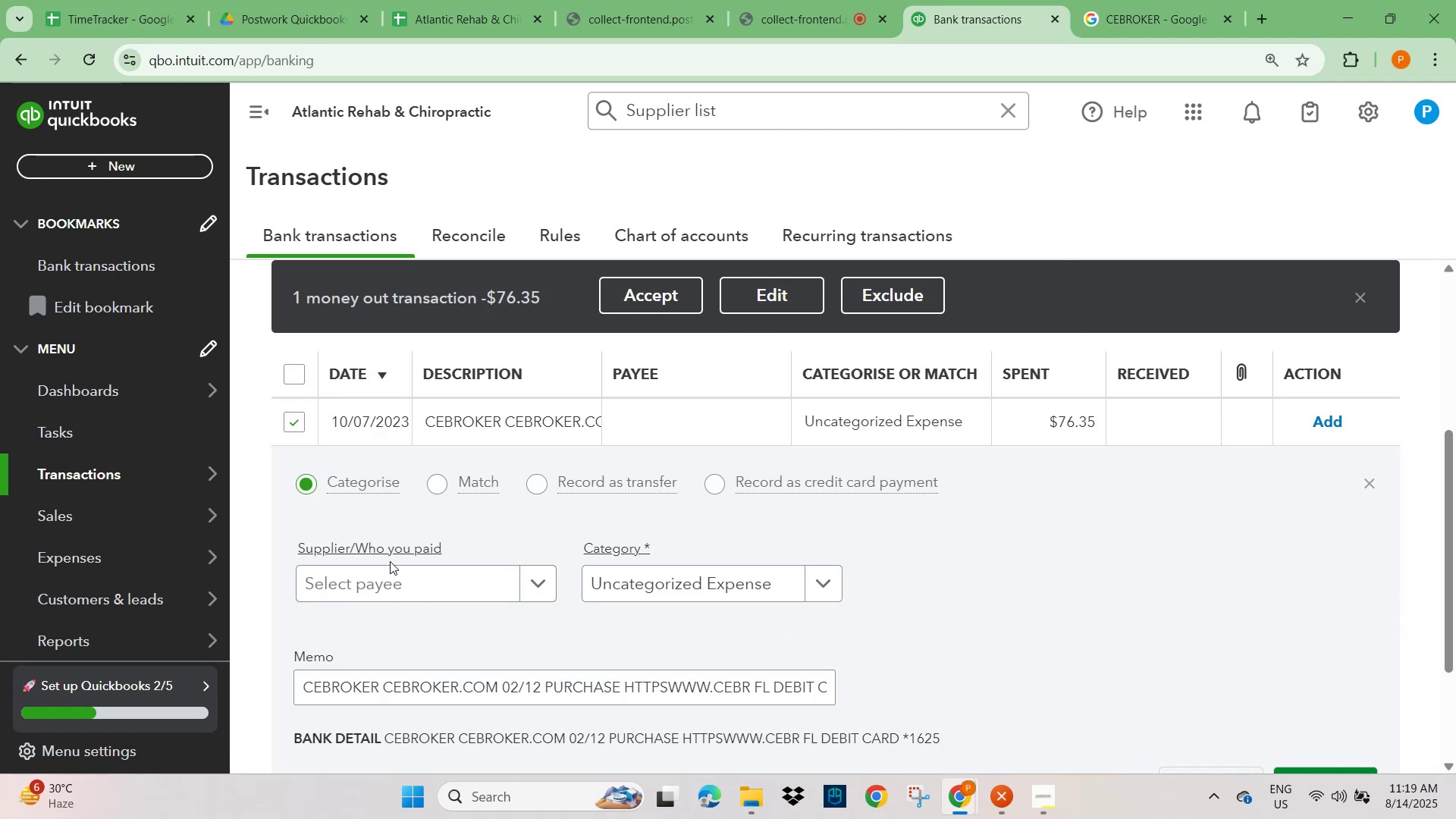 
key(Control+V)
 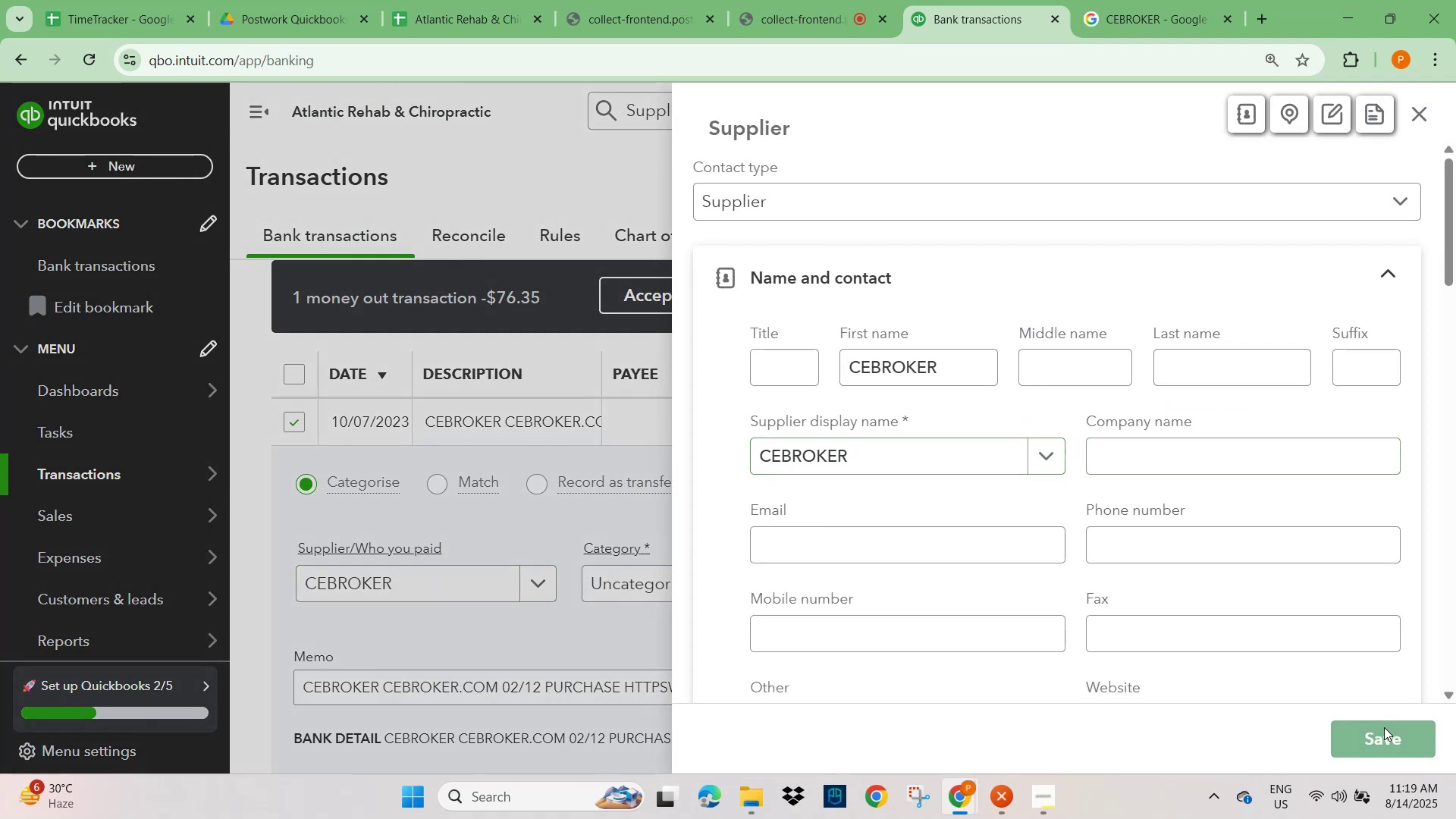 
wait(5.07)
 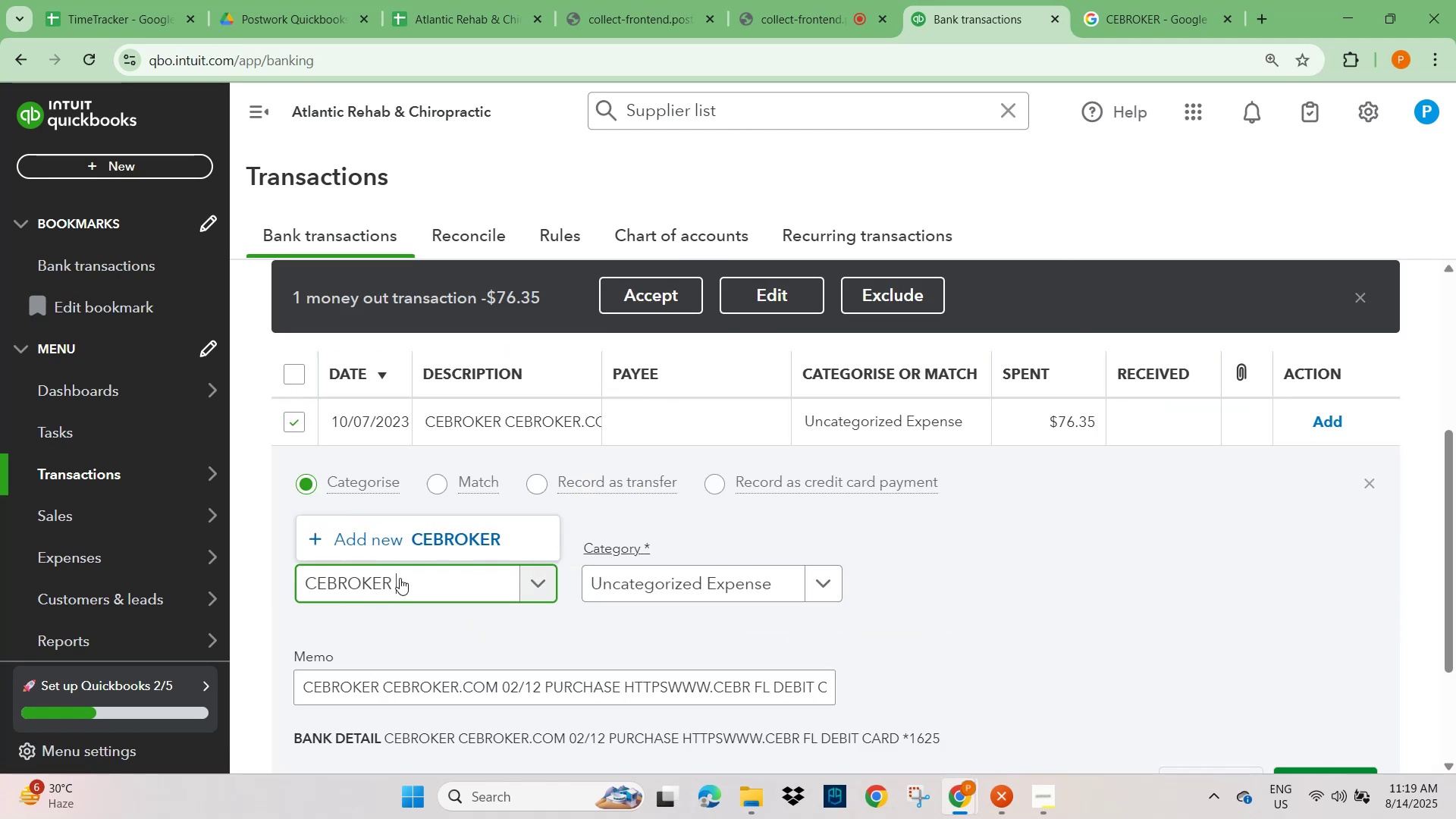 
left_click([633, 596])
 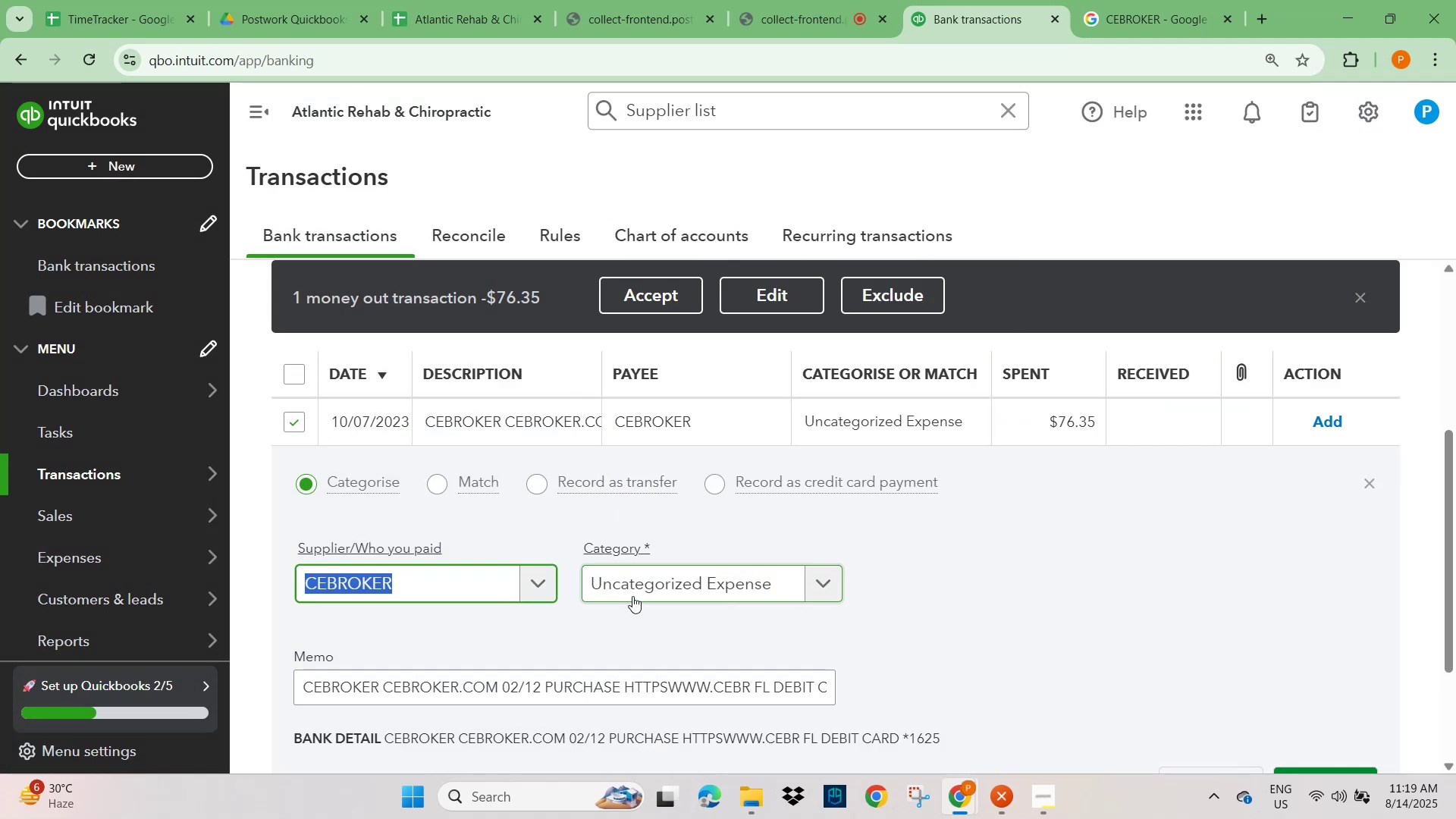 
type(subs)
 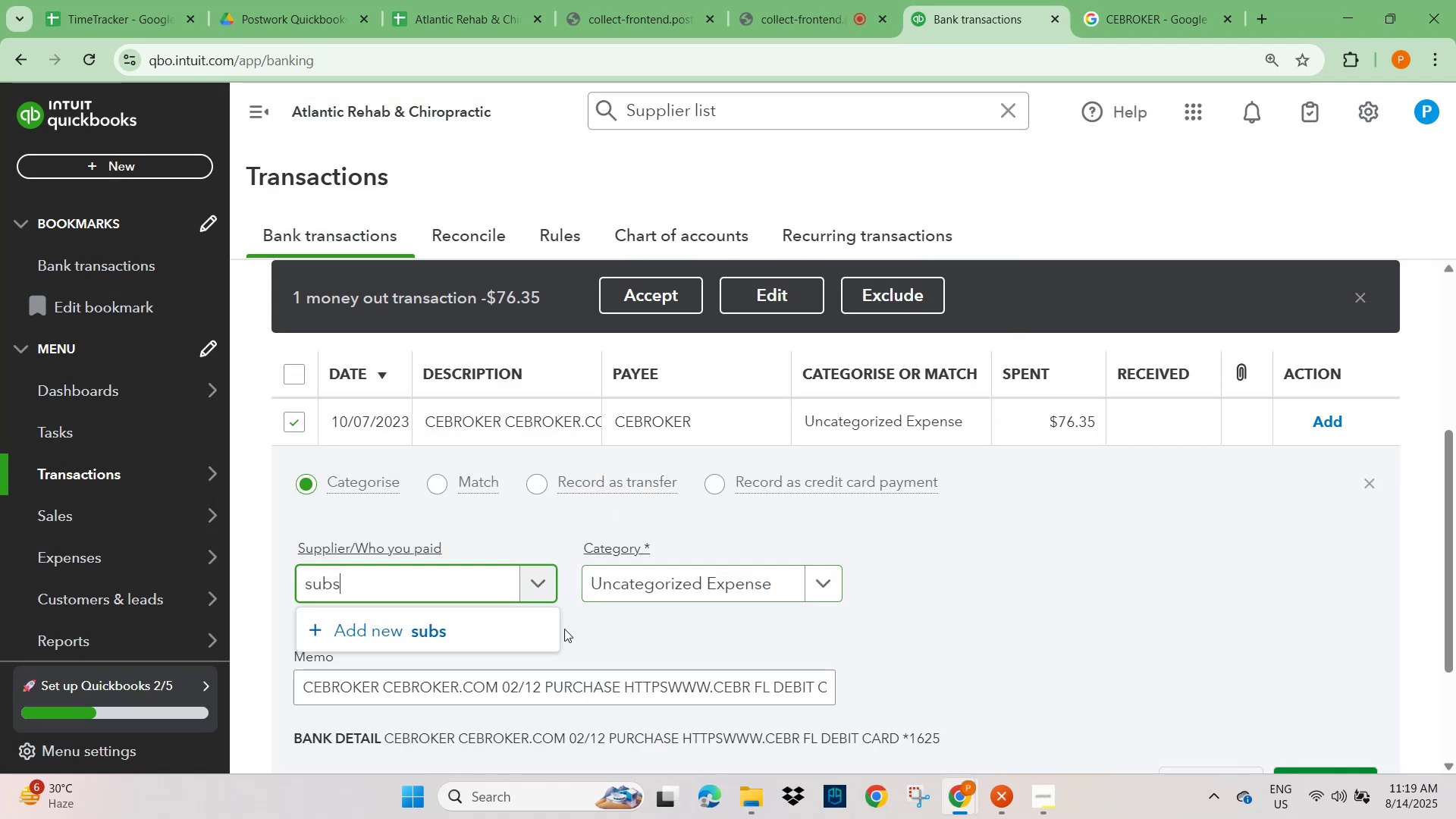 
left_click([621, 595])
 